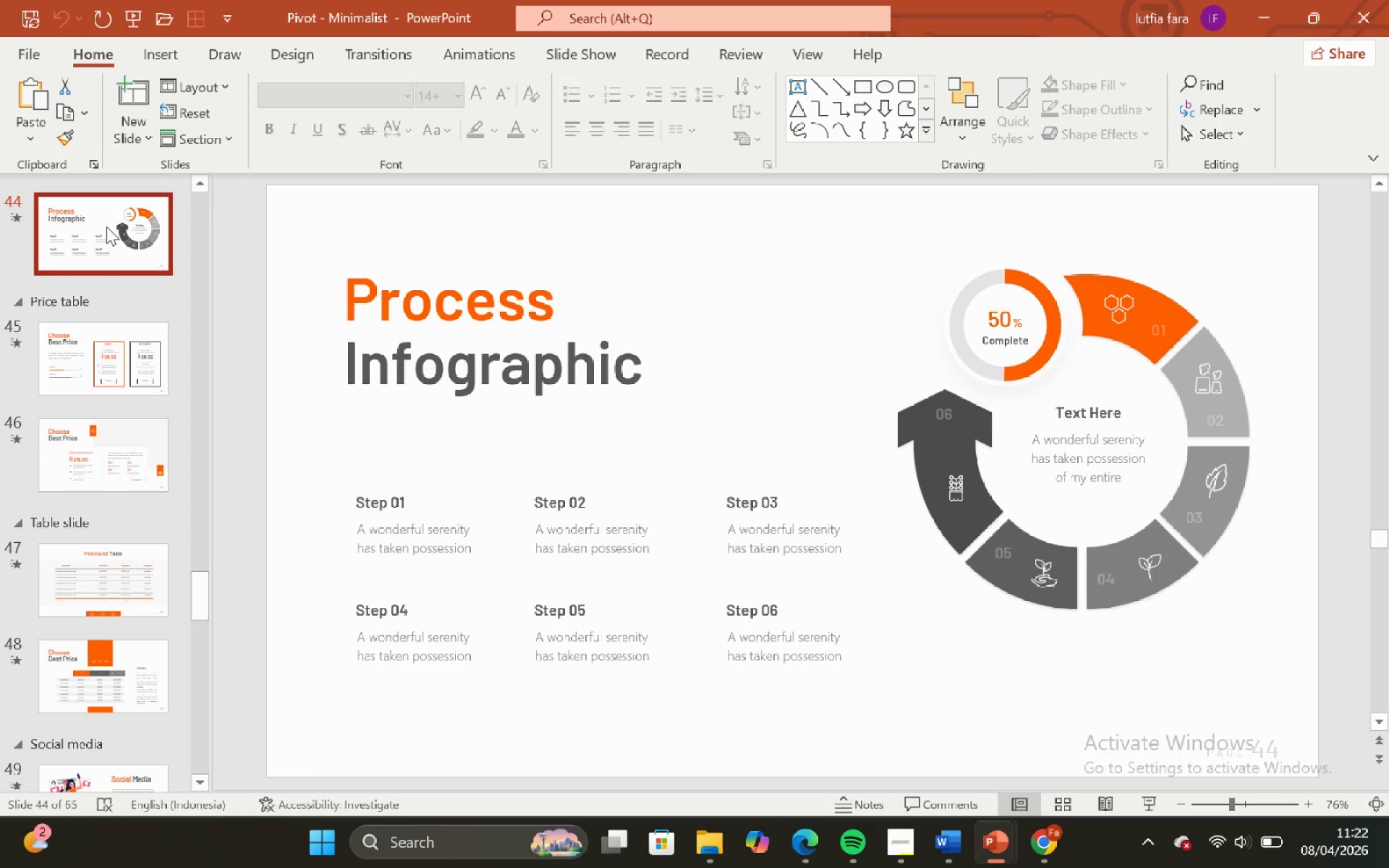 
left_click([106, 226])
 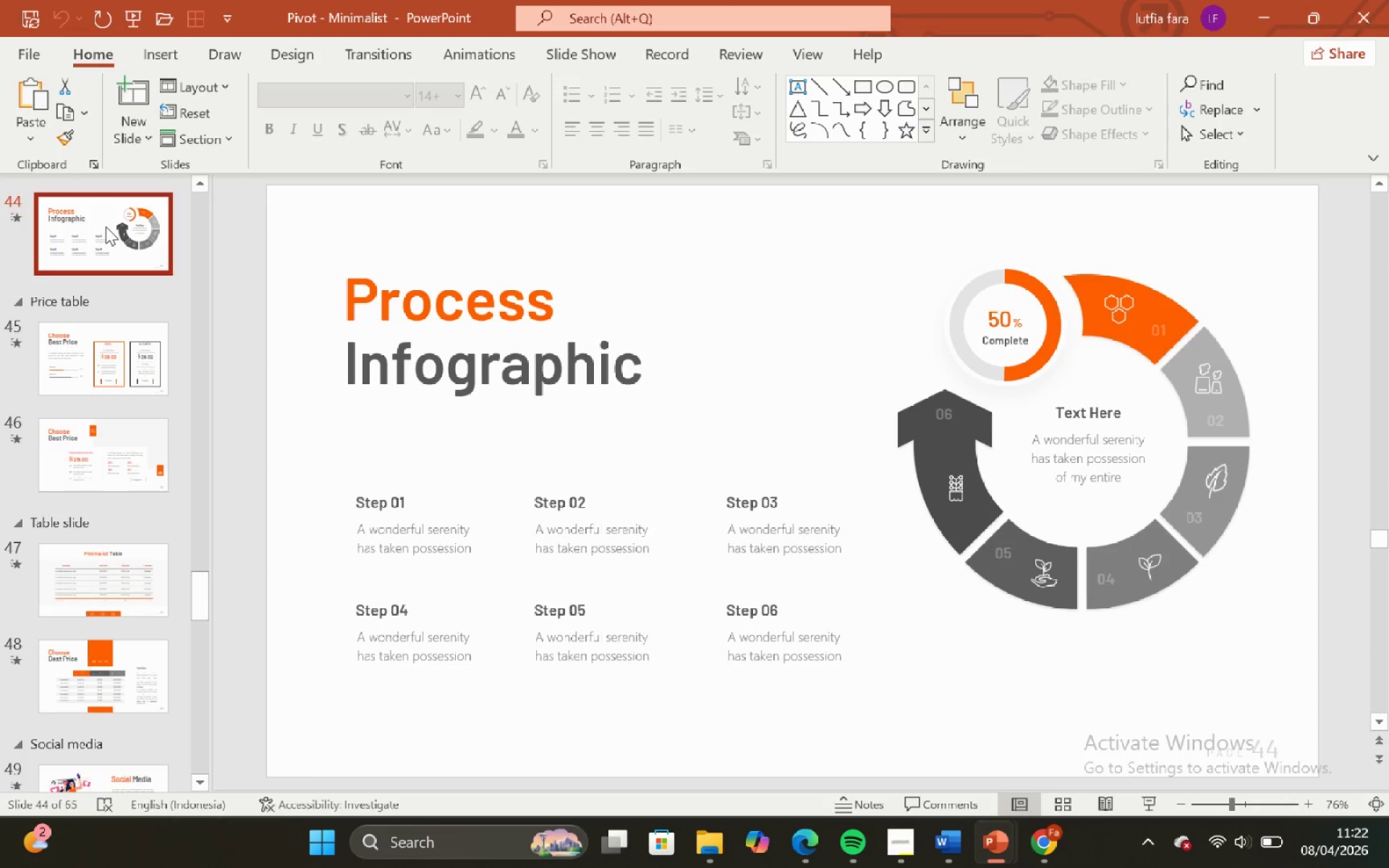 
hold_key(key=ControlLeft, duration=0.52)
 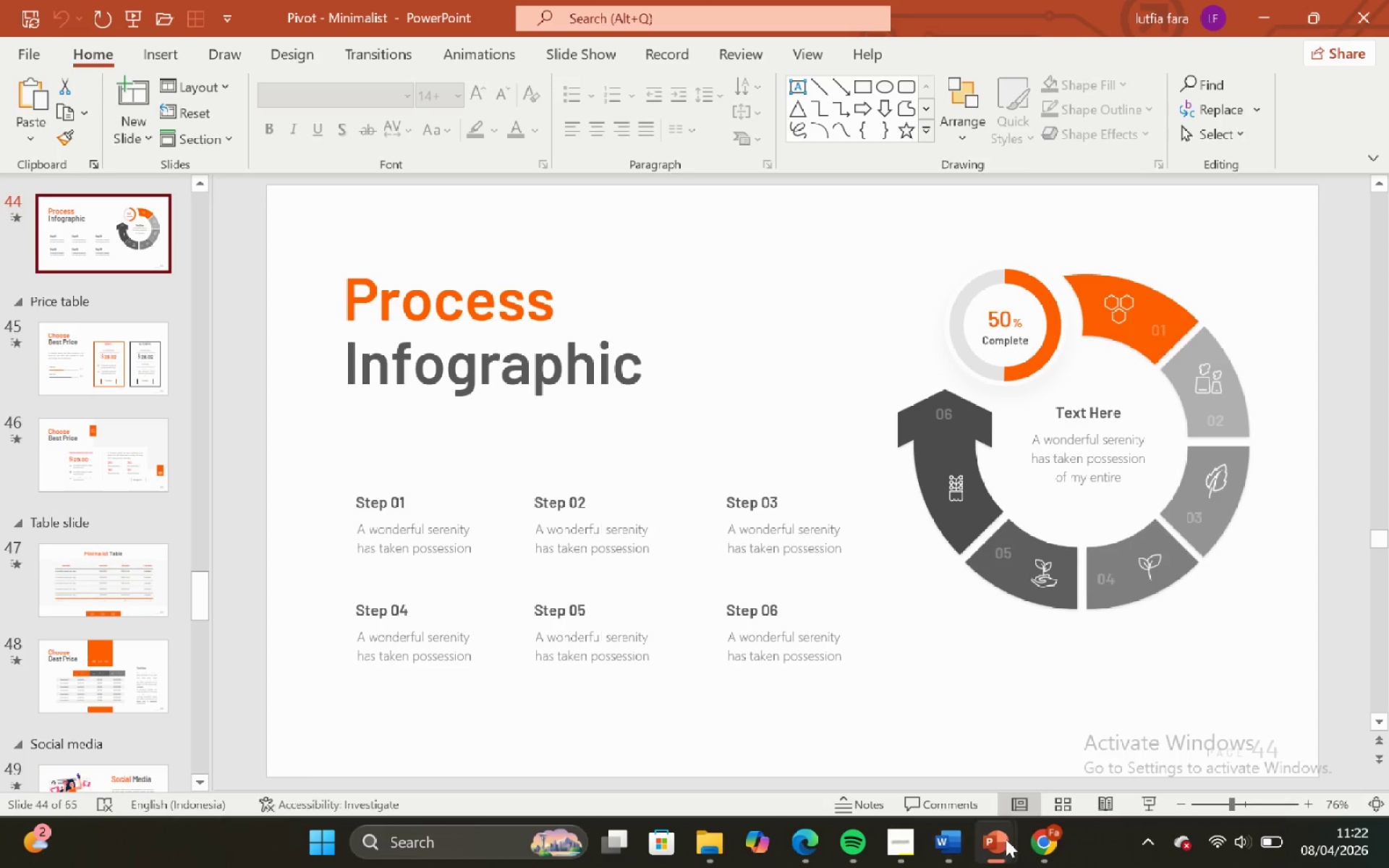 
hold_key(key=C, duration=0.38)
 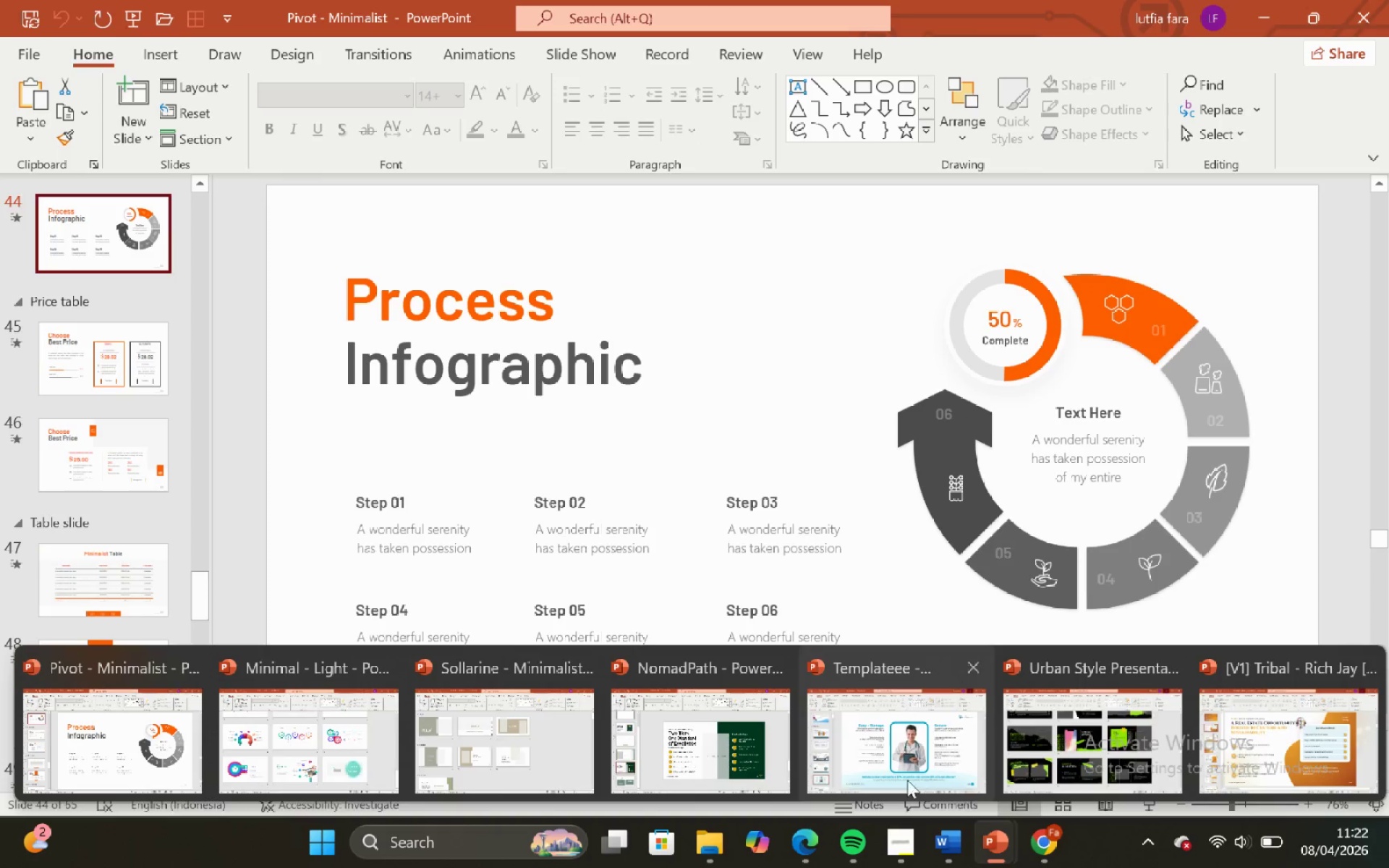 
left_click_drag(start_coordinate=[694, 734], to_coordinate=[689, 730])
 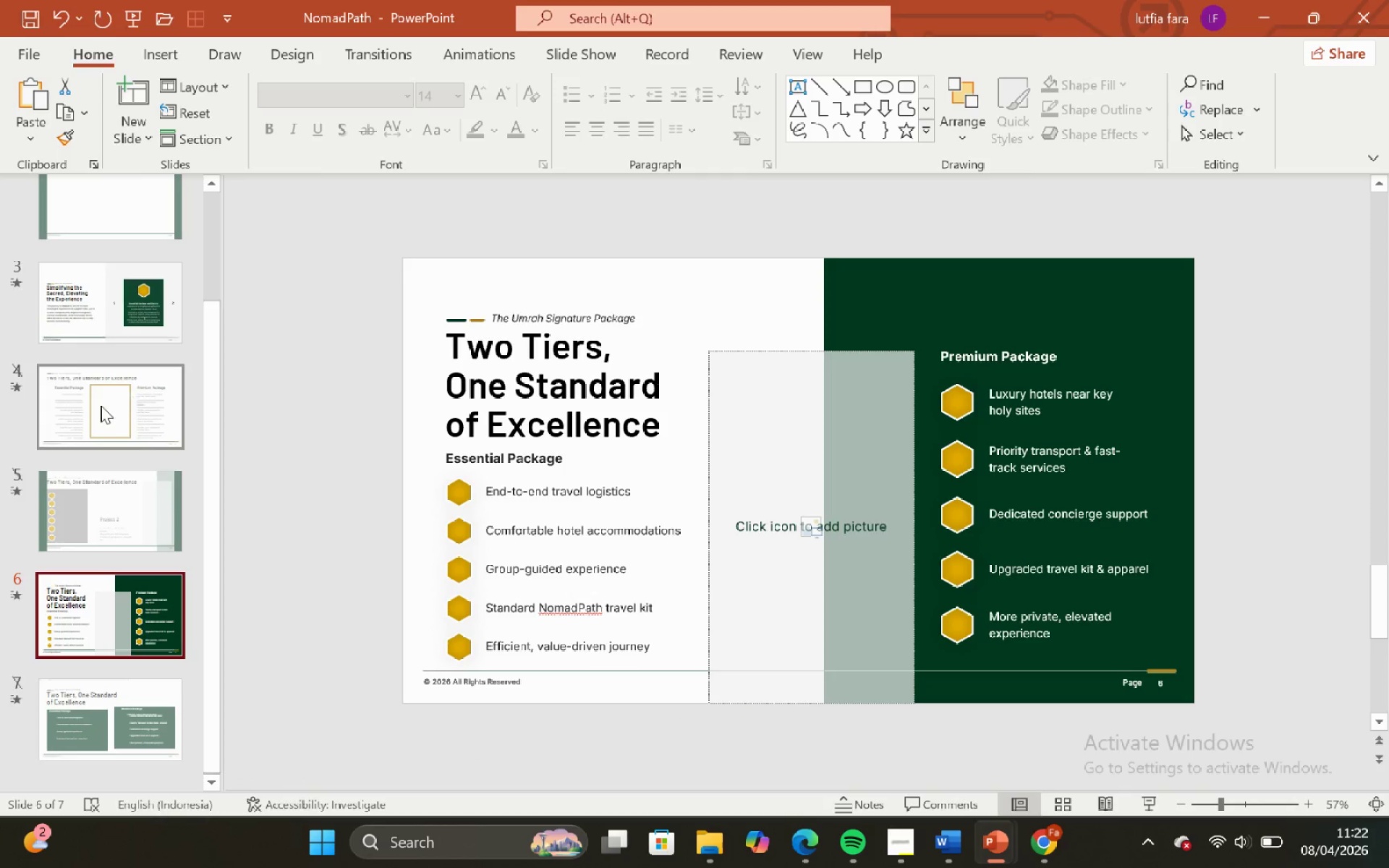 
scroll: coordinate [87, 468], scroll_direction: down, amount: 2.0
 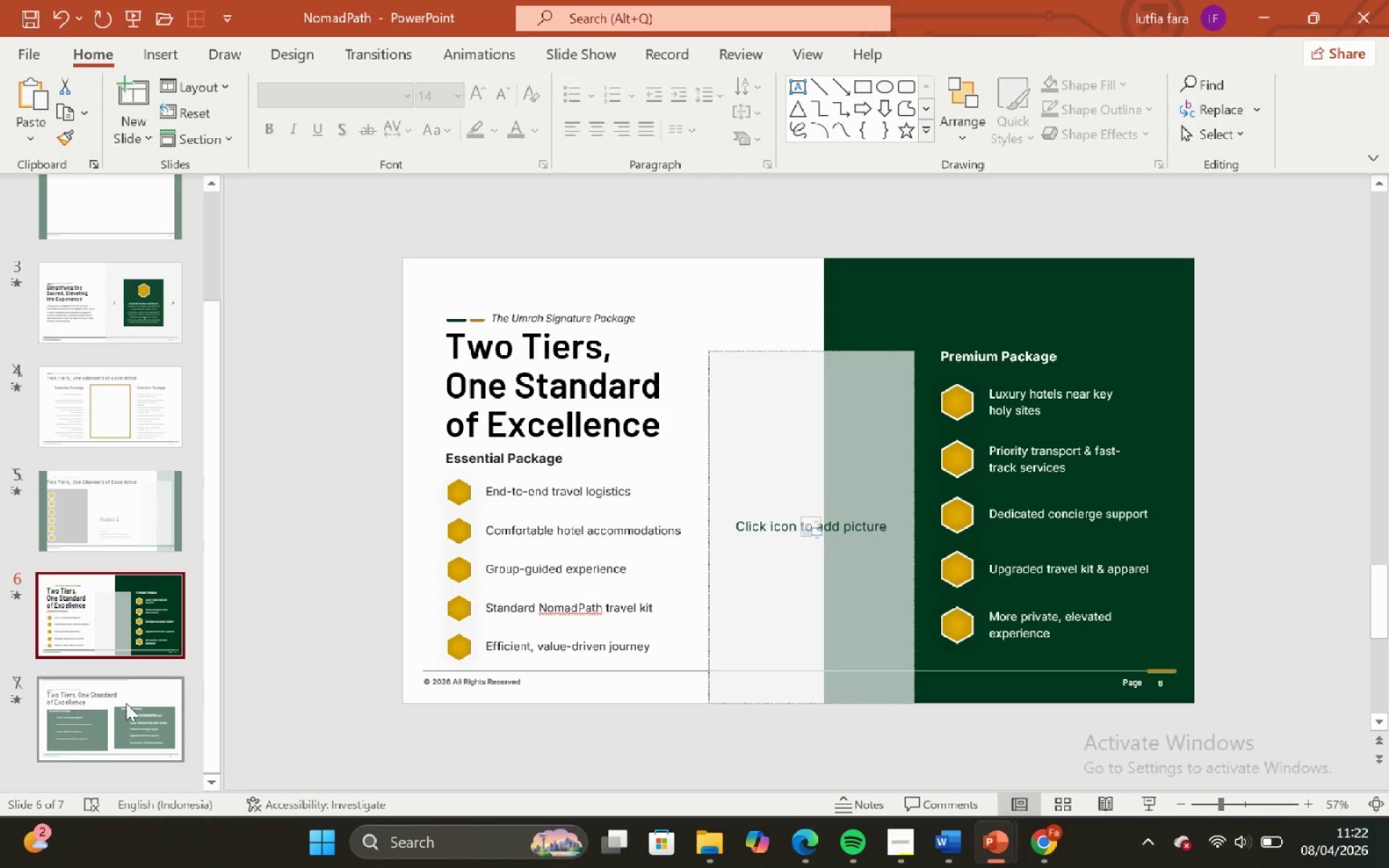 
left_click_drag(start_coordinate=[127, 719], to_coordinate=[135, 711])
 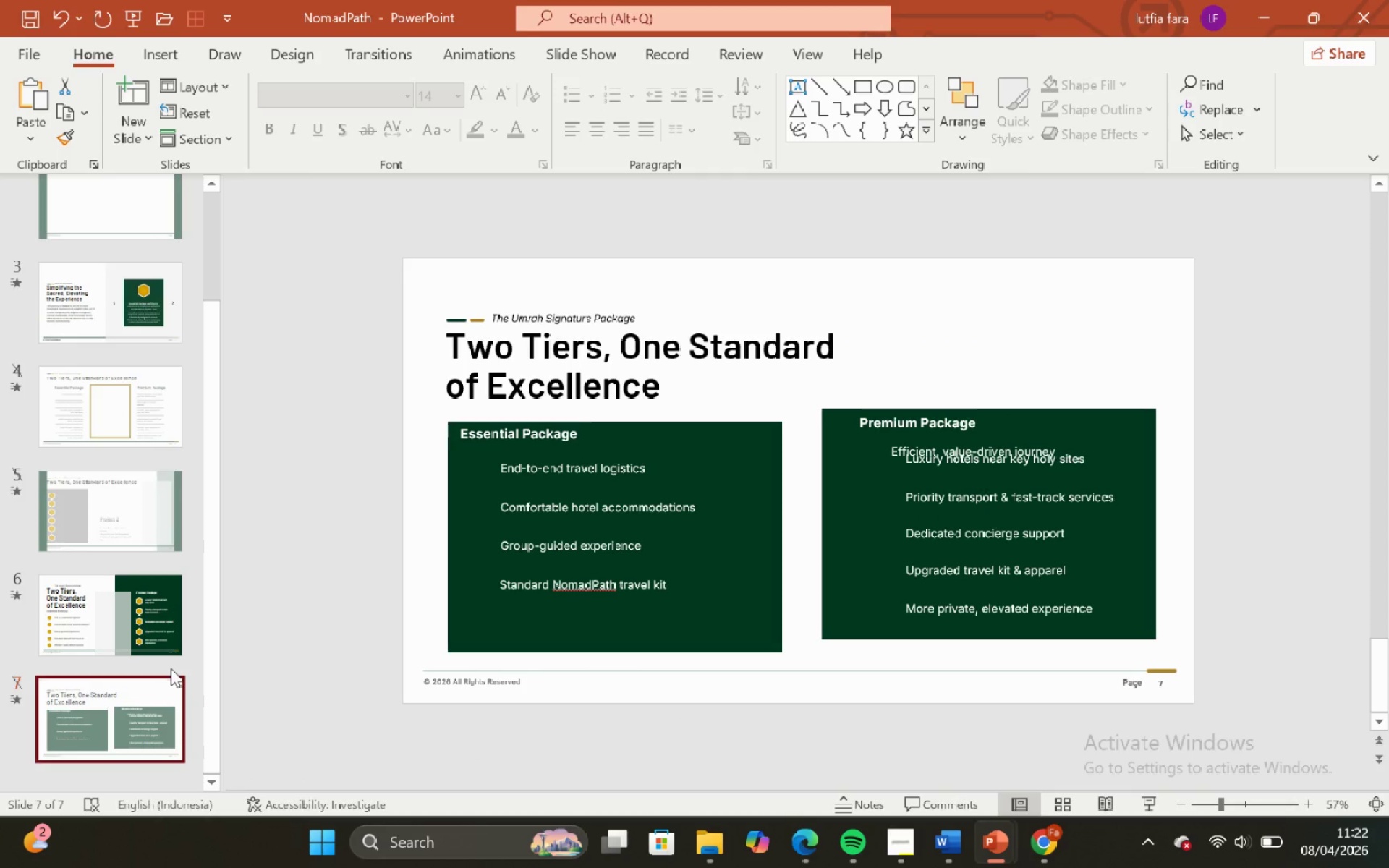 
key(Control+V)
 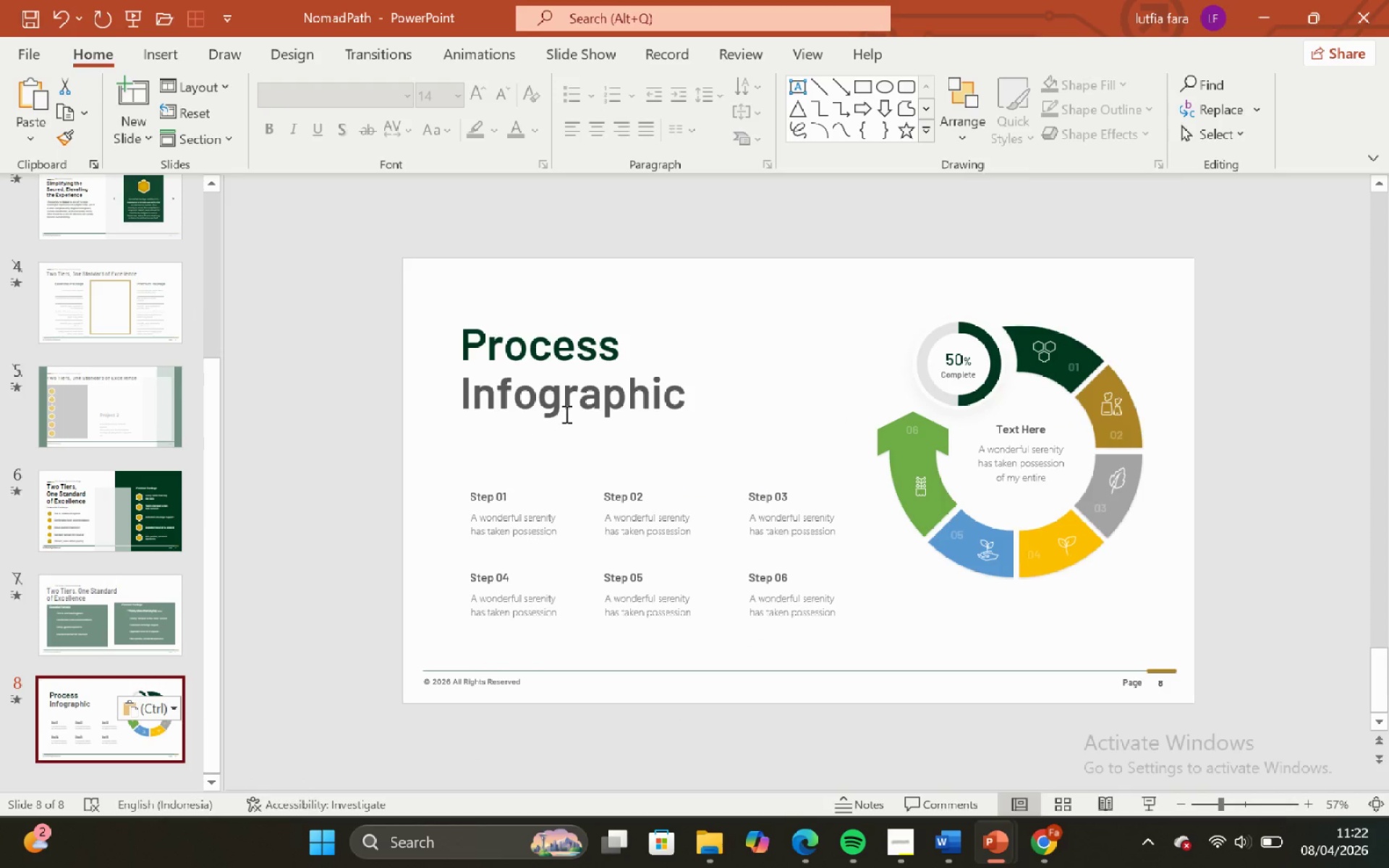 
left_click([591, 376])
 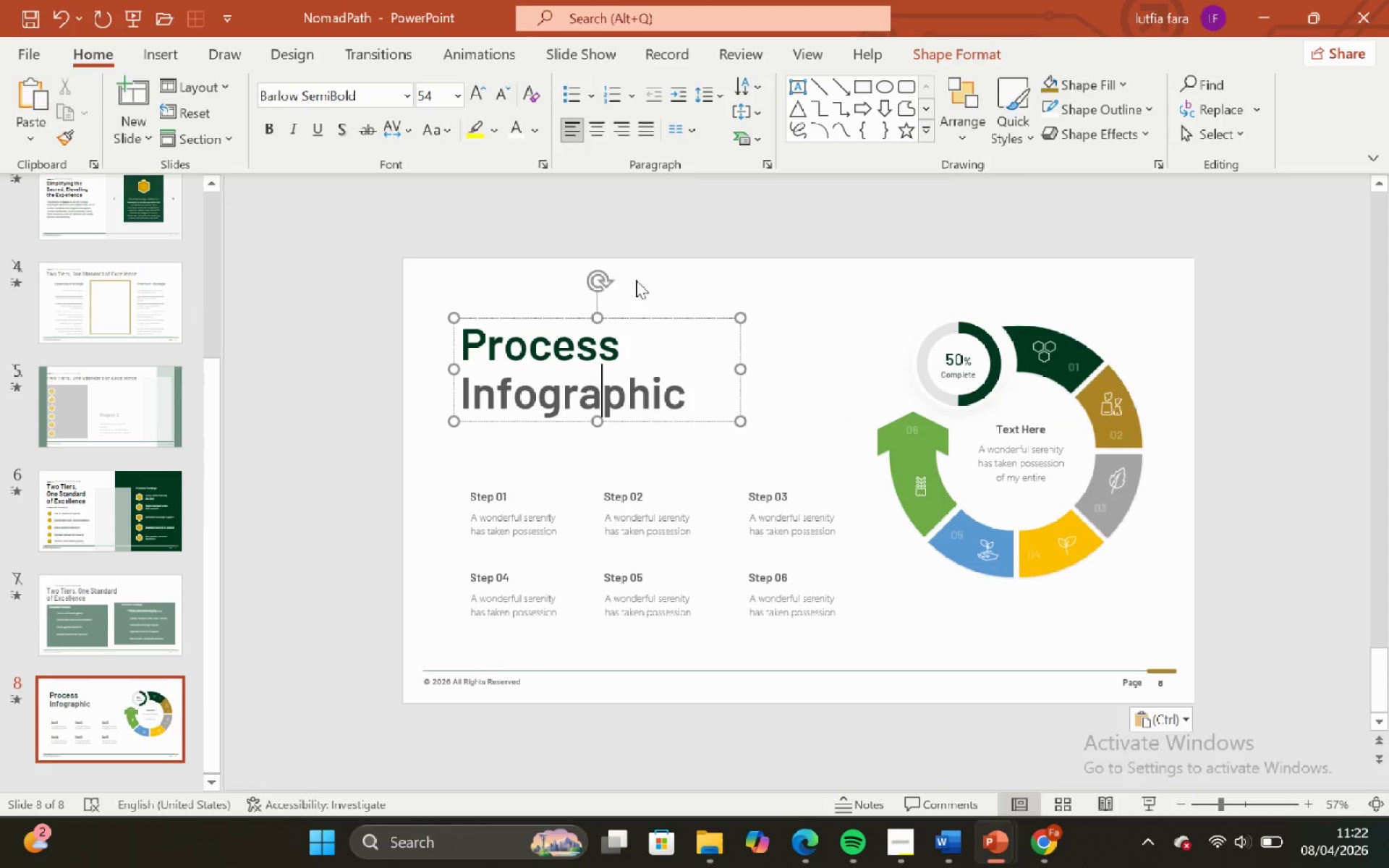 
left_click([636, 280])
 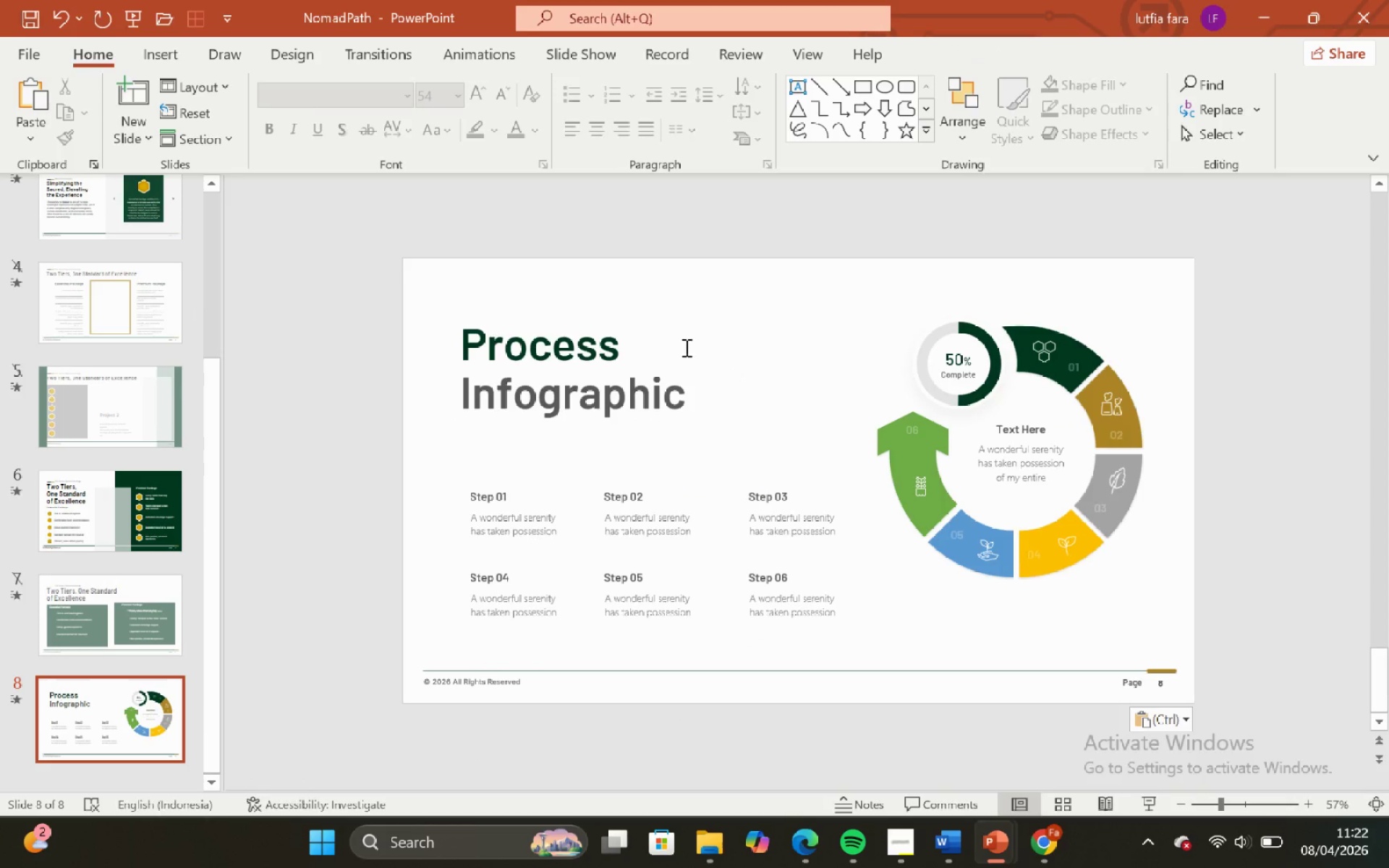 
left_click([685, 346])
 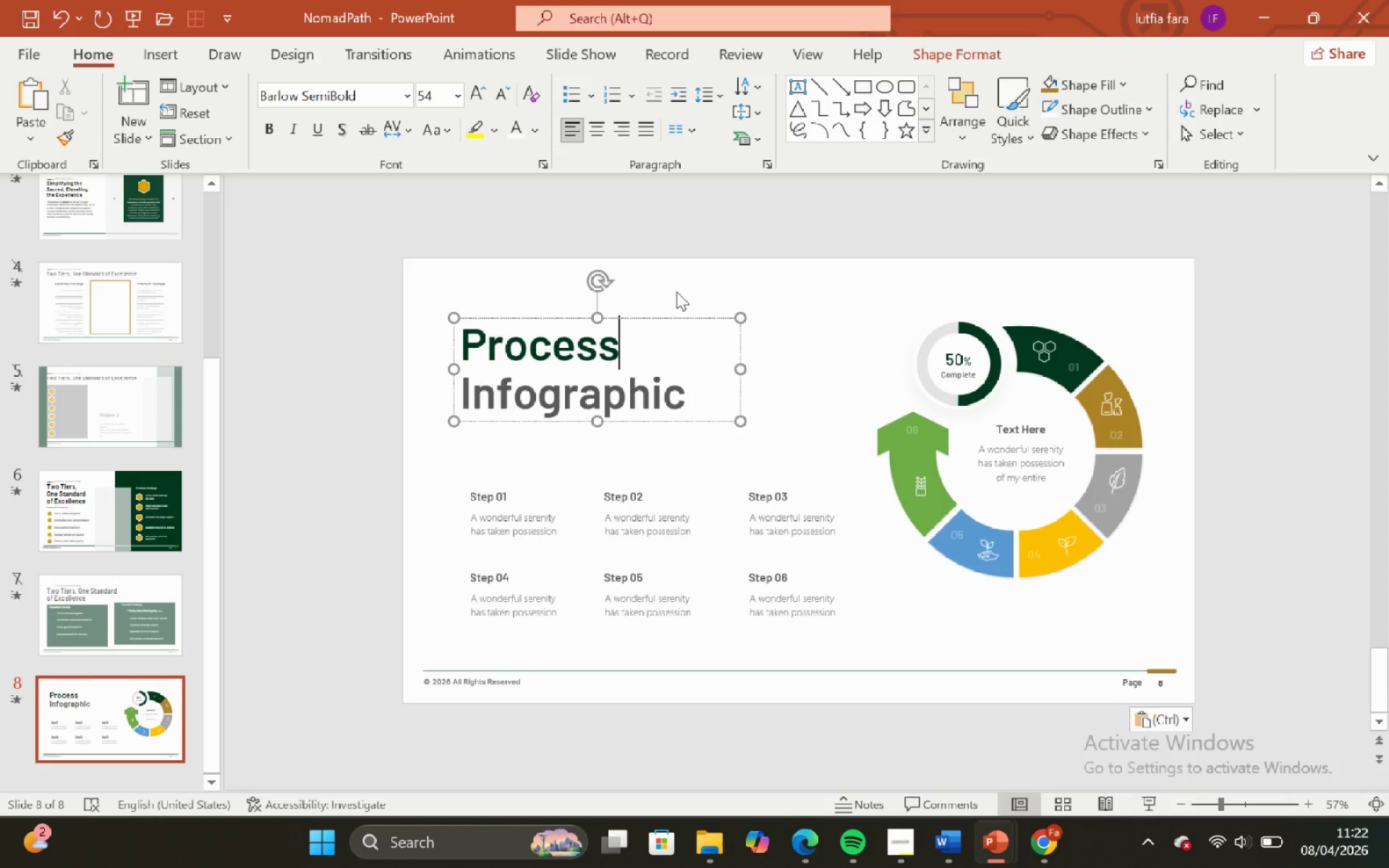 
left_click([674, 276])
 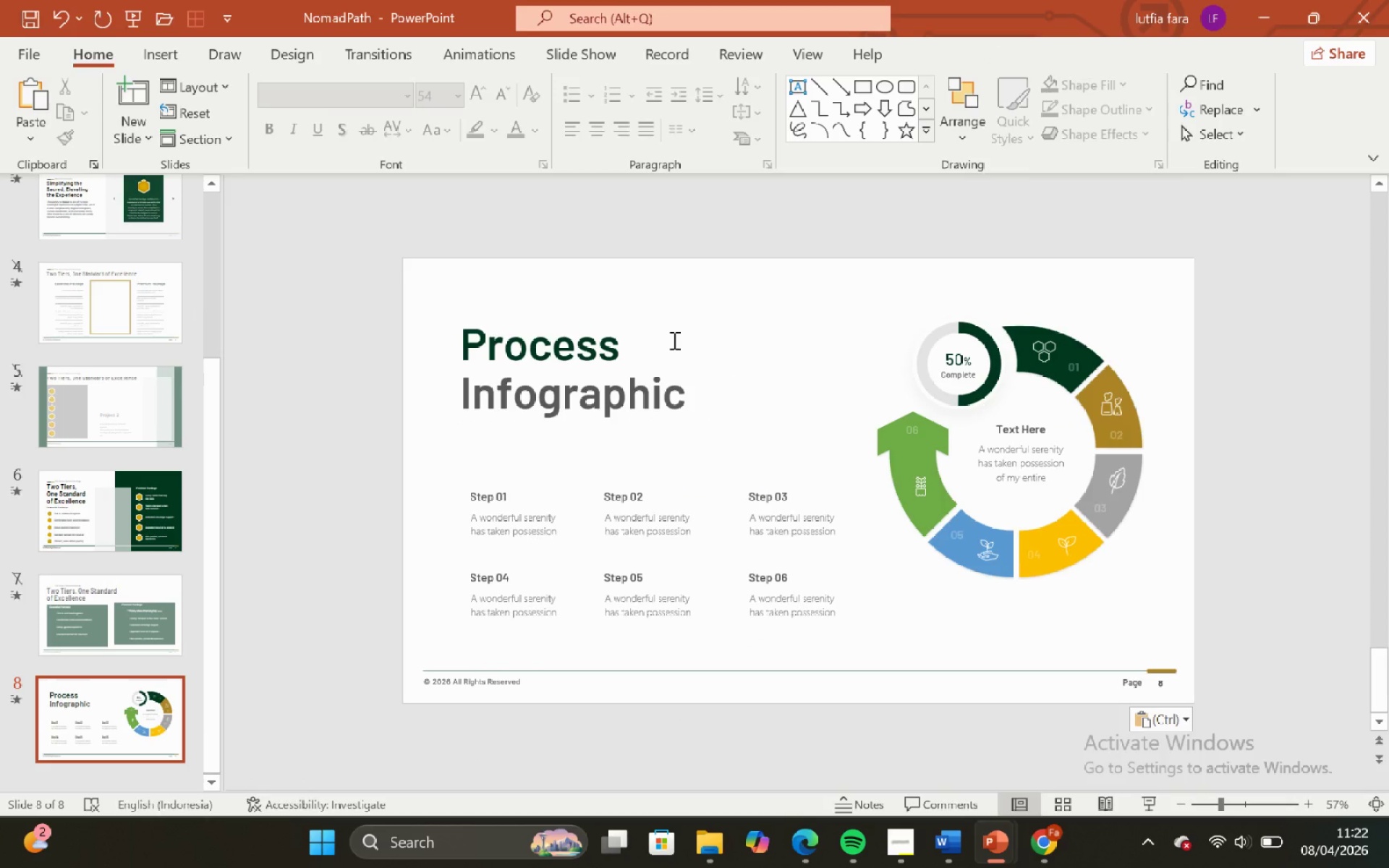 
left_click([673, 340])
 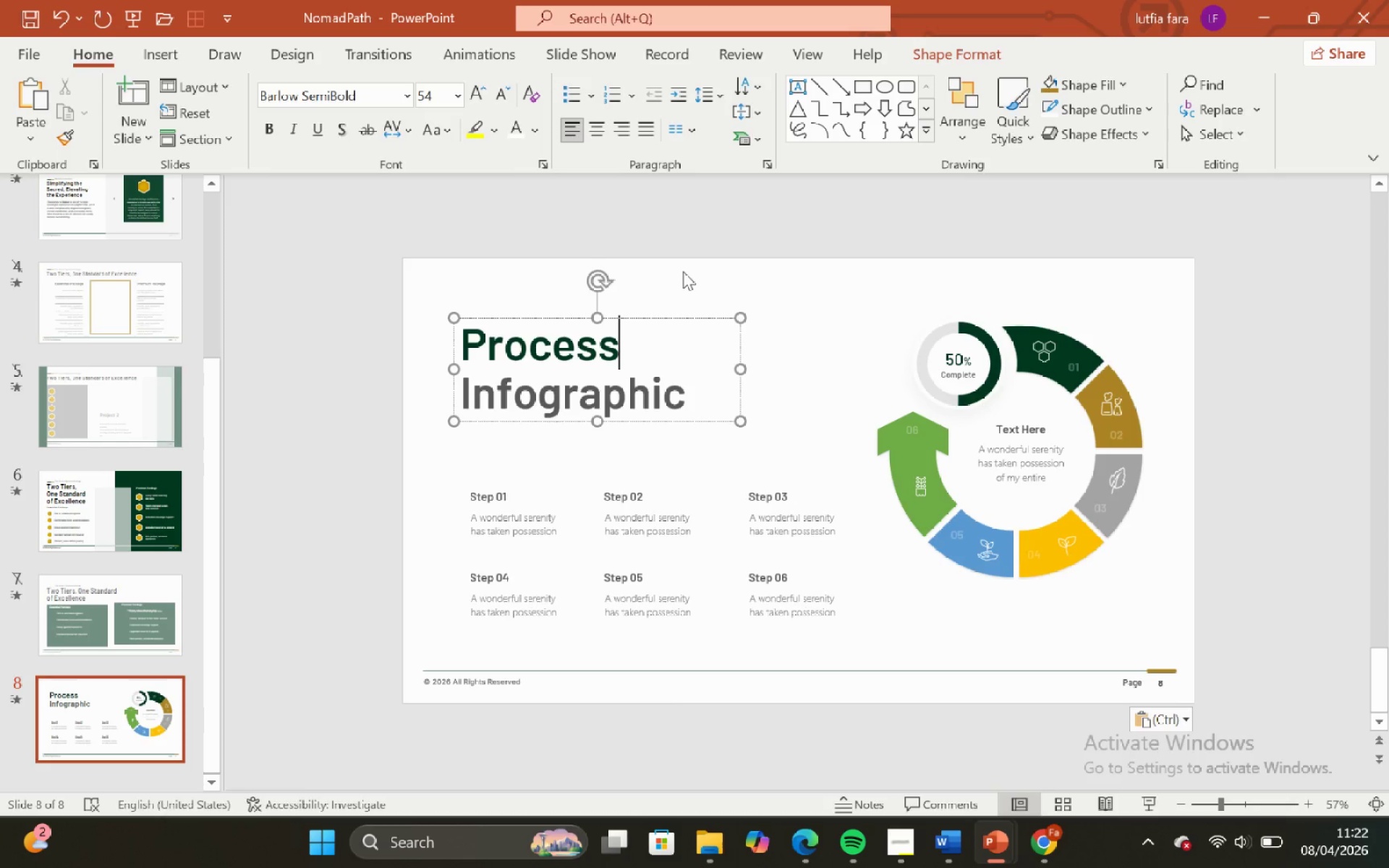 
left_click([684, 269])
 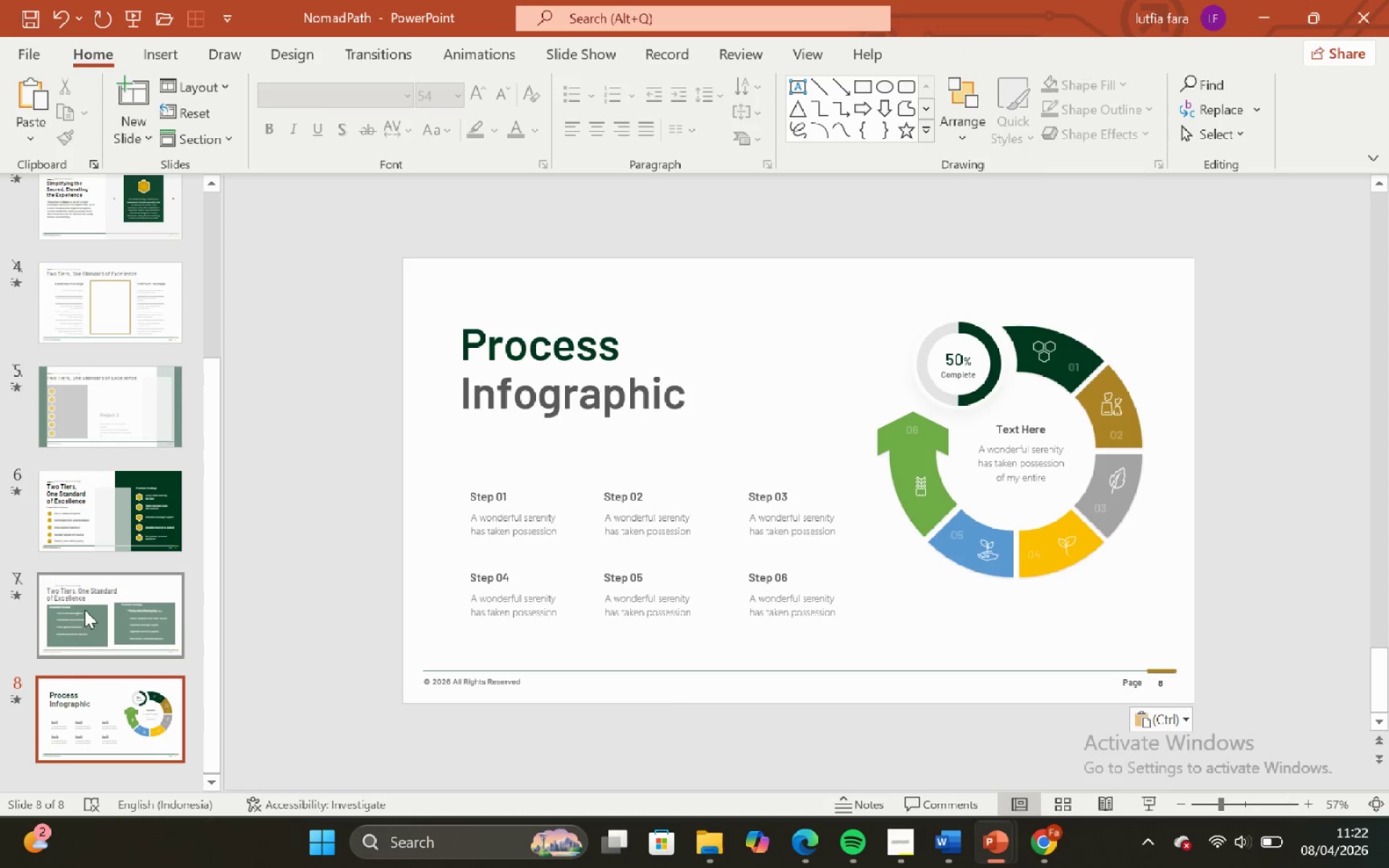 
left_click([81, 504])
 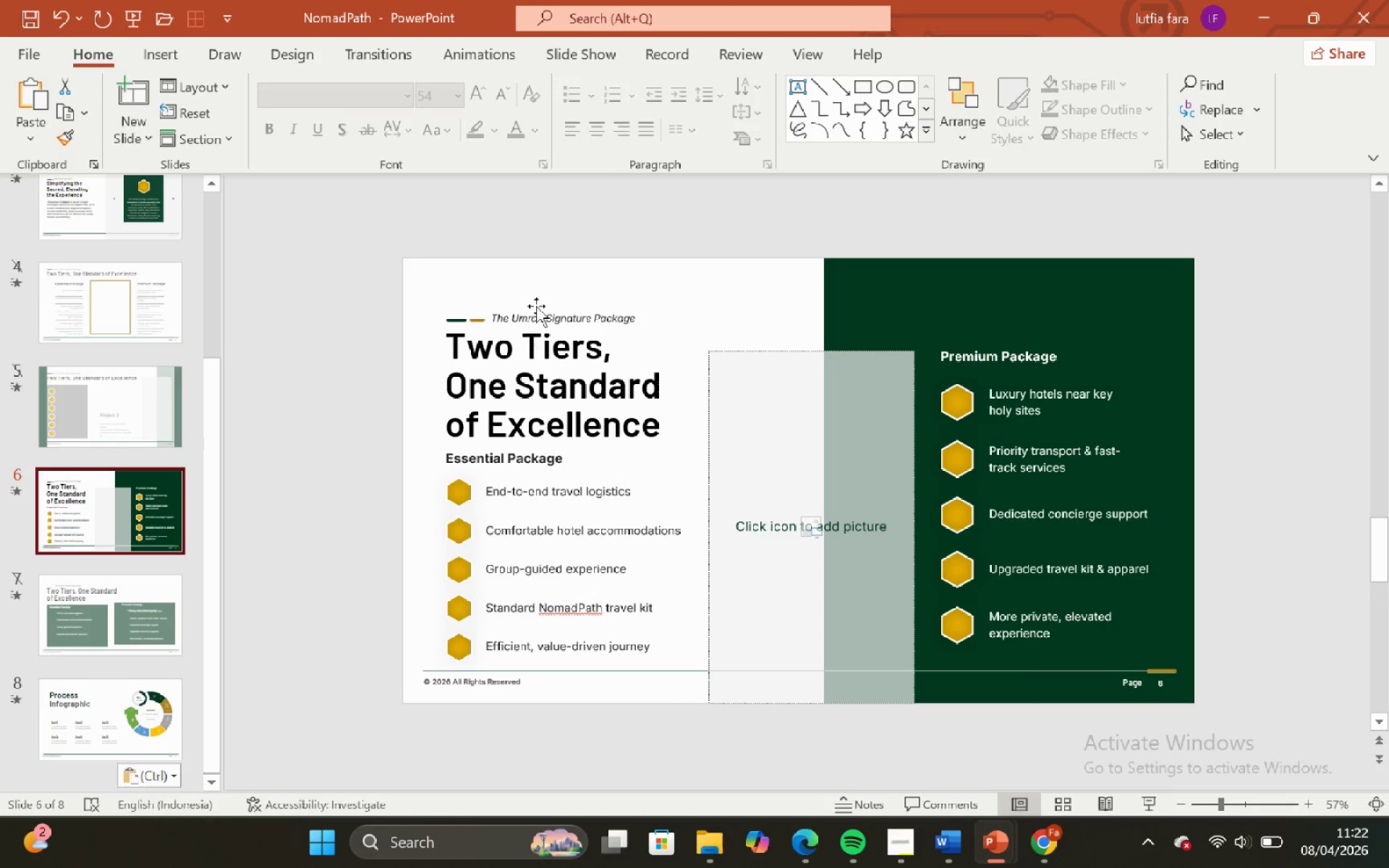 
left_click([537, 304])
 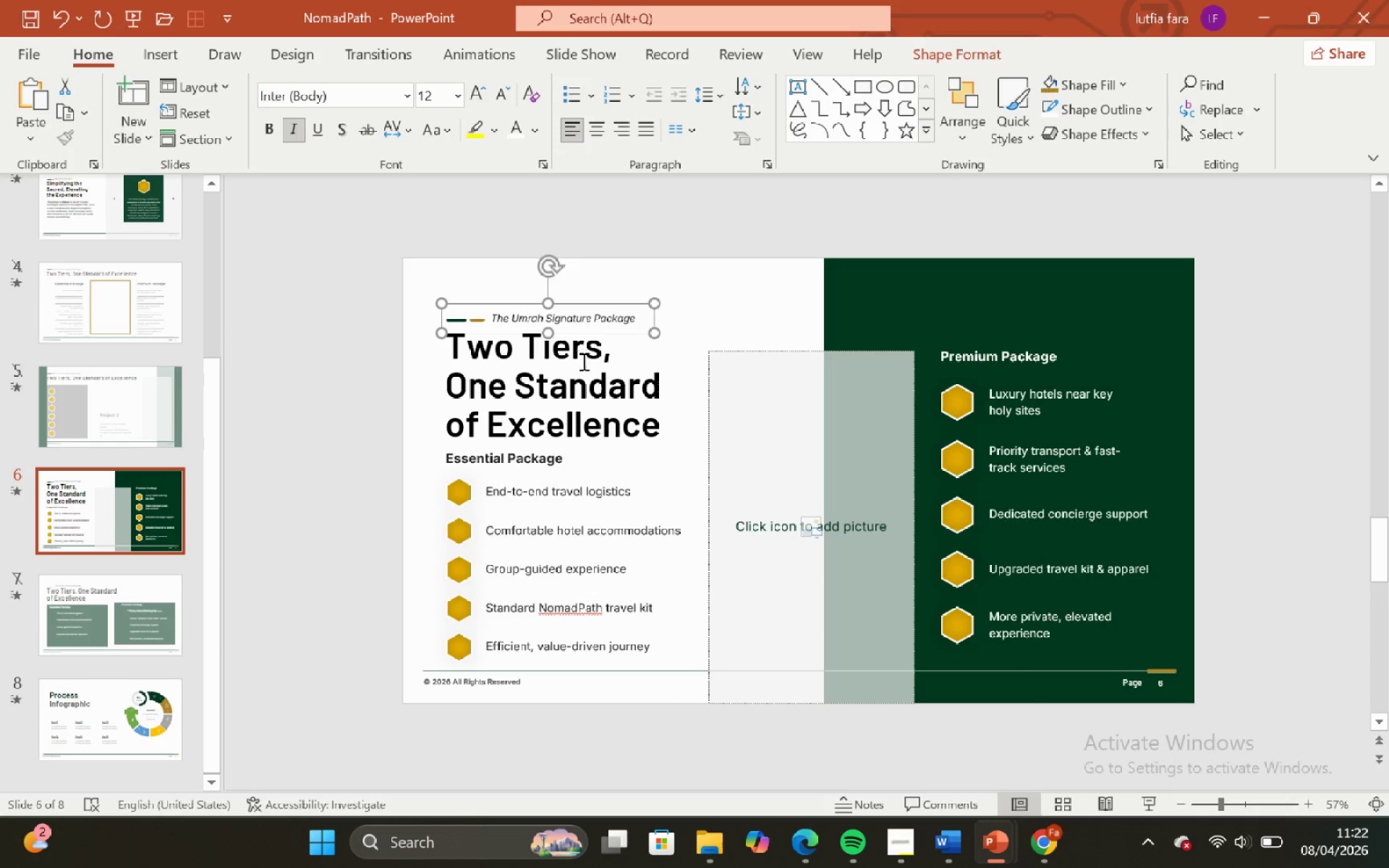 
hold_key(key=ShiftLeft, duration=0.47)
left_click([584, 362])
 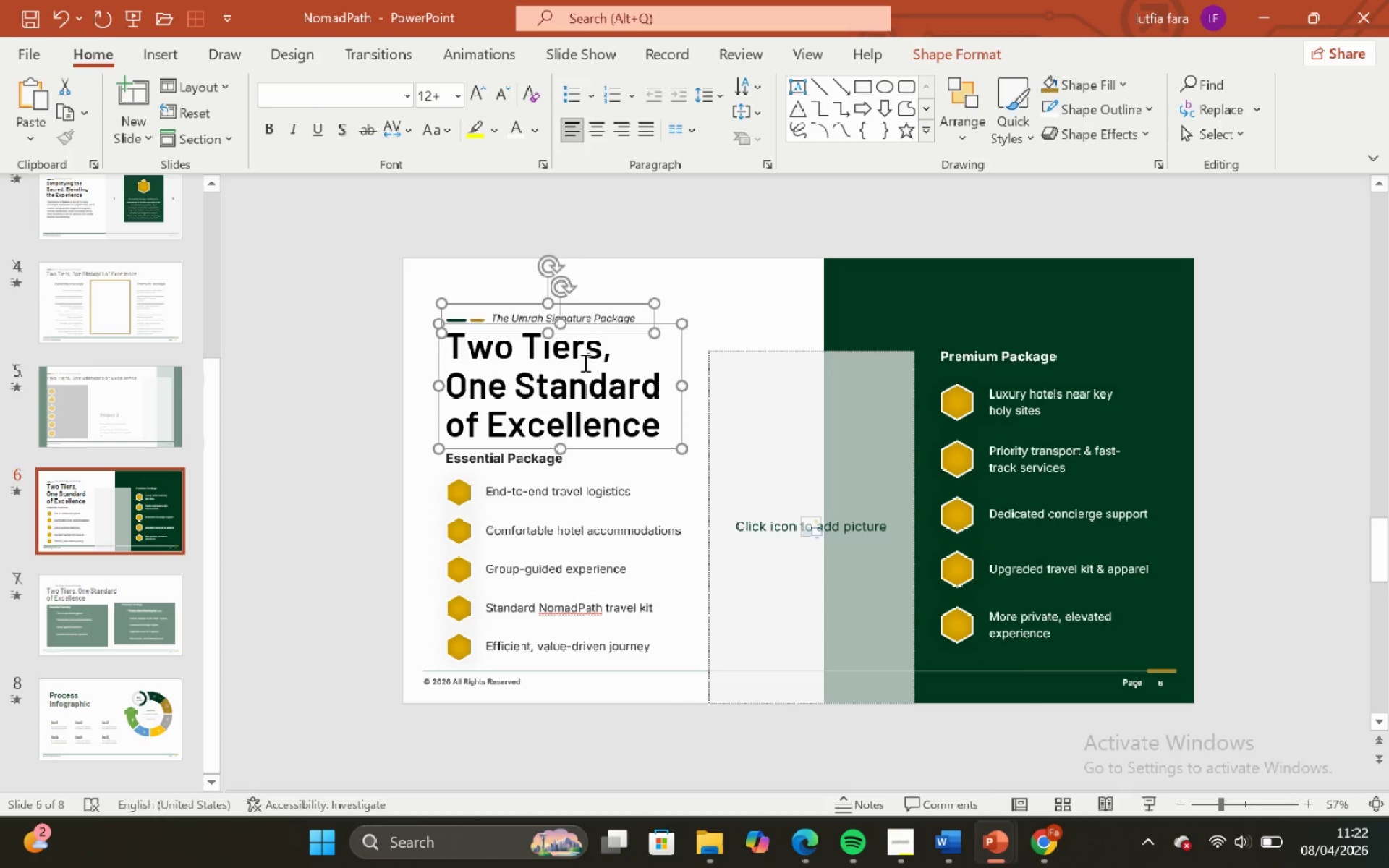 
key(Control+C)
 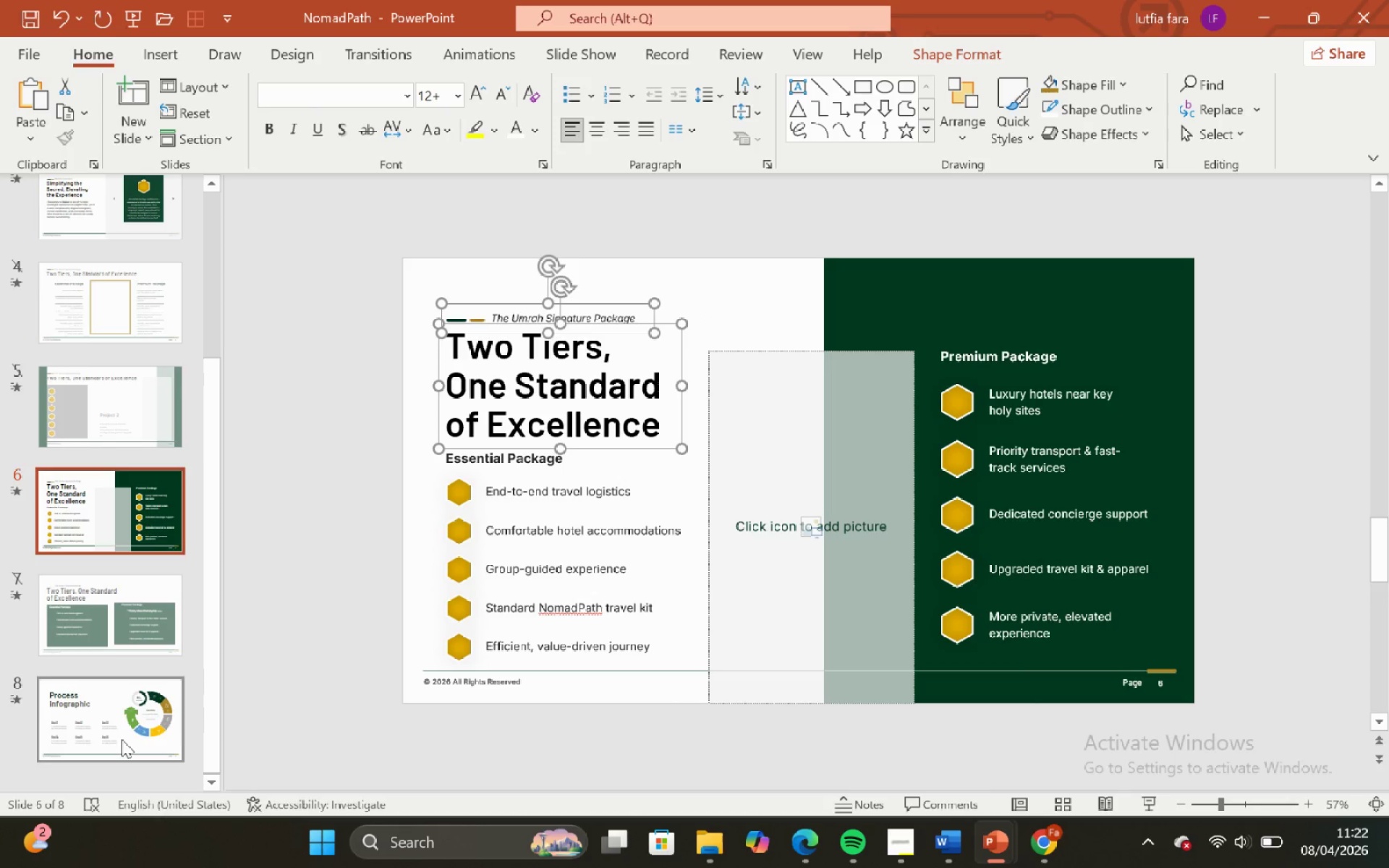 
left_click_drag(start_coordinate=[122, 739], to_coordinate=[132, 718])
 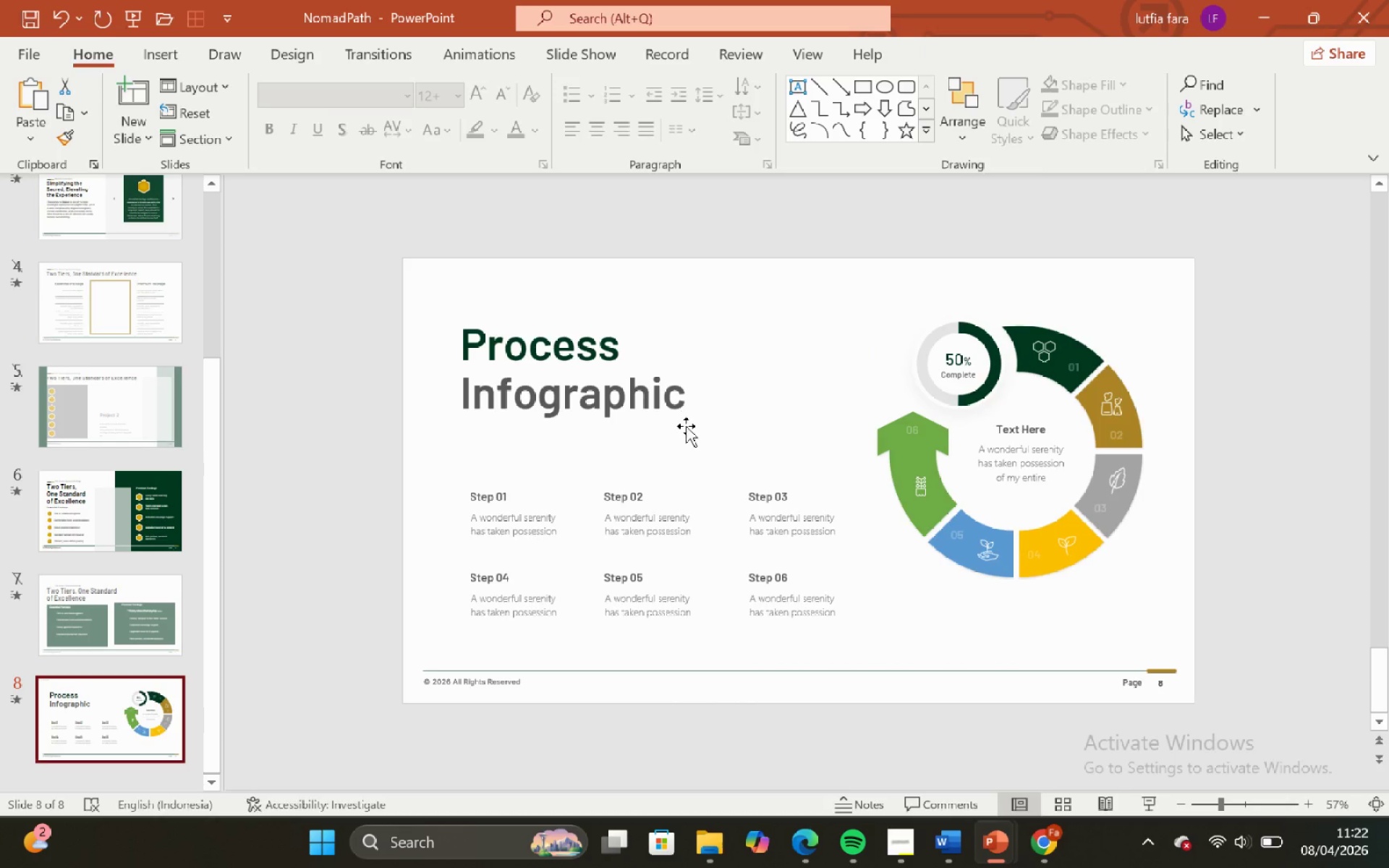 
left_click([686, 426])
 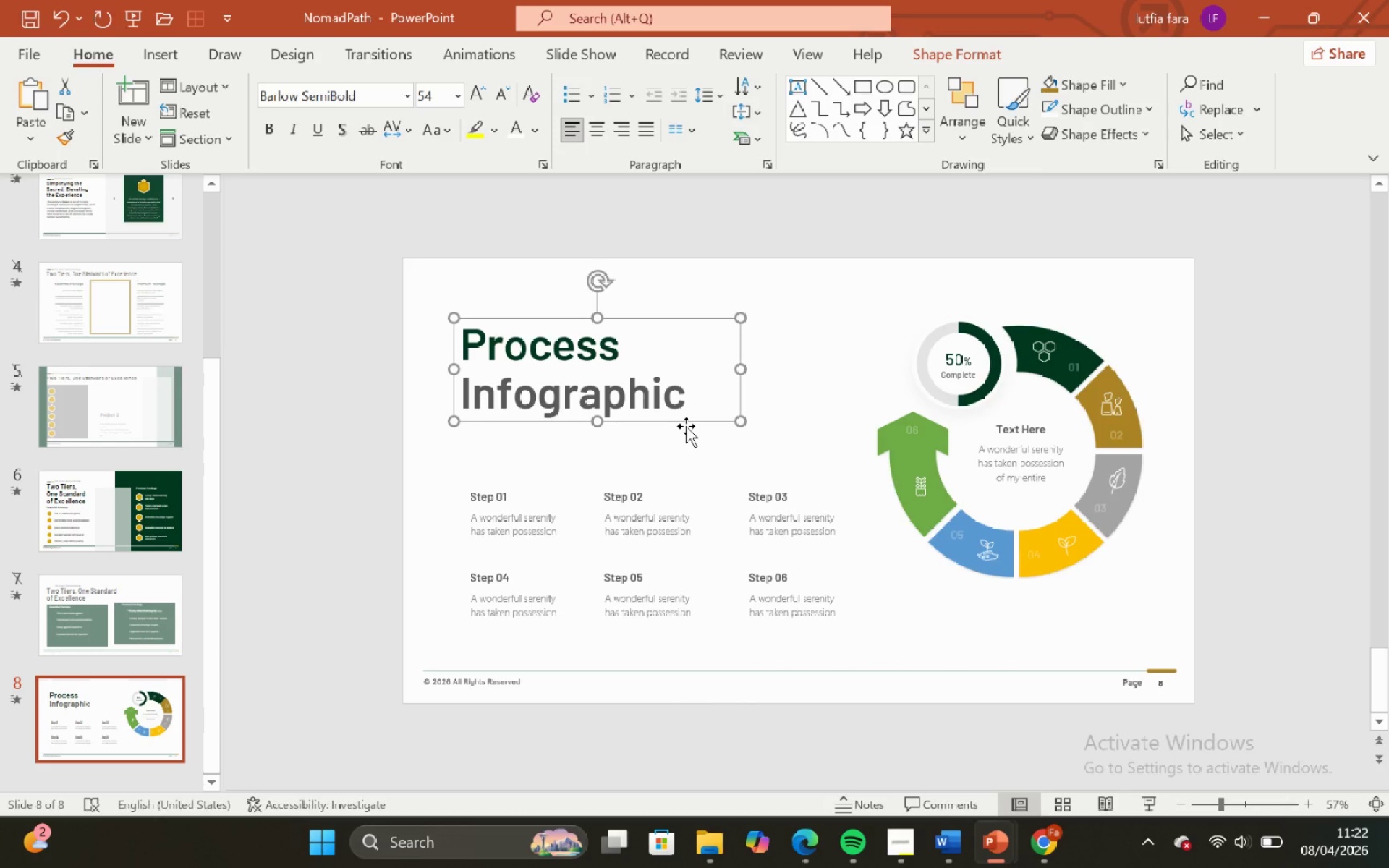 
key(Backspace)
 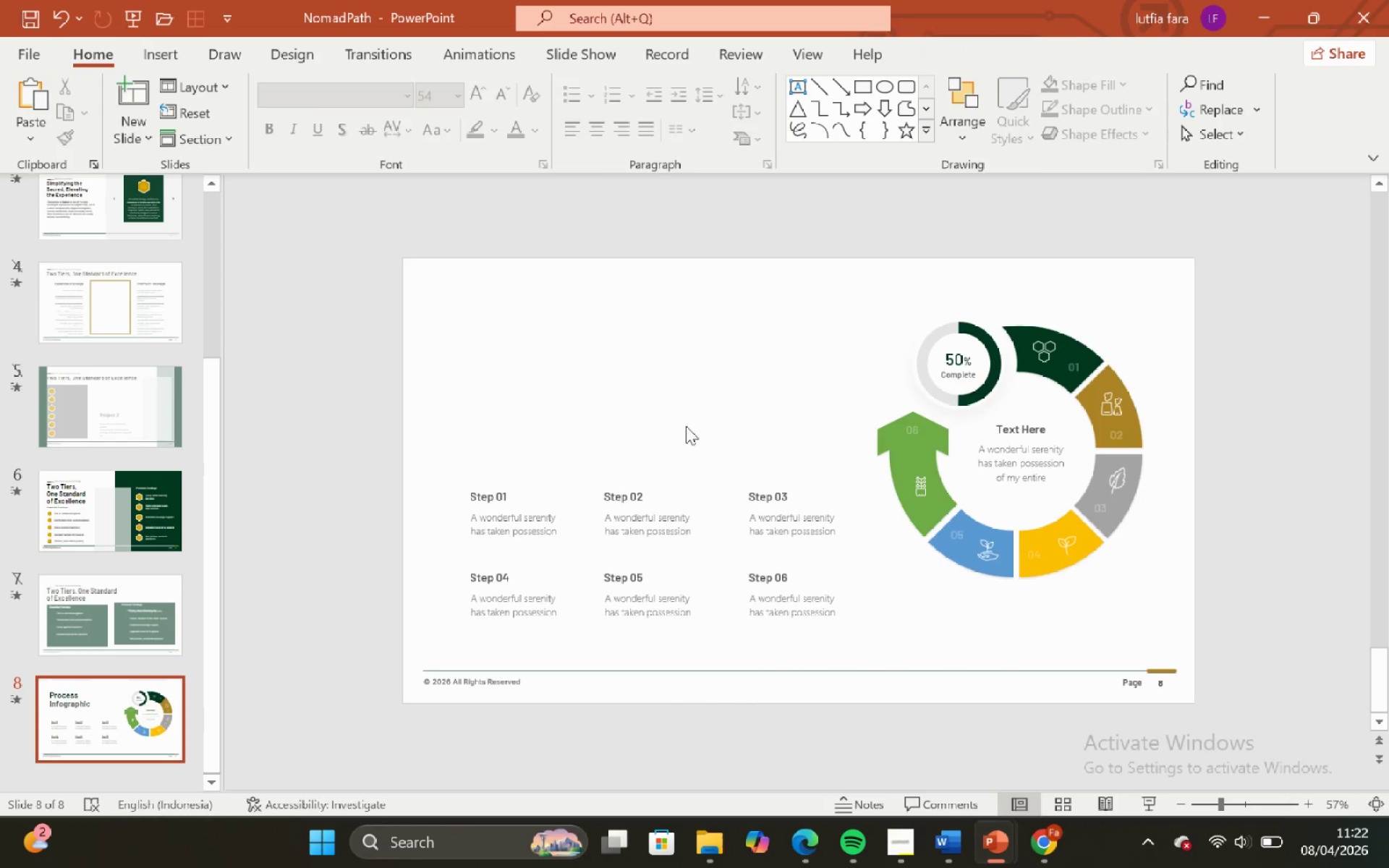 
key(Control+ControlLeft)
 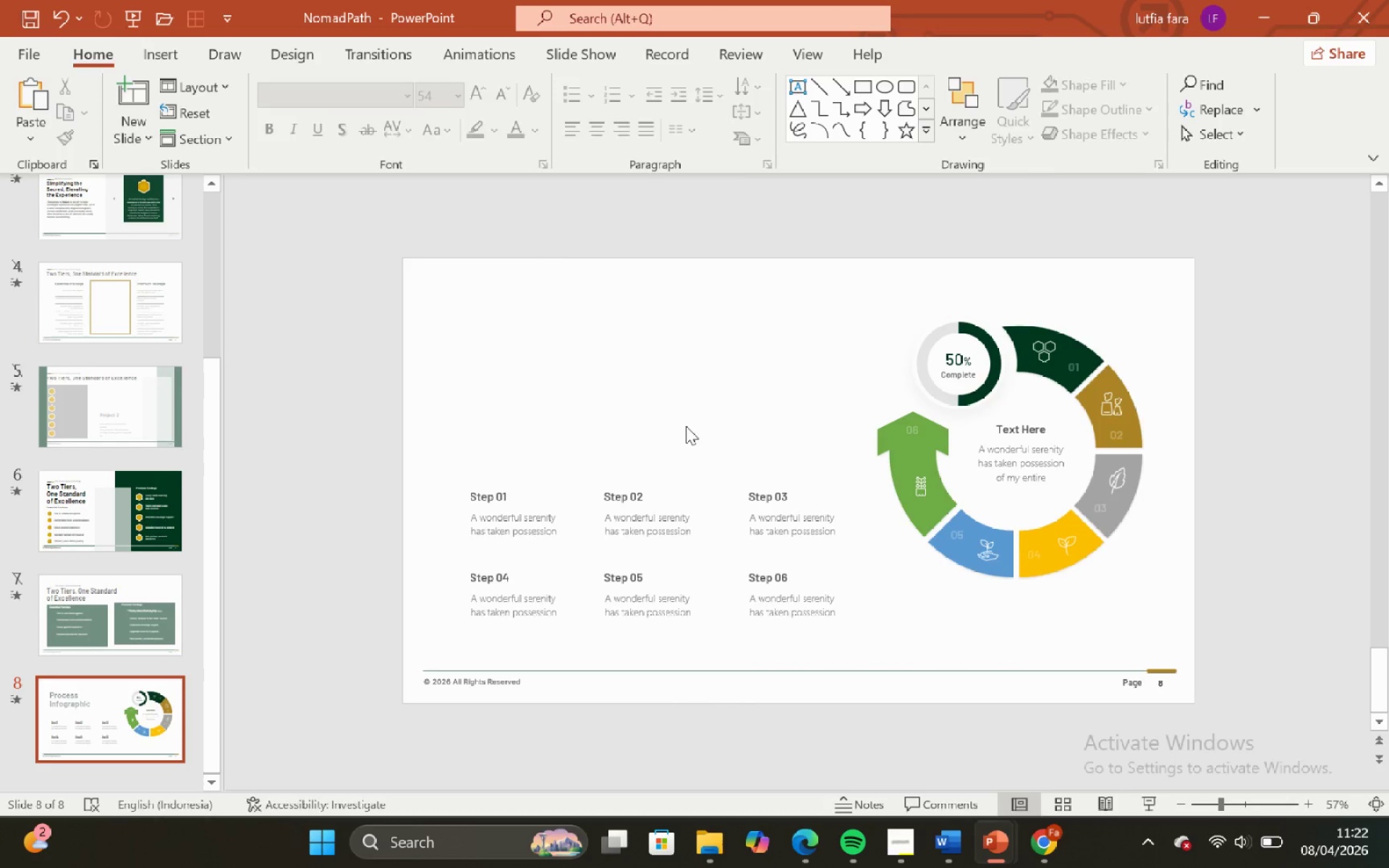 
key(Control+V)
 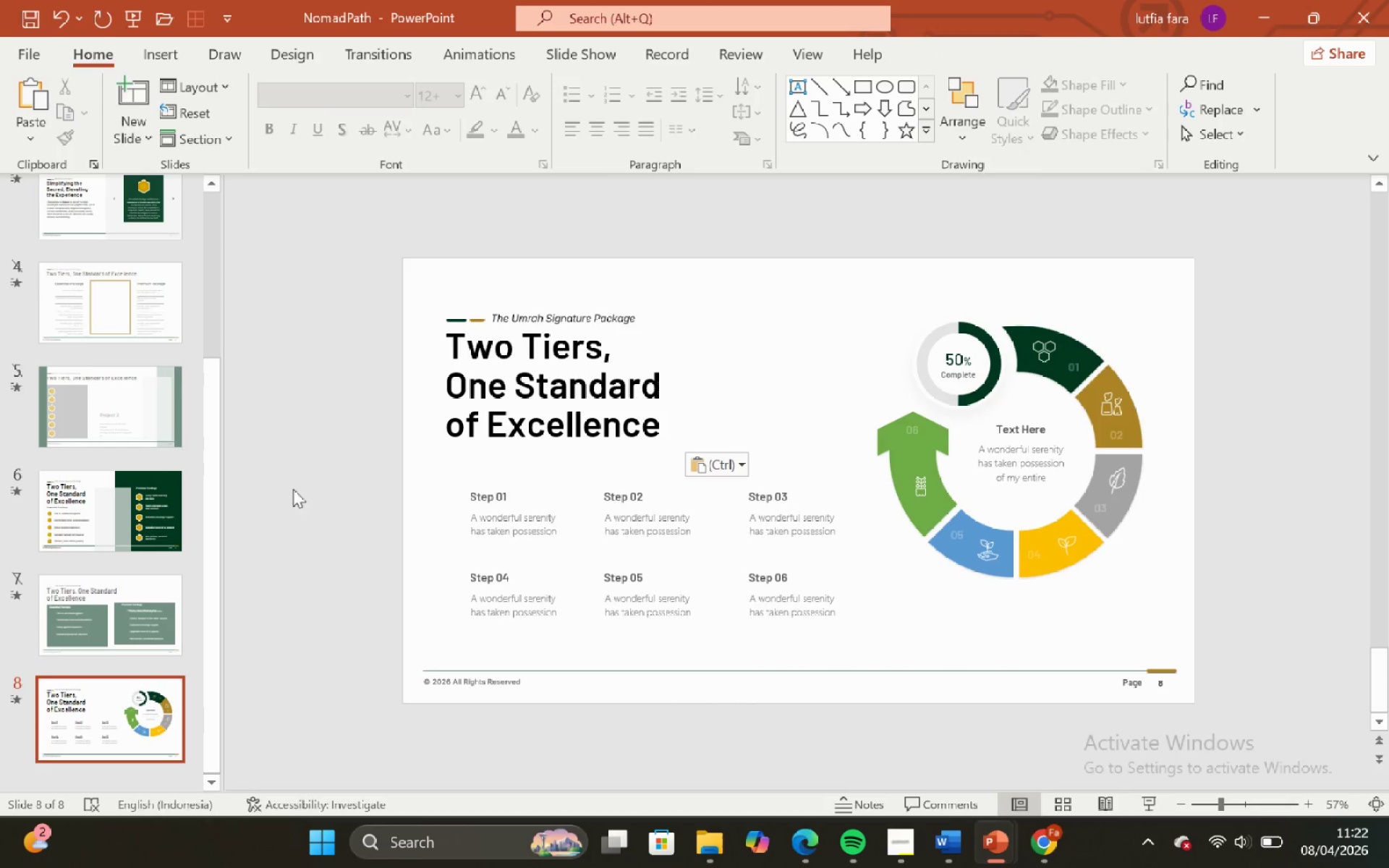 
left_click([106, 391])
 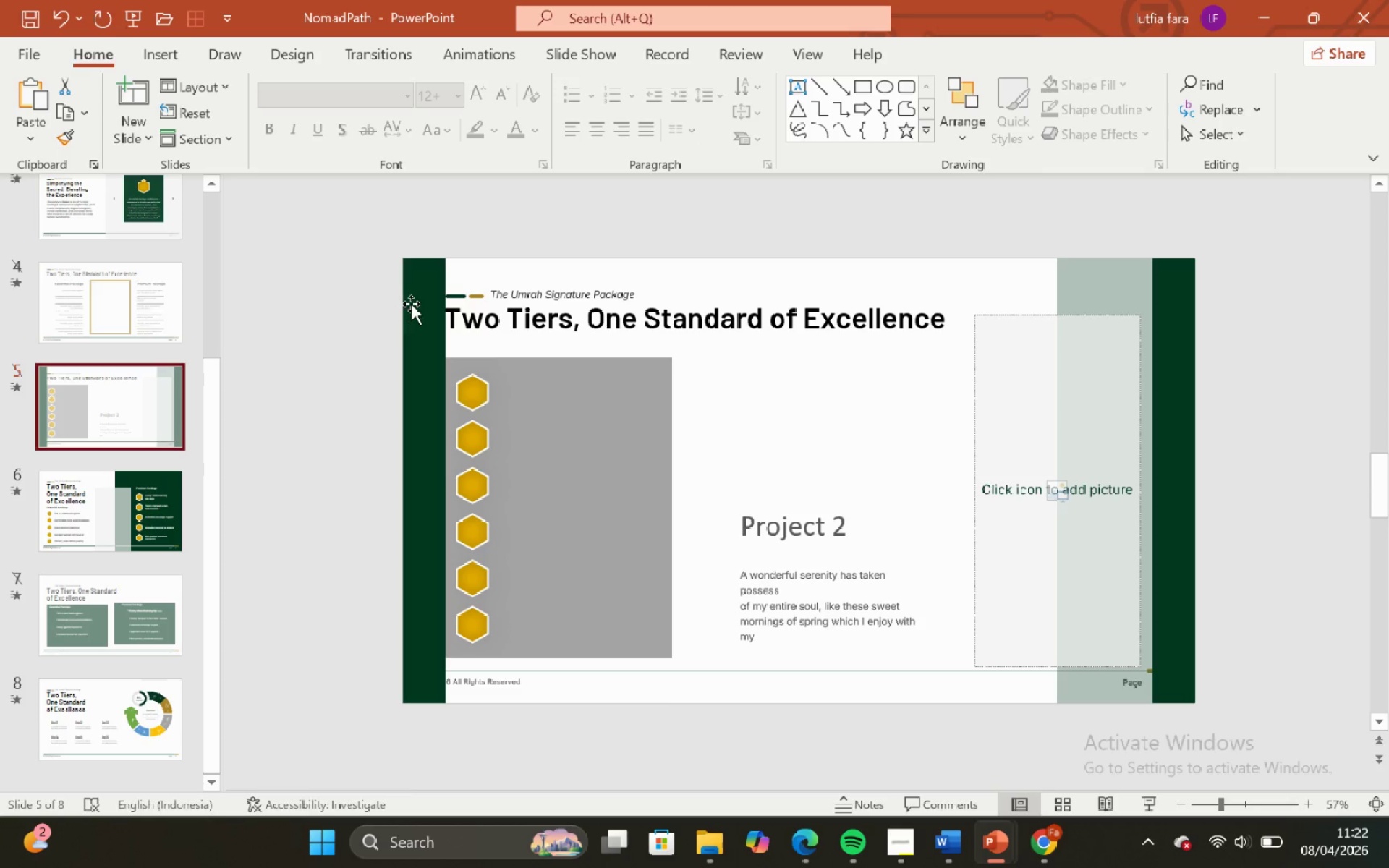 
left_click([411, 304])
 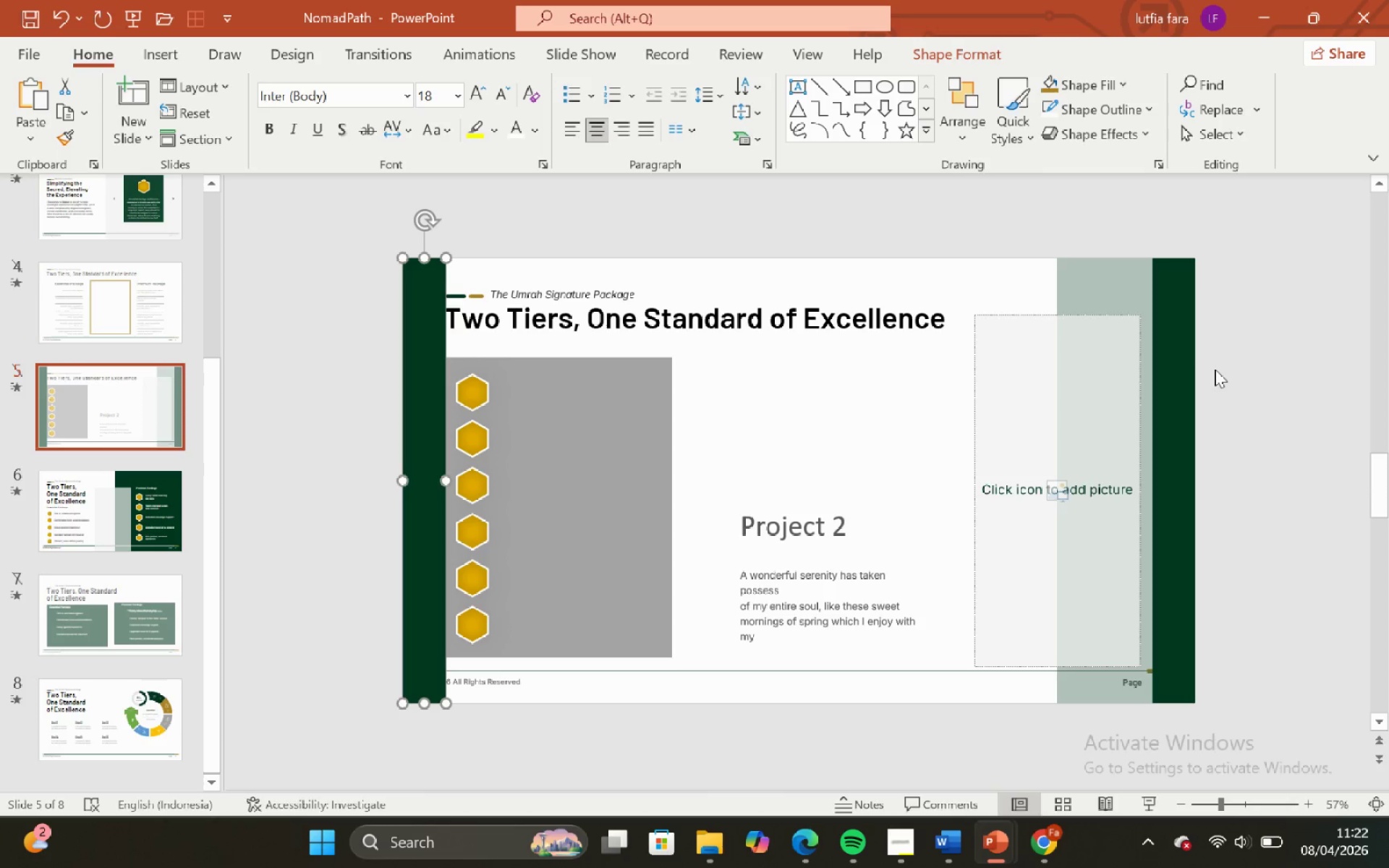 
hold_key(key=ShiftLeft, duration=0.69)
left_click([1182, 336])
 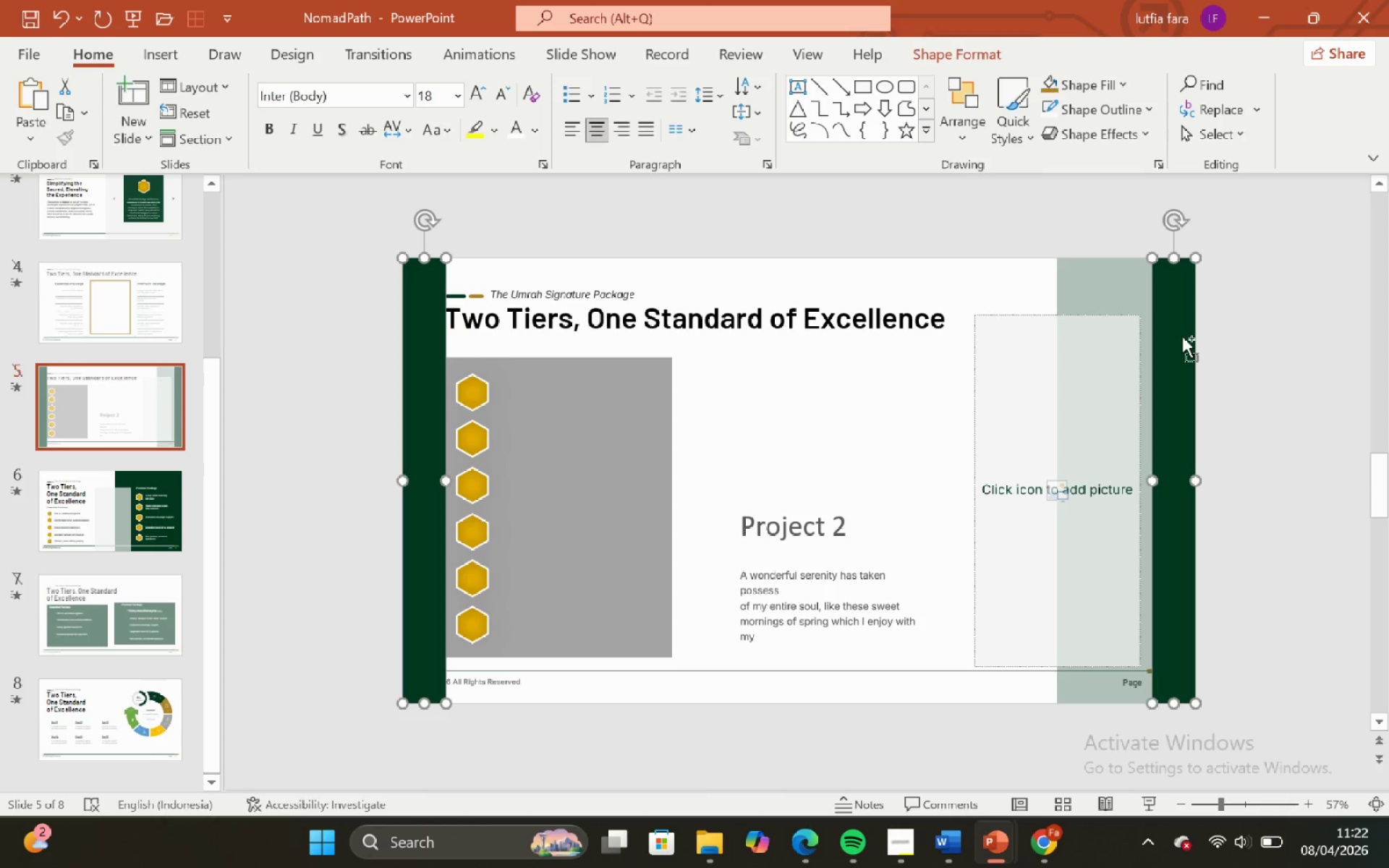 
key(Control+C)
 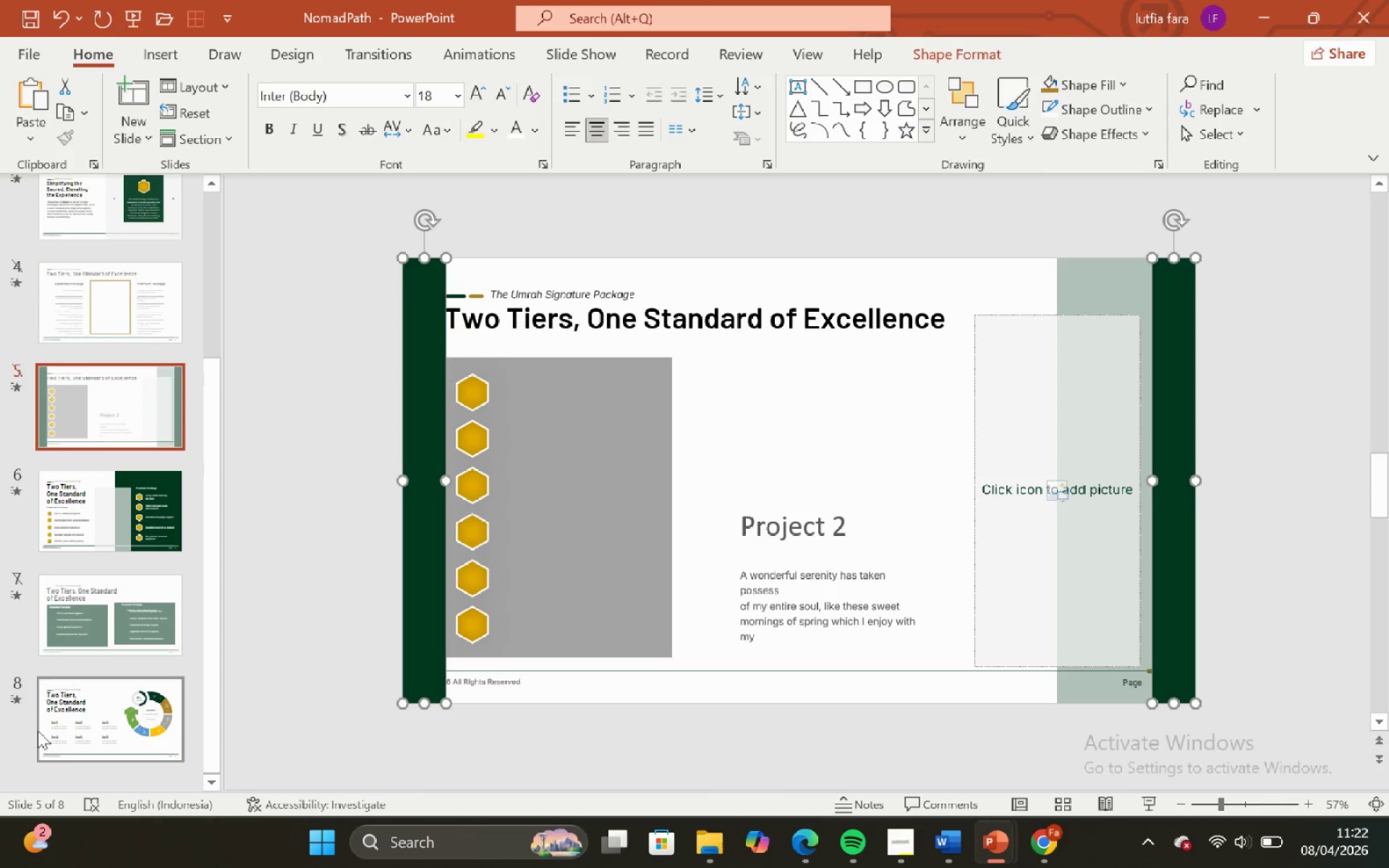 
left_click([42, 714])
 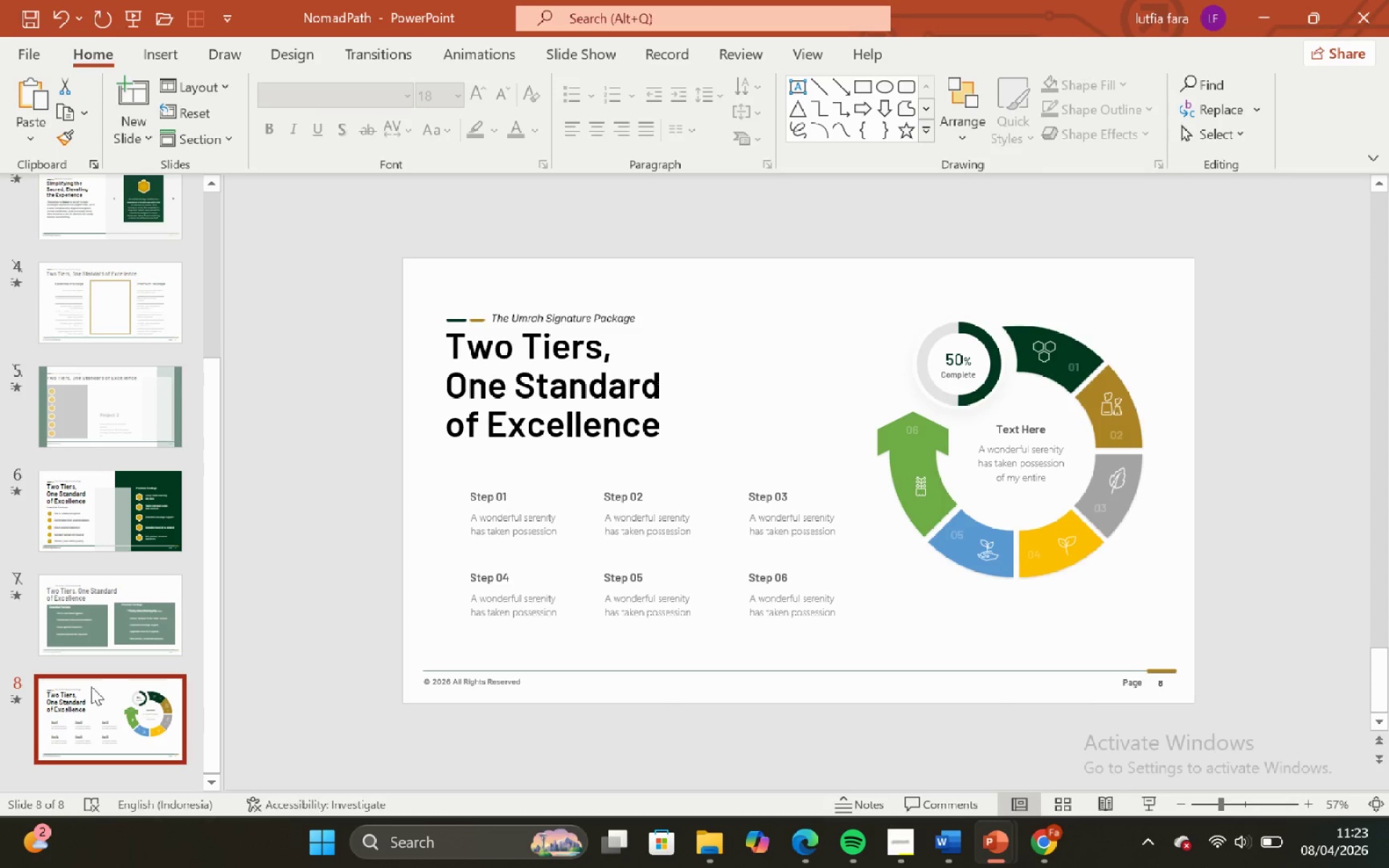 
key(Control+V)
 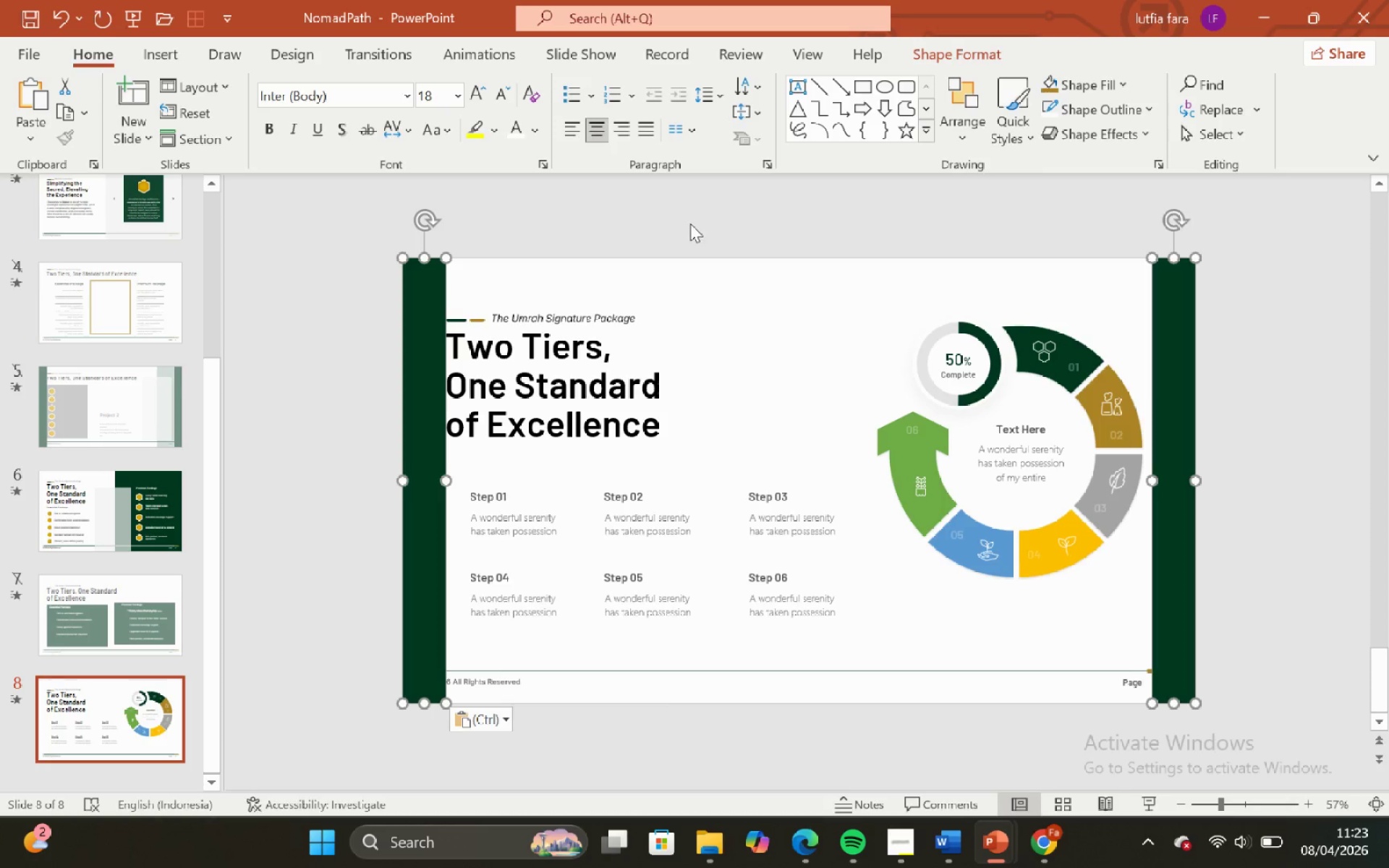 
left_click([690, 224])
 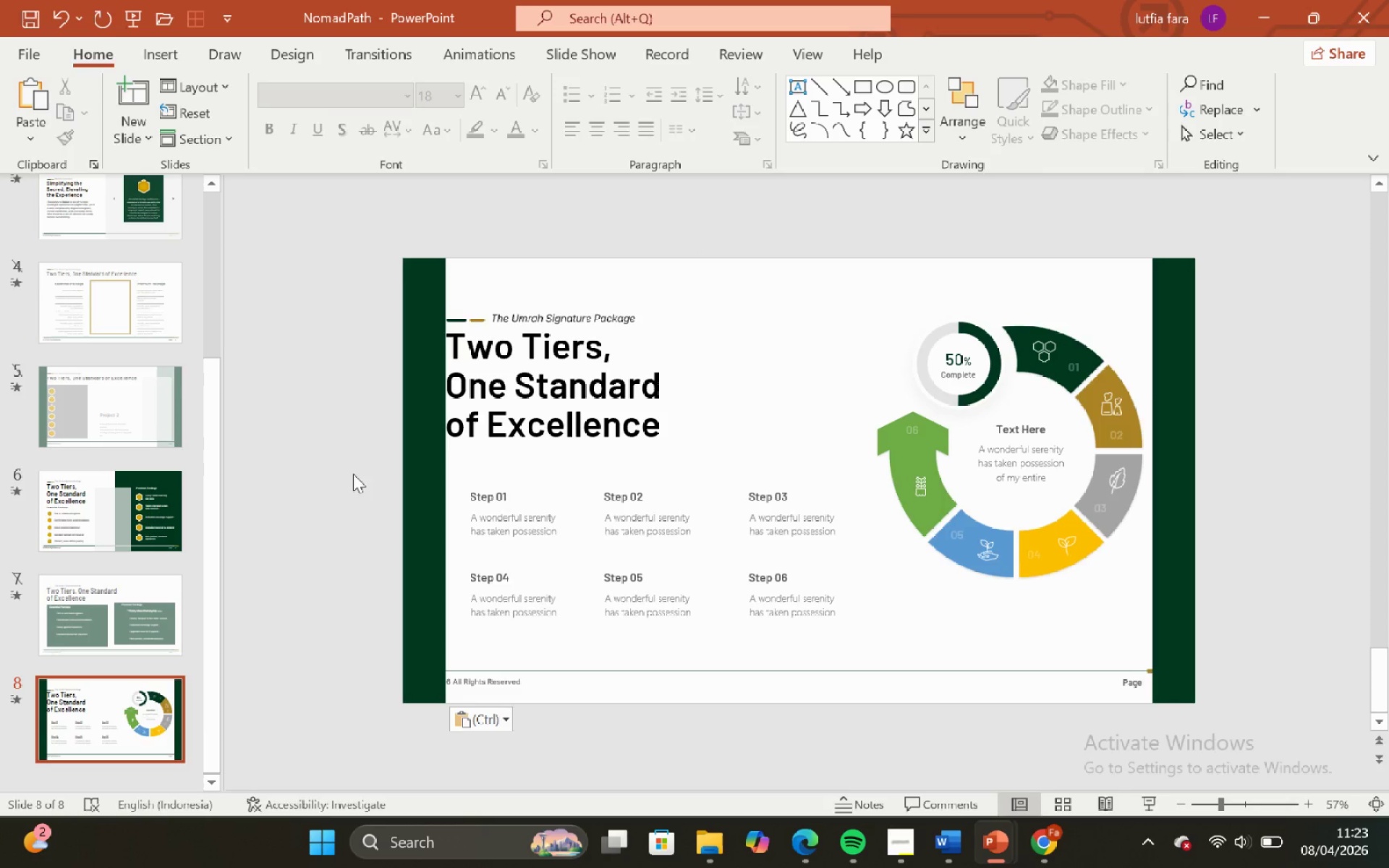 
left_click_drag(start_coordinate=[338, 463], to_coordinate=[936, 669])
 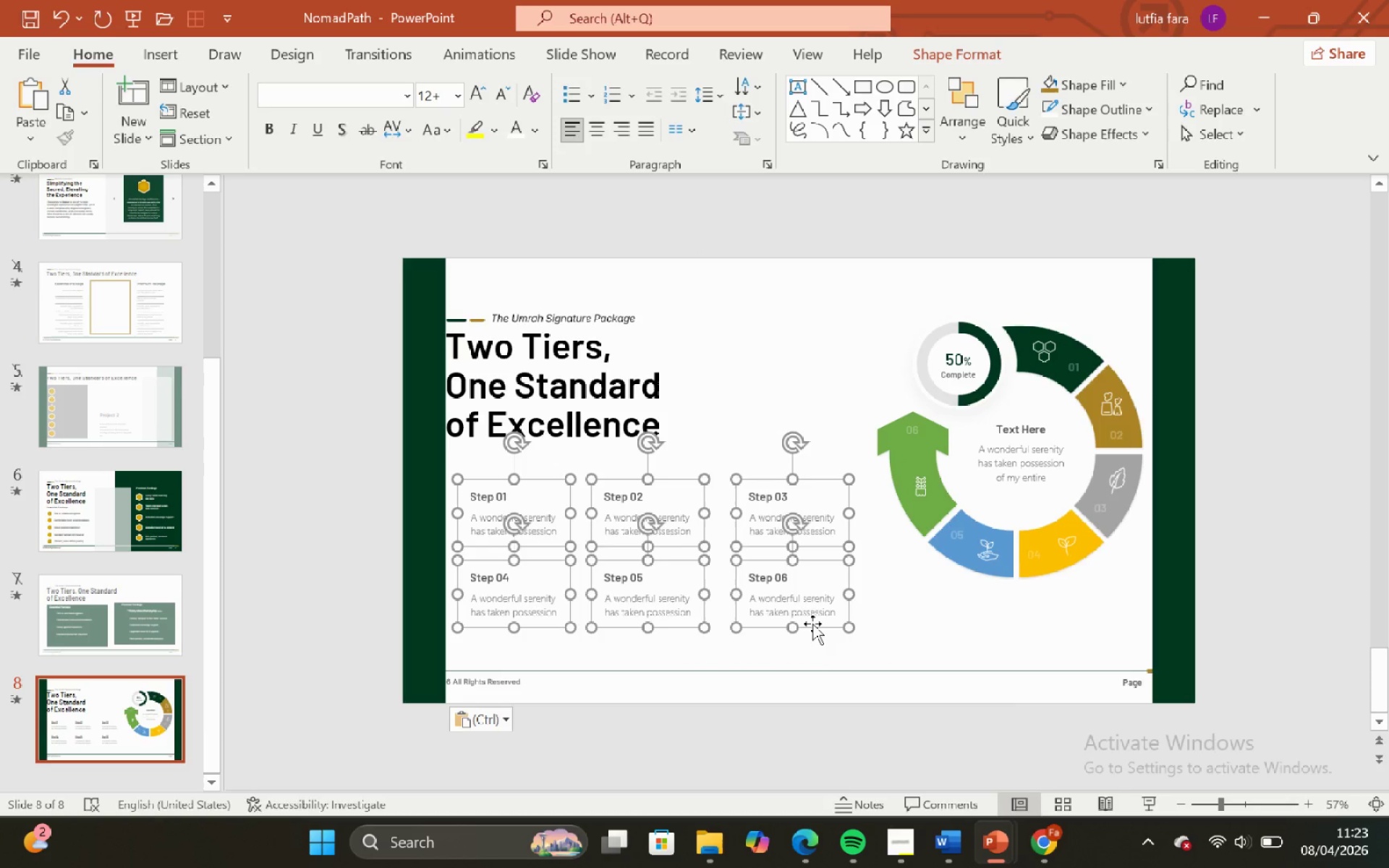 
hold_key(key=ShiftLeft, duration=2.14)
left_click_drag(start_coordinate=[812, 624], to_coordinate=[788, 622])
 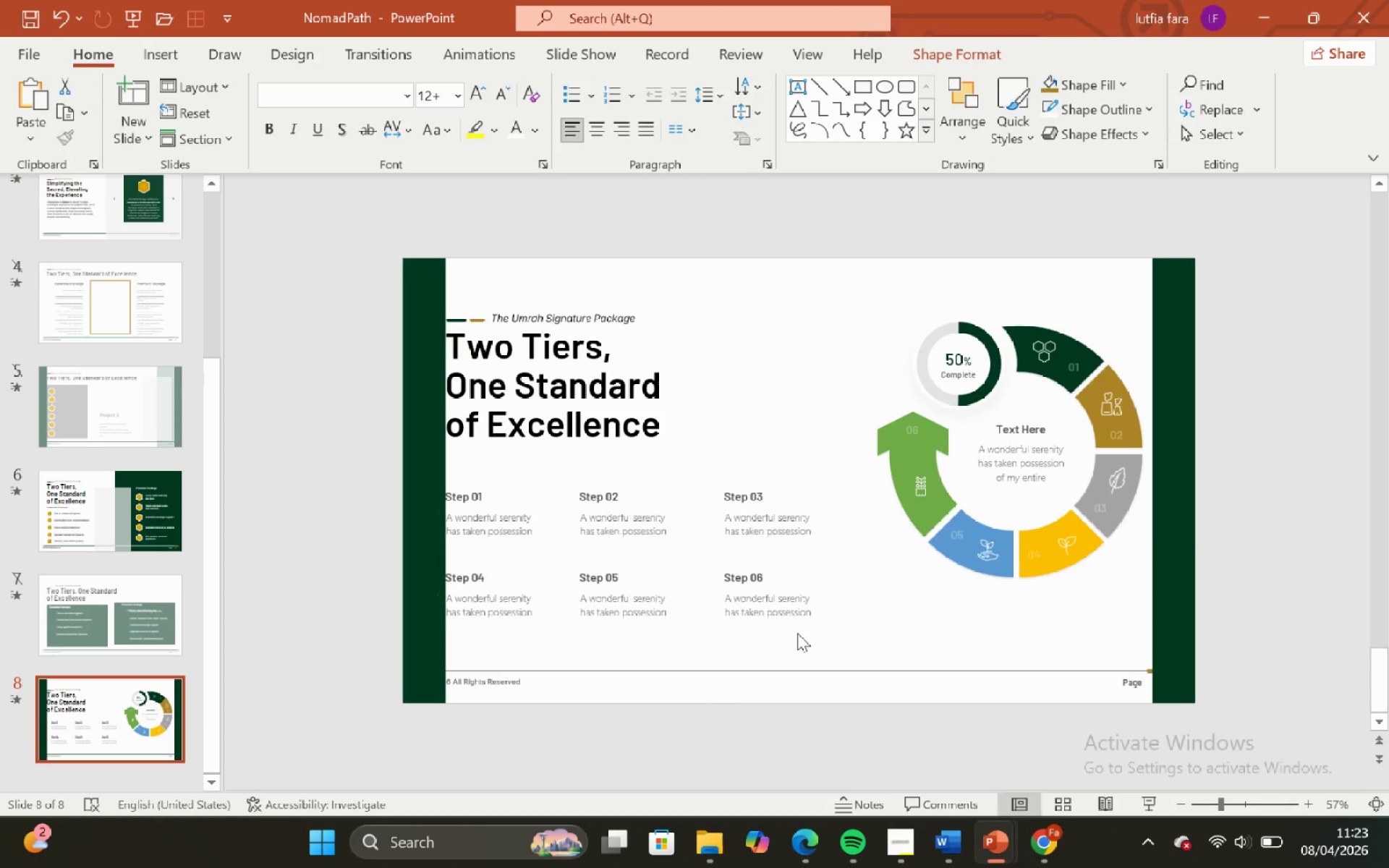 
left_click([797, 633])
 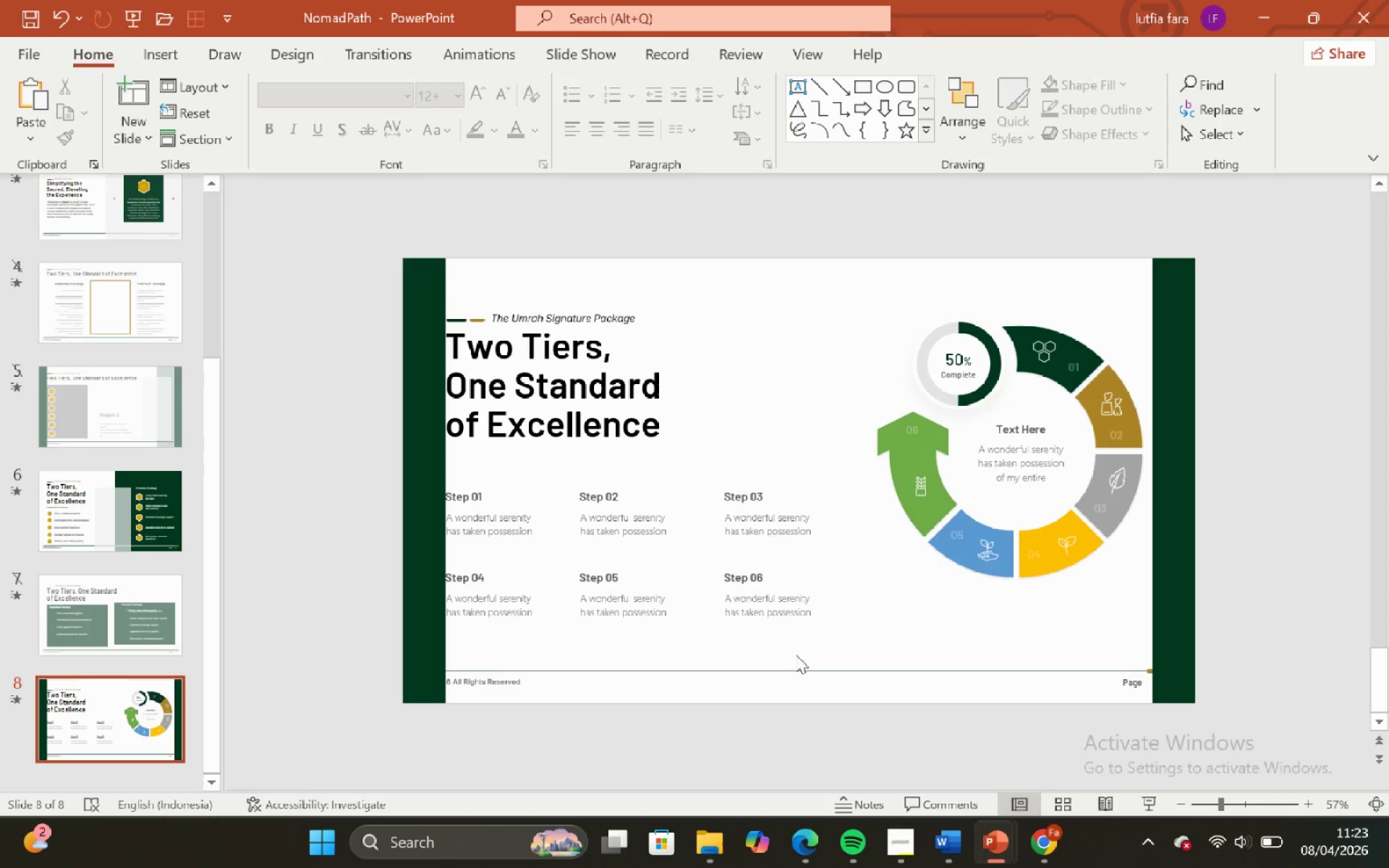 
left_click([796, 655])
 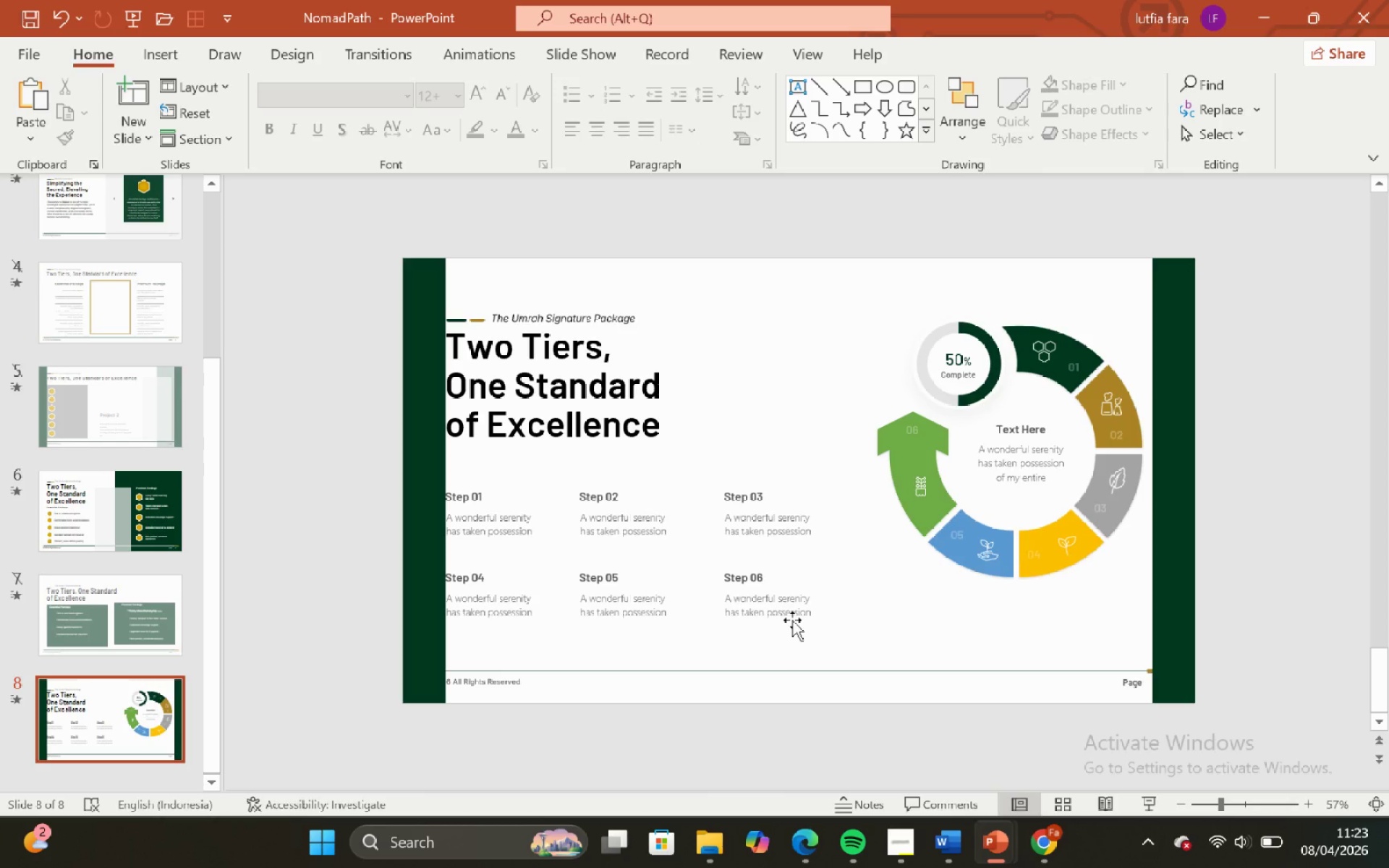 
left_click([792, 620])
 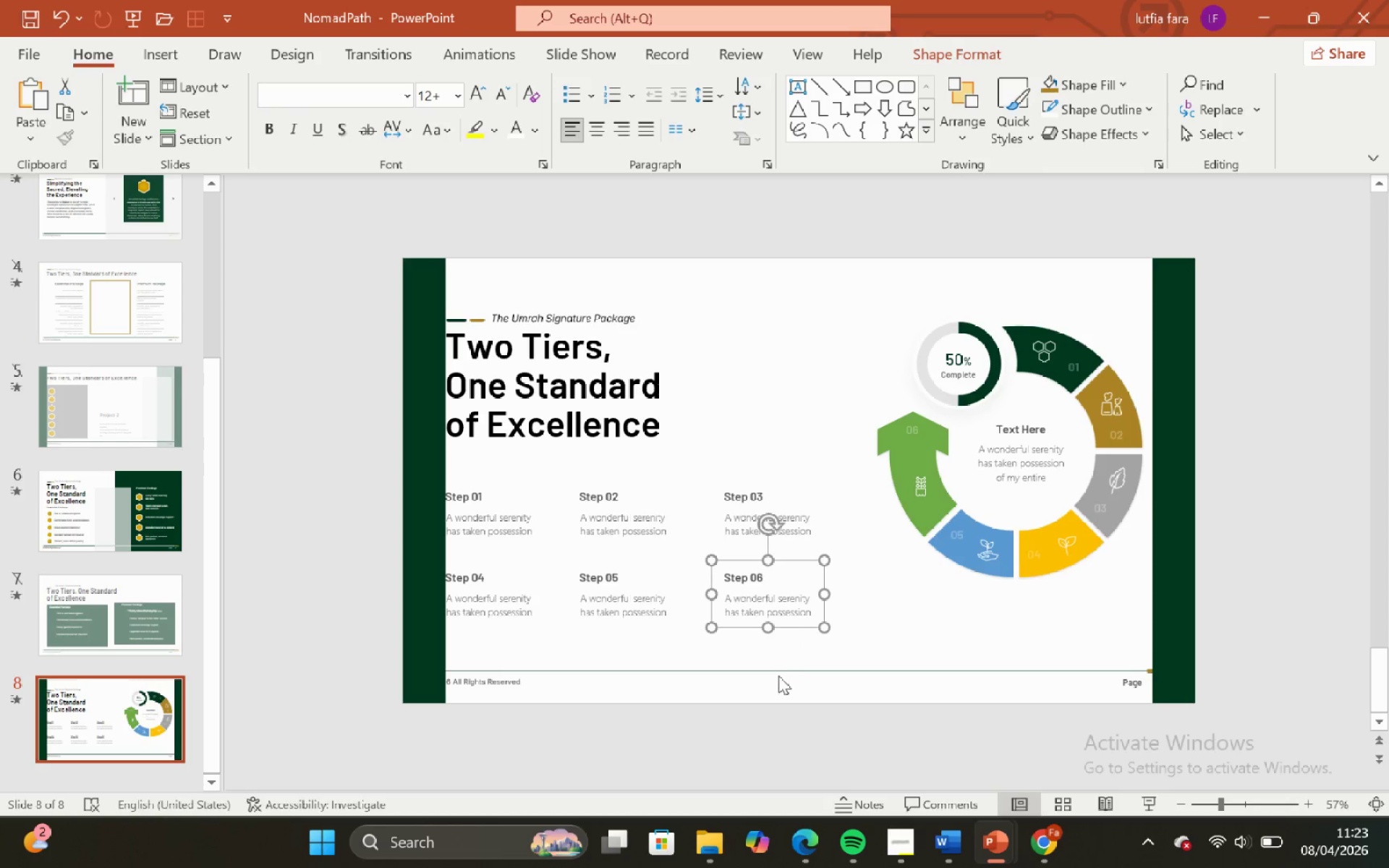 
left_click_drag(start_coordinate=[776, 673], to_coordinate=[769, 665])
 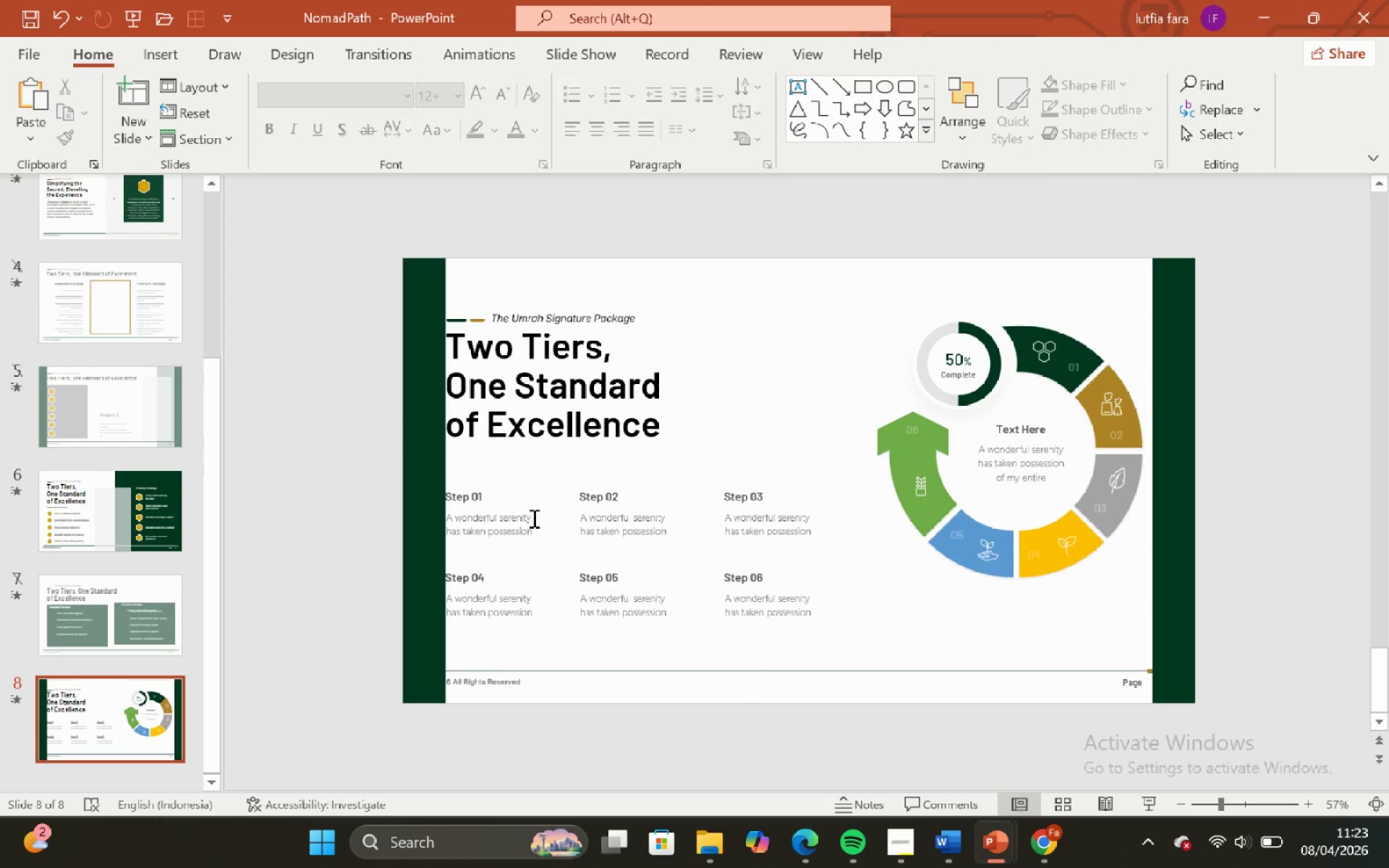 
left_click([524, 528])
 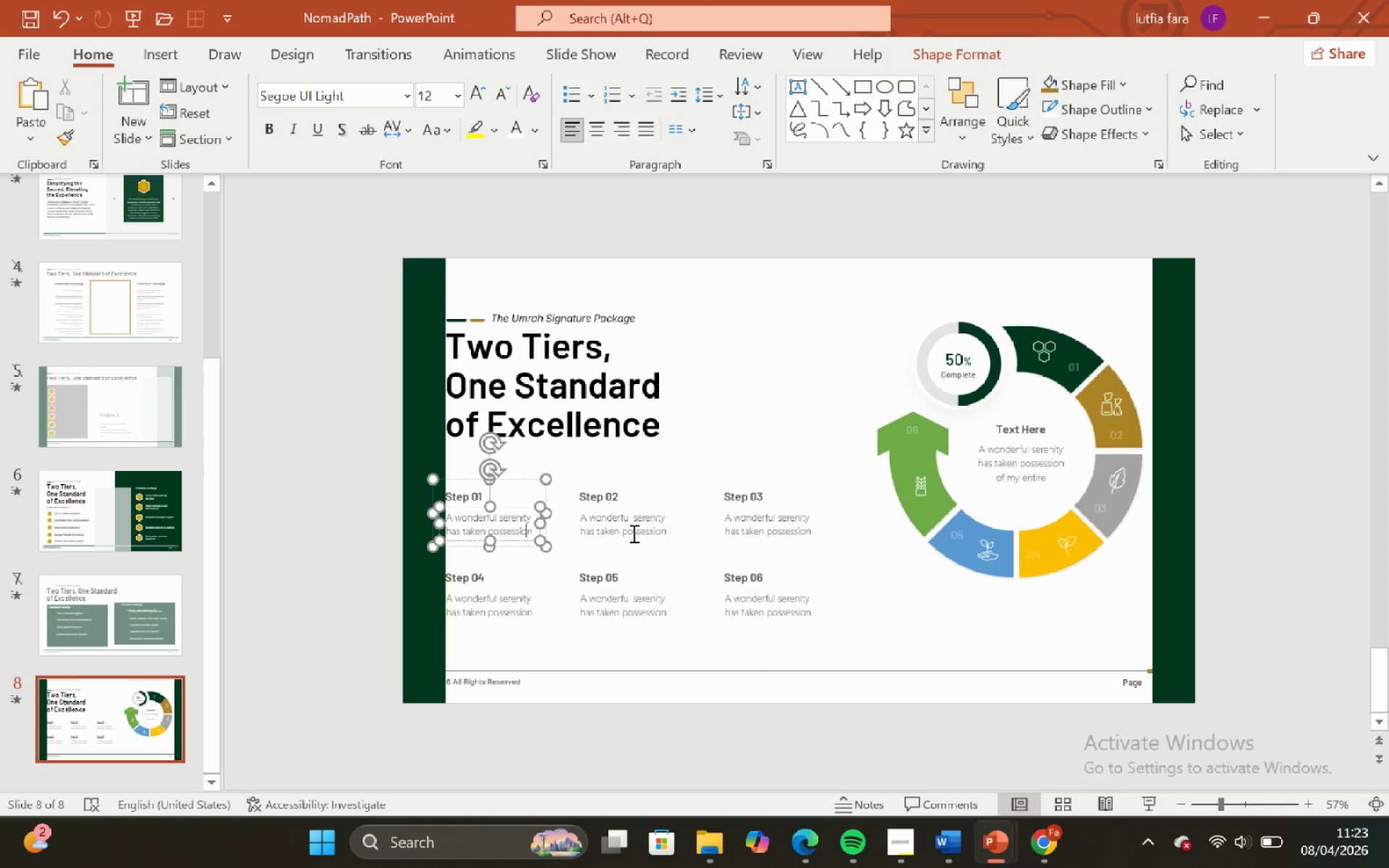 
hold_key(key=ShiftLeft, duration=2.16)
double_click([632, 533])
 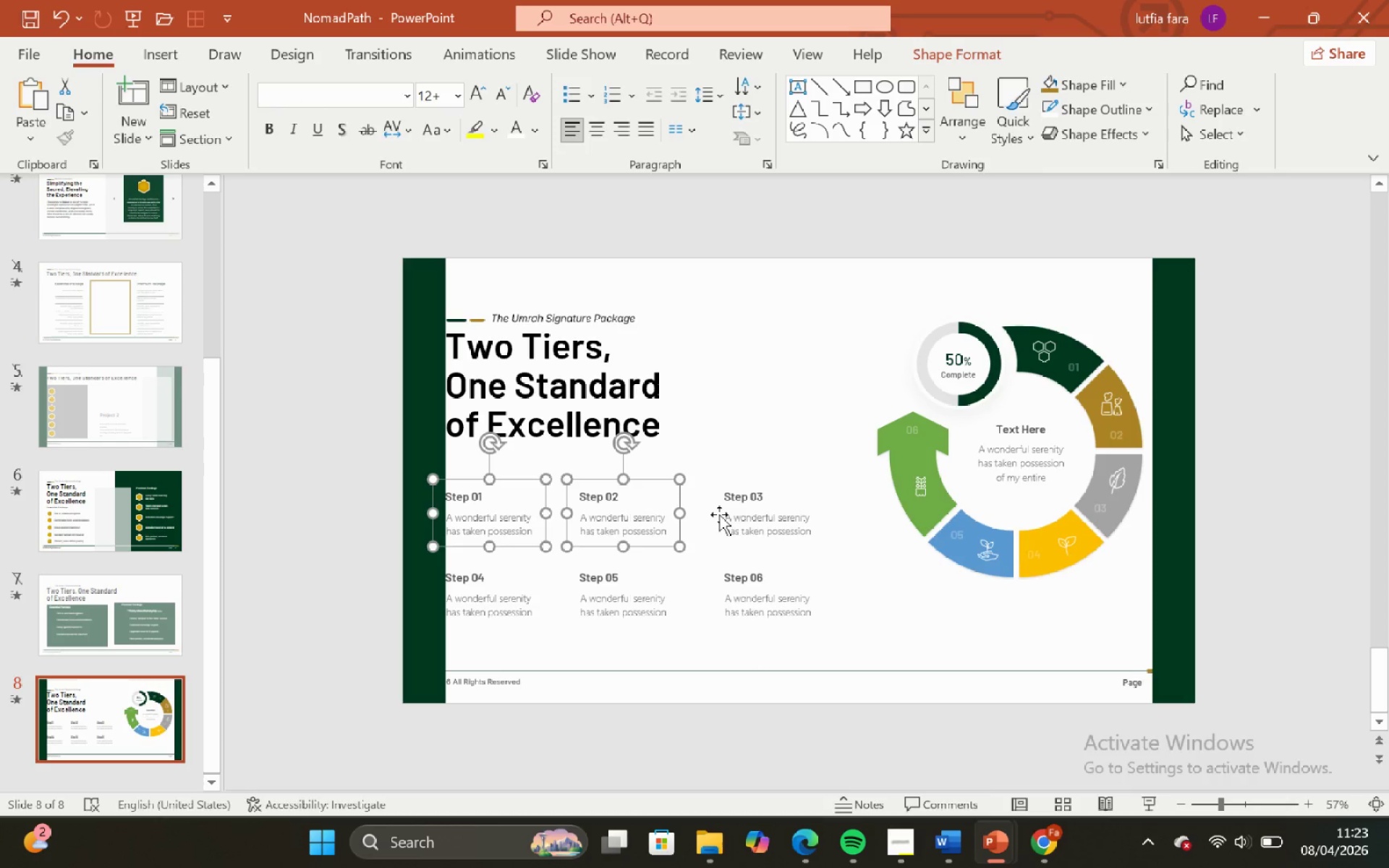 
triple_click([720, 514])
 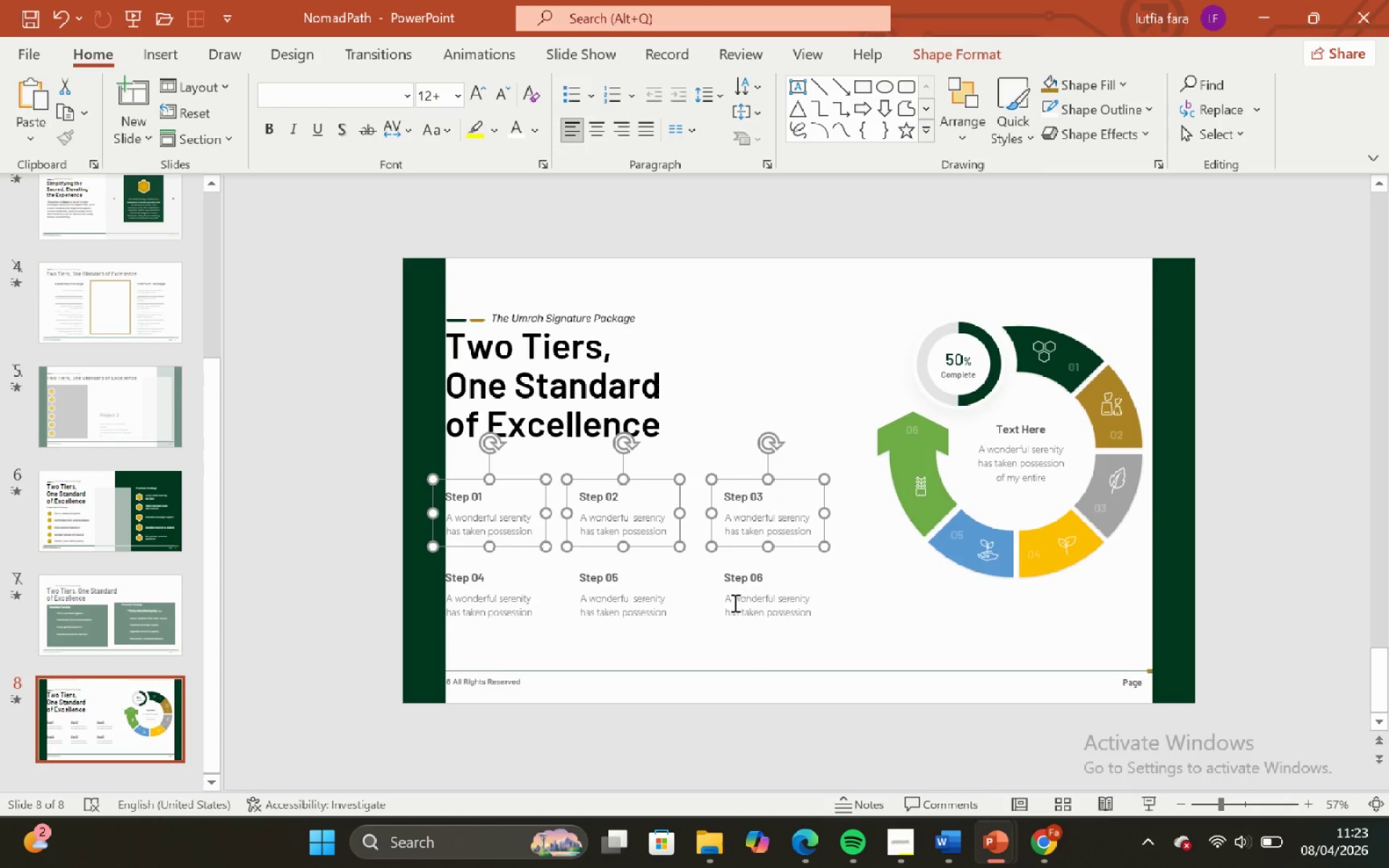 
triple_click([734, 603])
 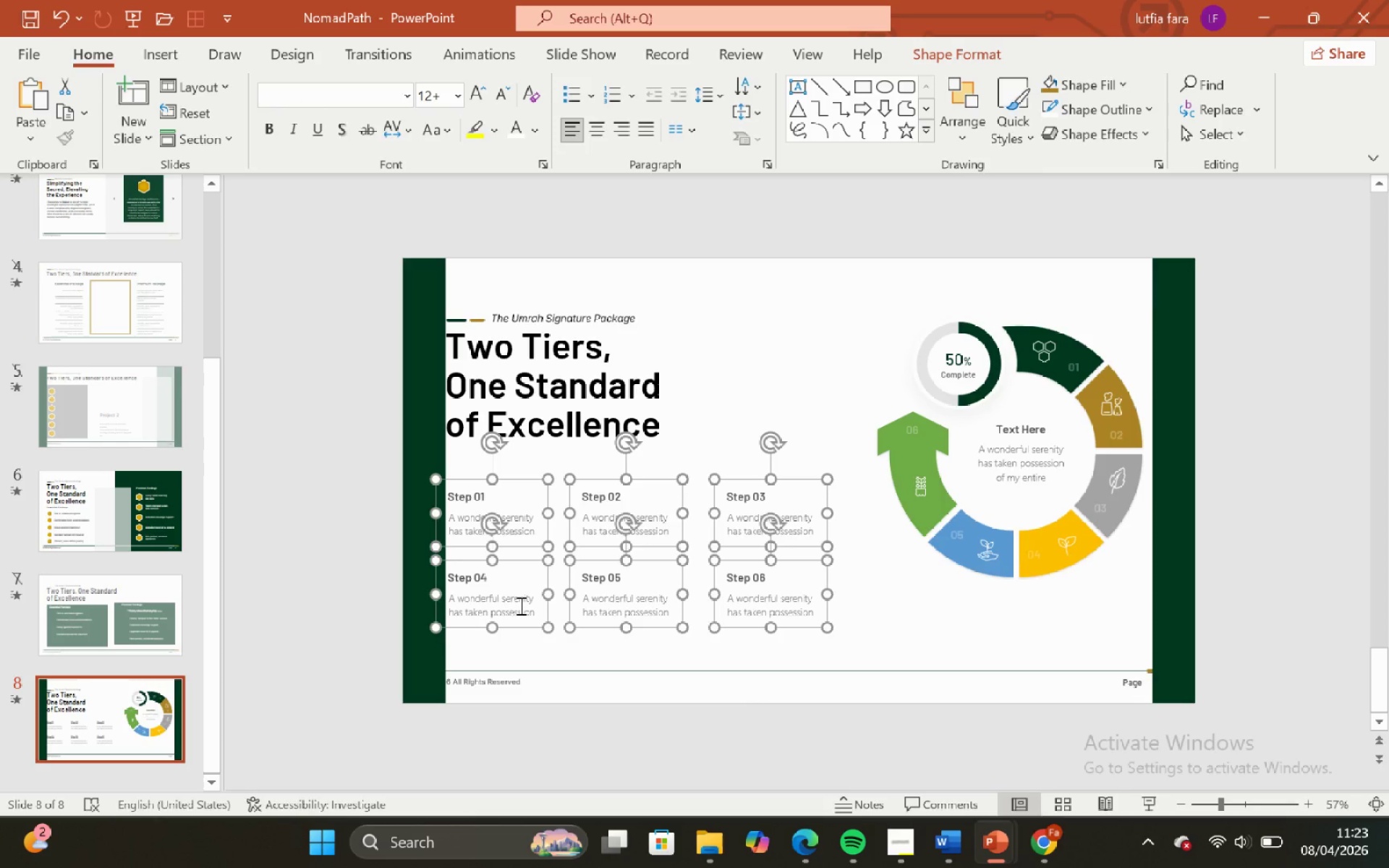 
key(Control+Z)
 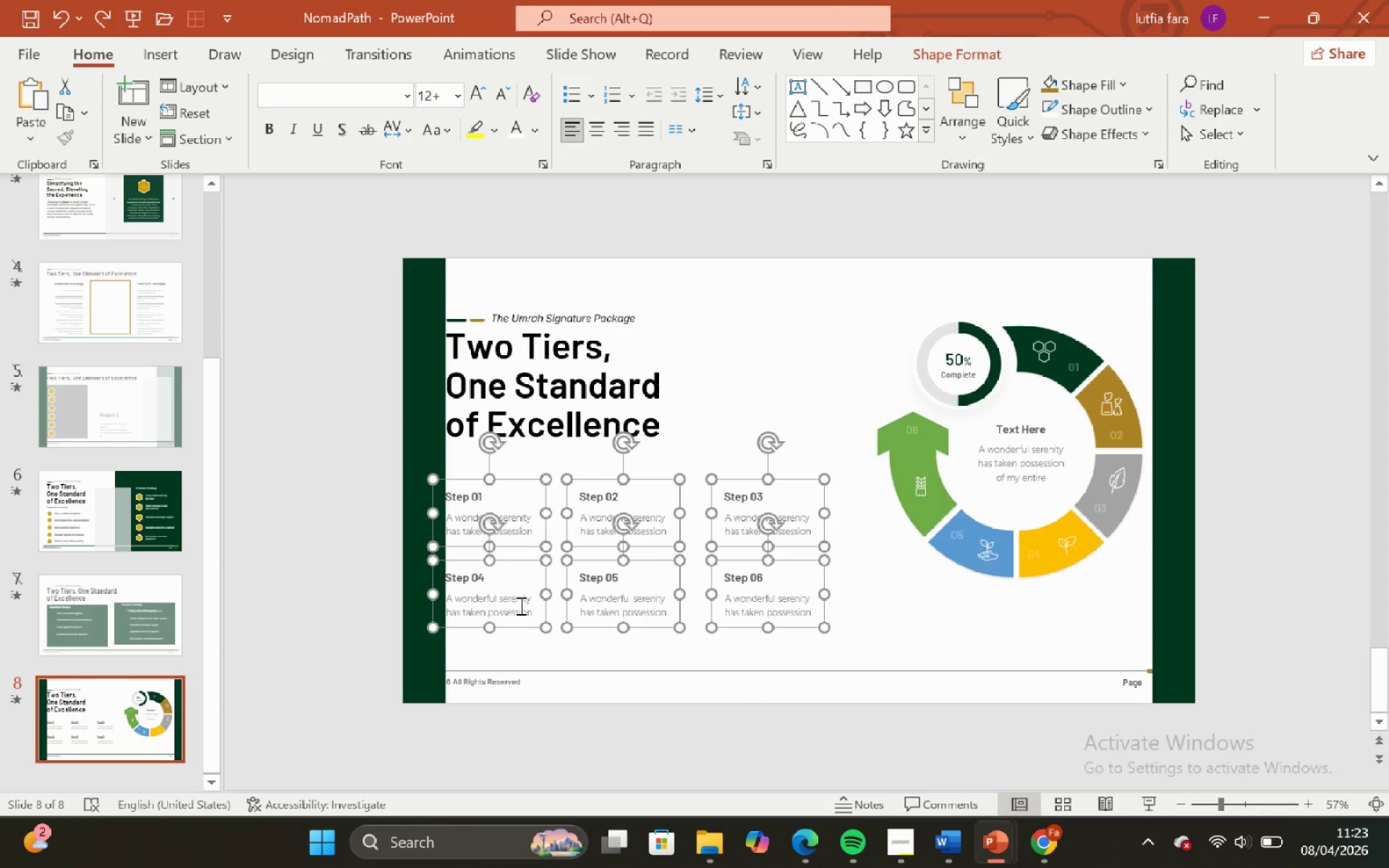 
key(Control+Shift+G)
 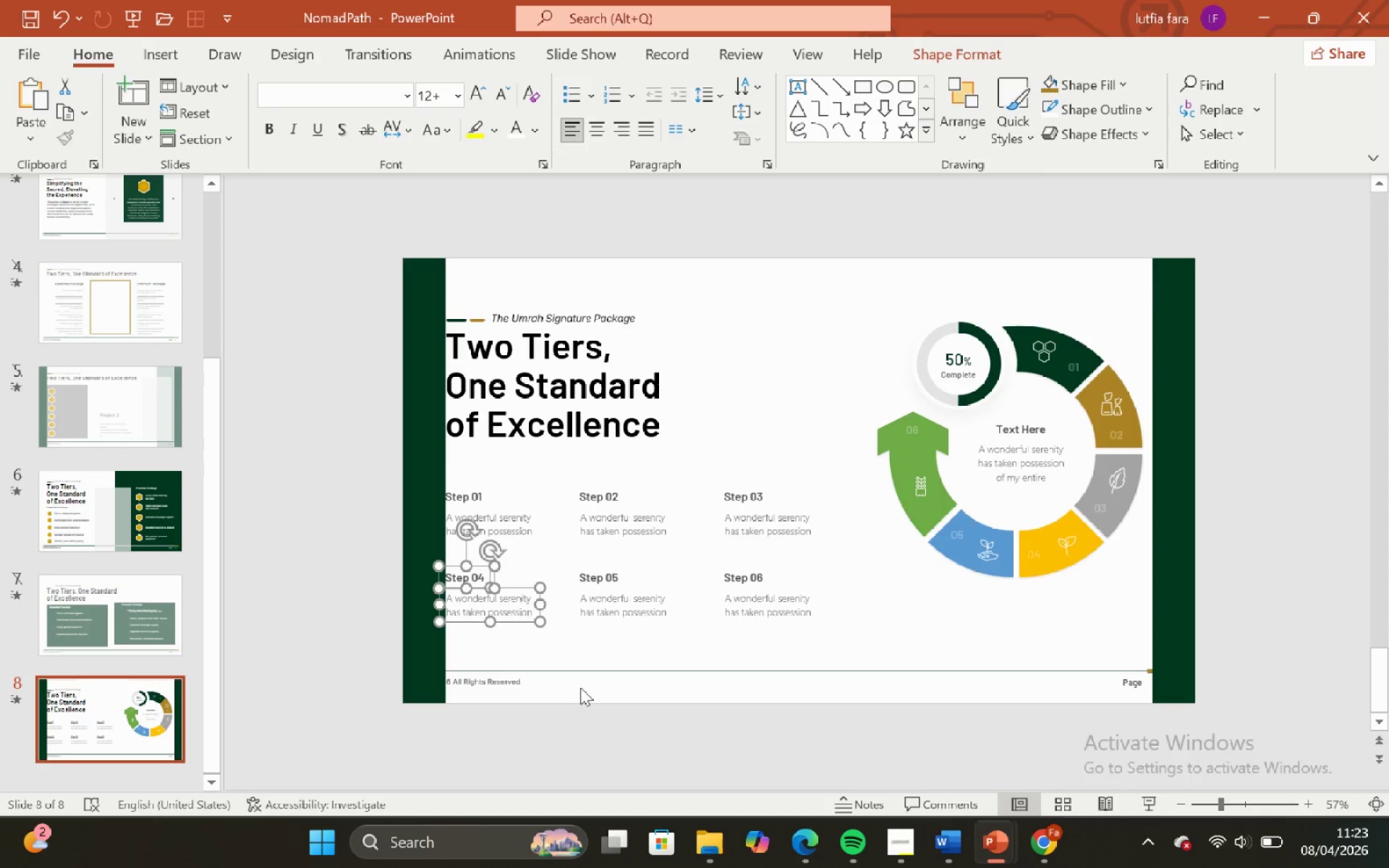 
left_click([580, 687])
 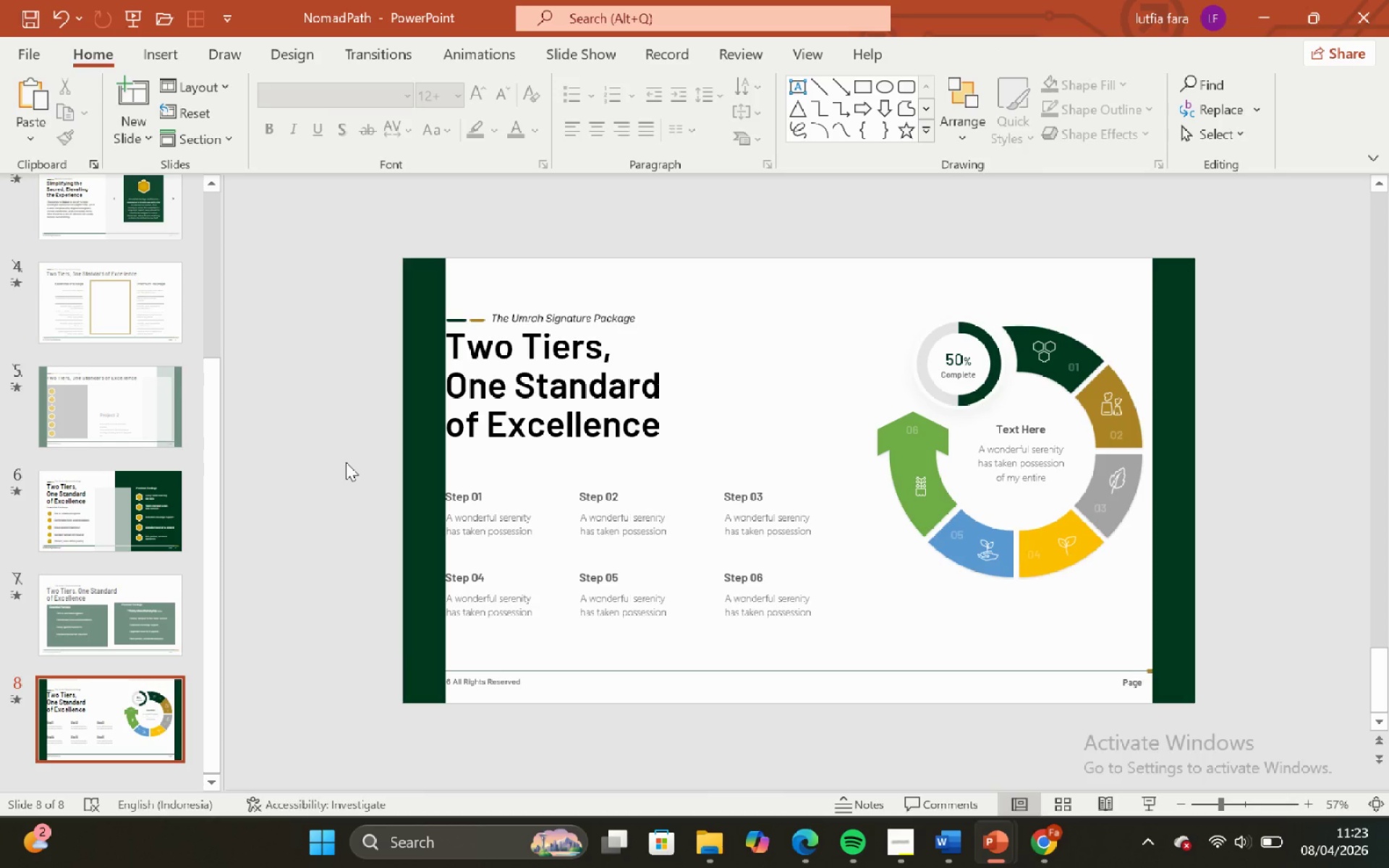 
left_click_drag(start_coordinate=[346, 462], to_coordinate=[869, 653])
 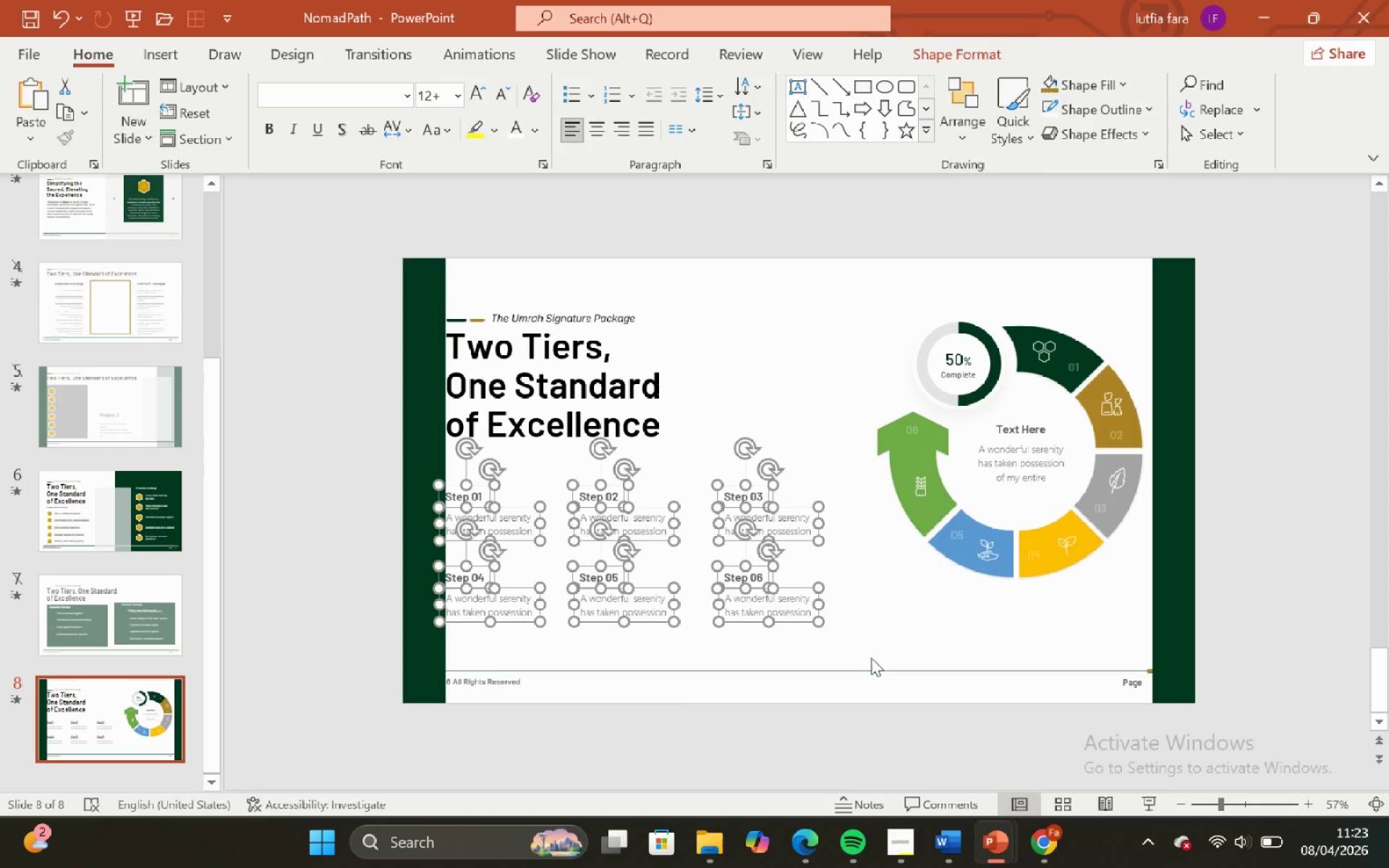 
key(ArrowRight)
 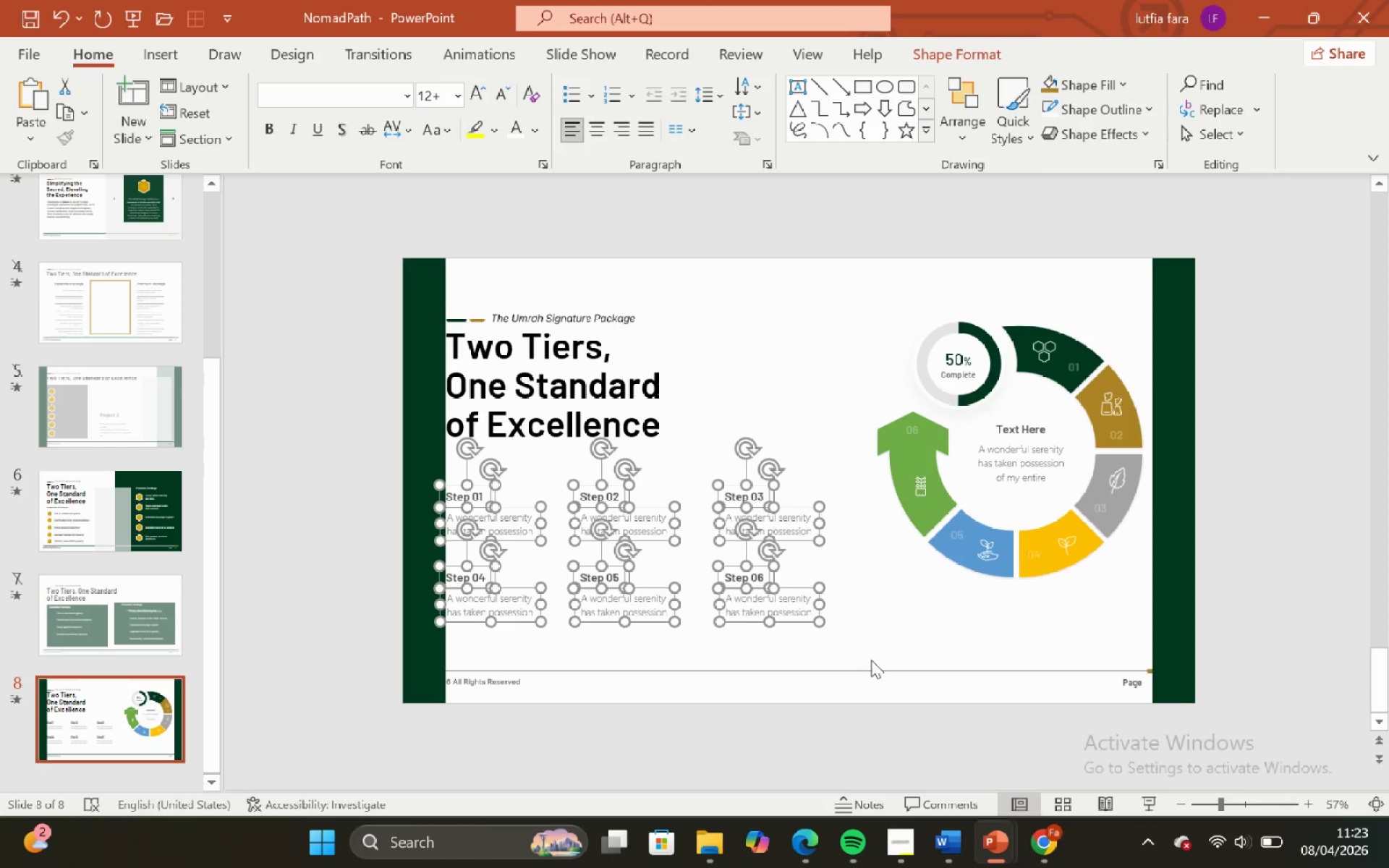 
key(ArrowRight)
 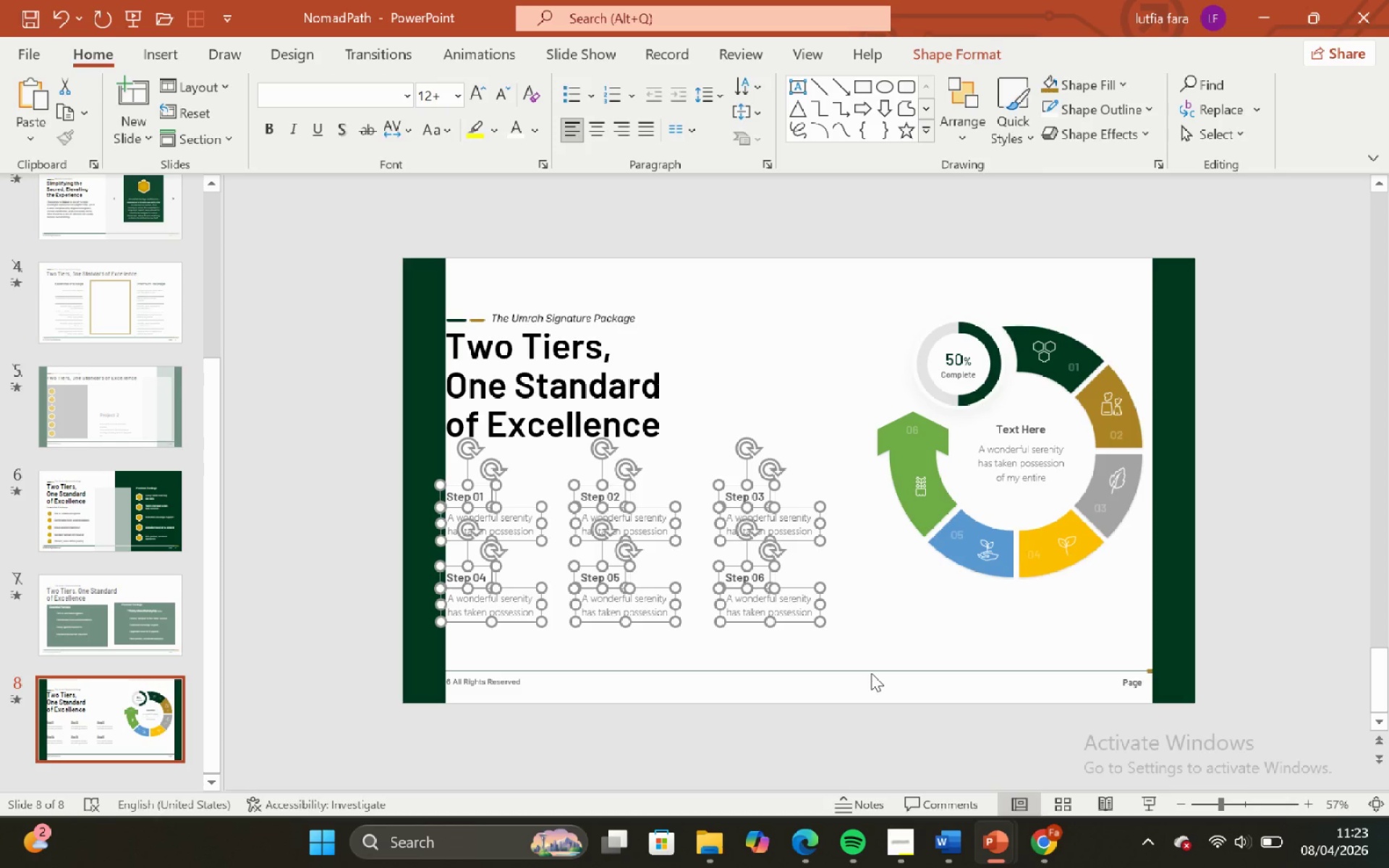 
left_click([871, 673])
 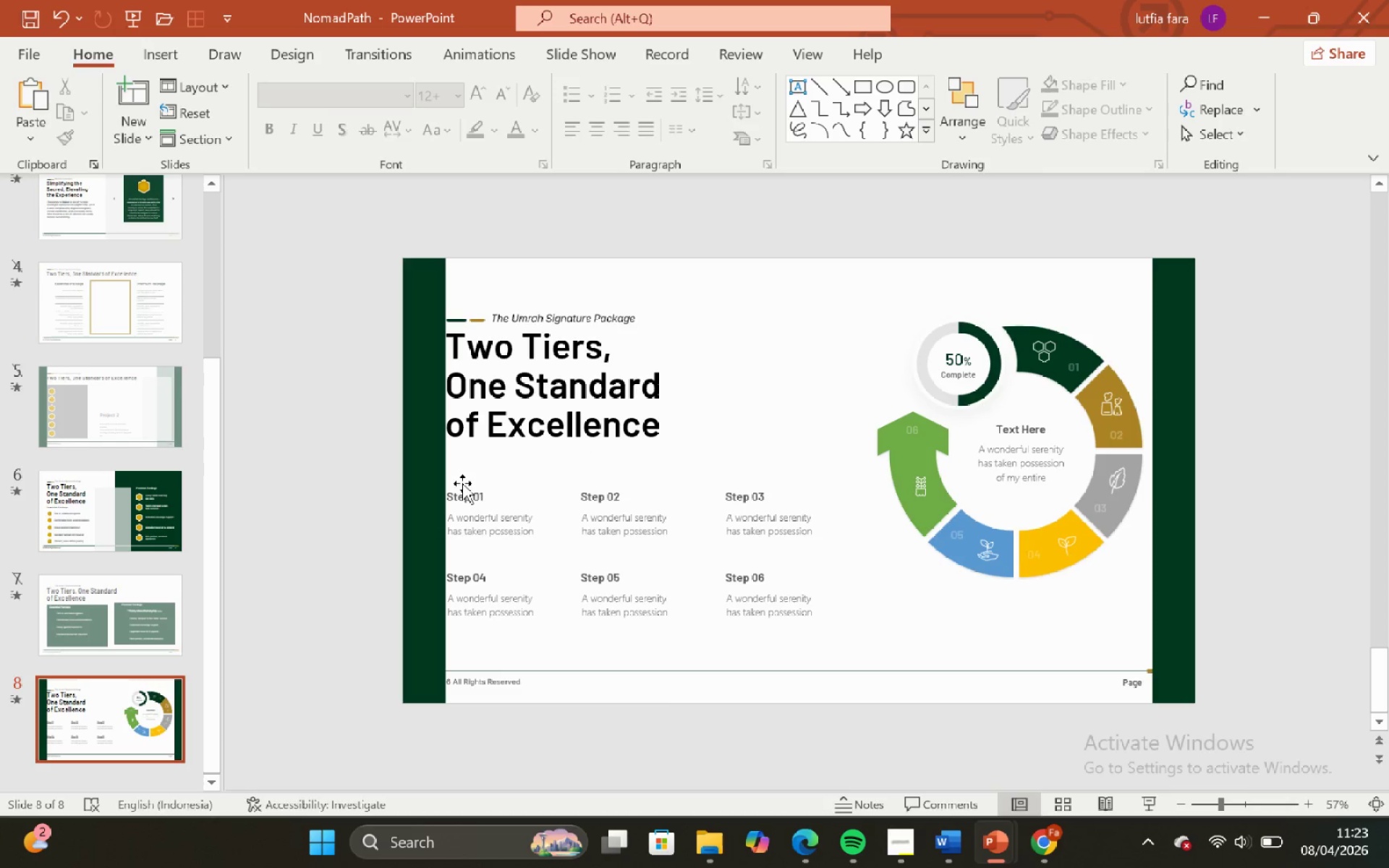 
left_click_drag(start_coordinate=[340, 472], to_coordinate=[879, 701])
 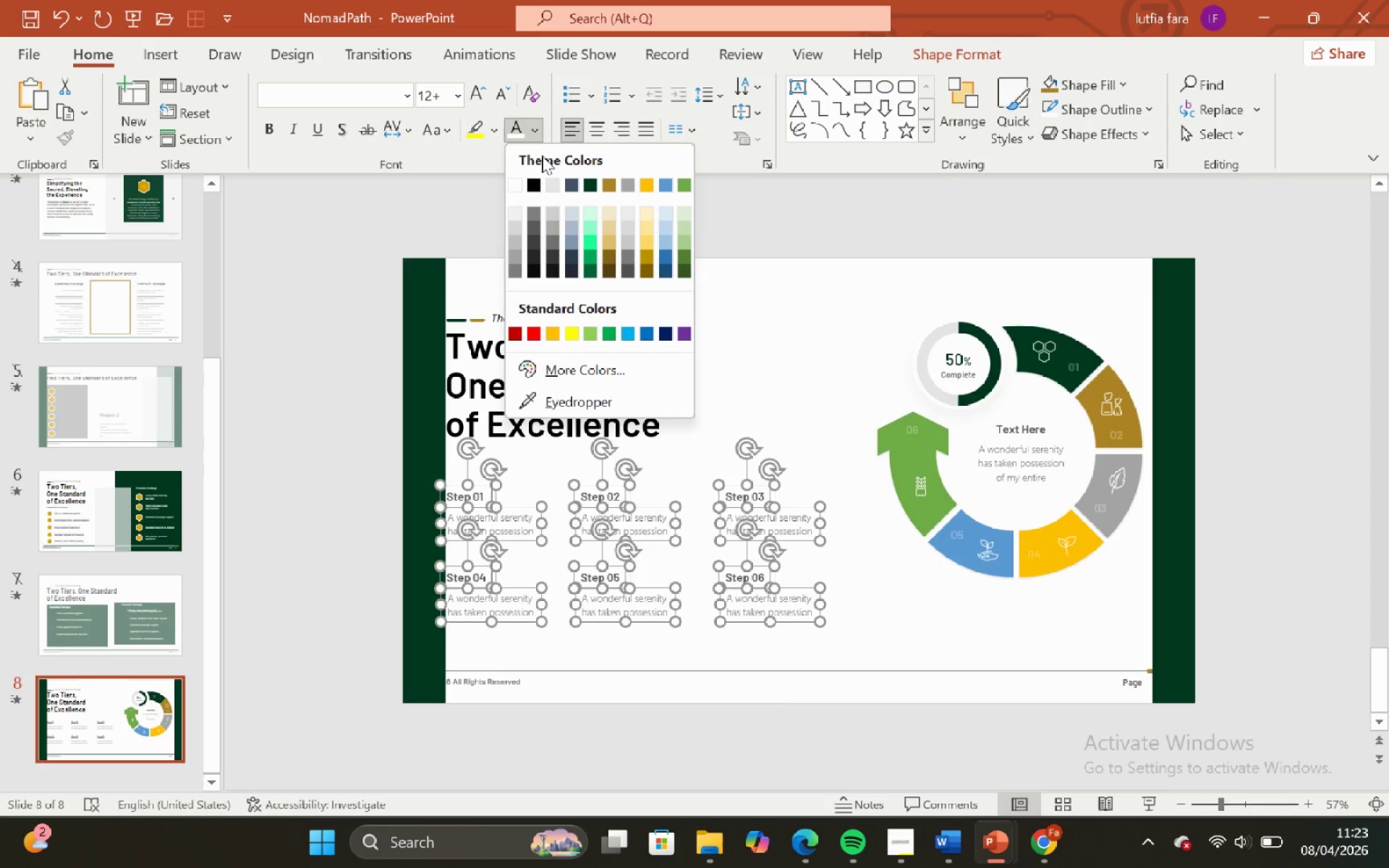 
left_click([538, 184])
 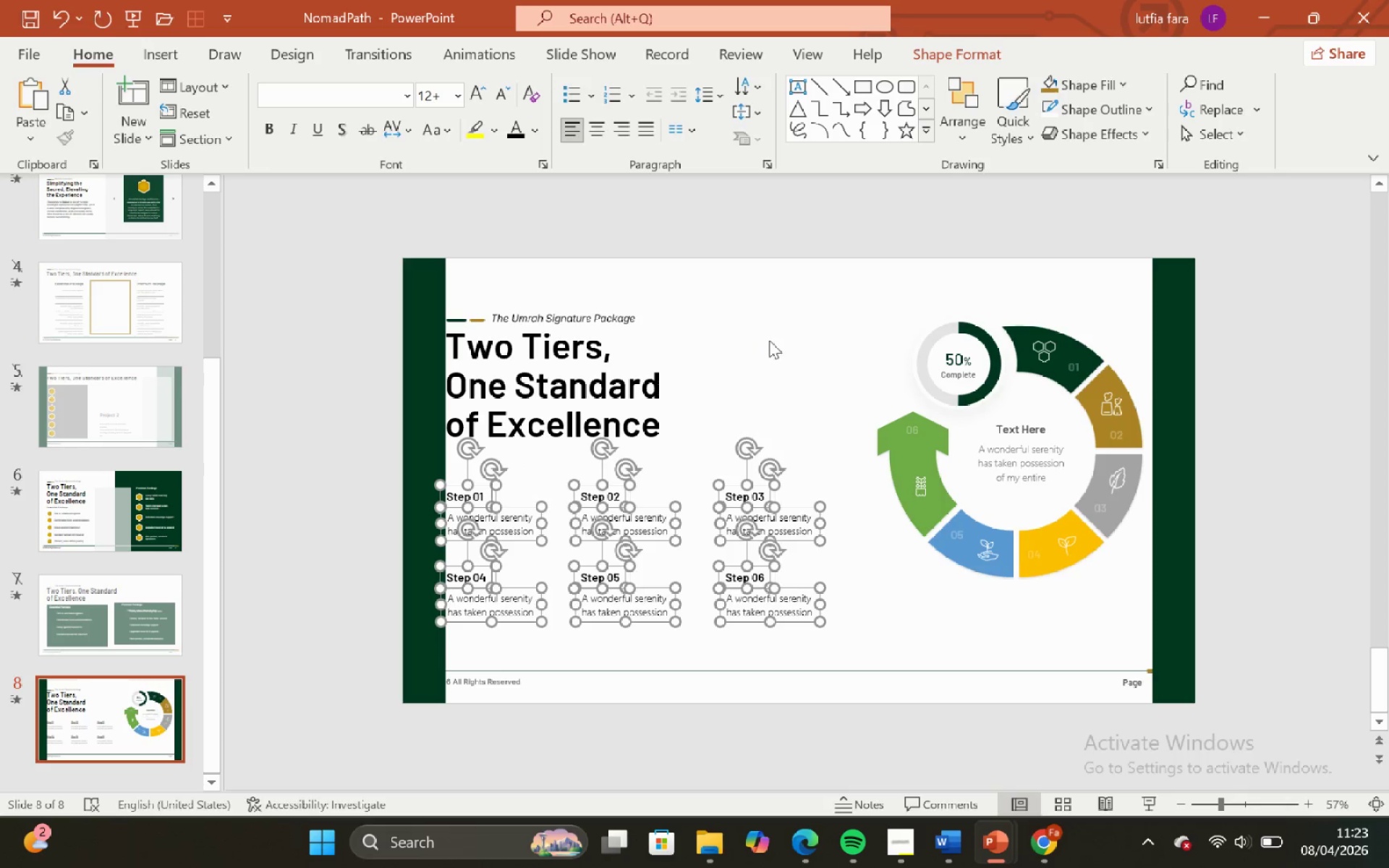 
left_click([775, 340])
 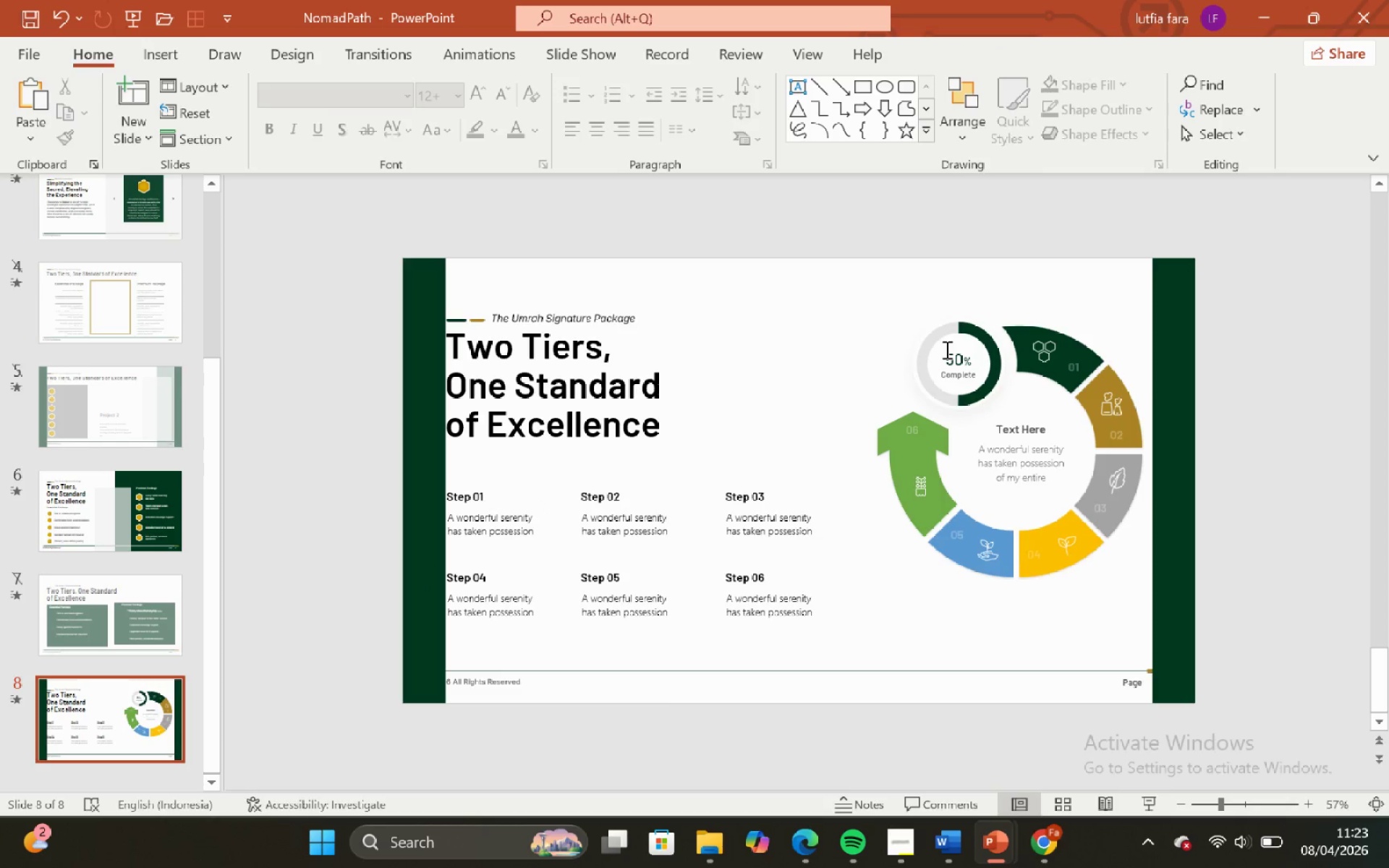 
left_click([946, 349])
 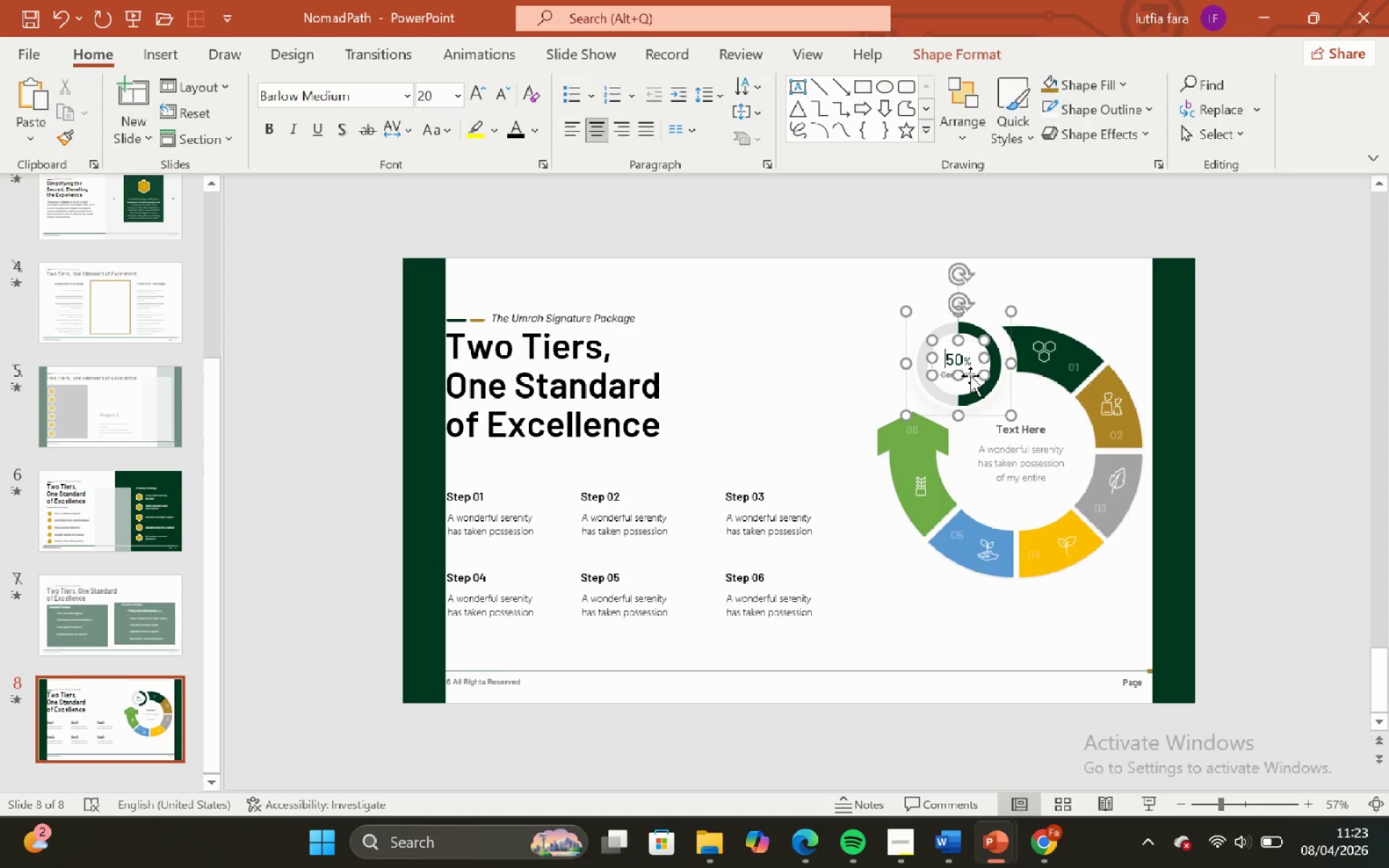 
left_click([970, 375])
 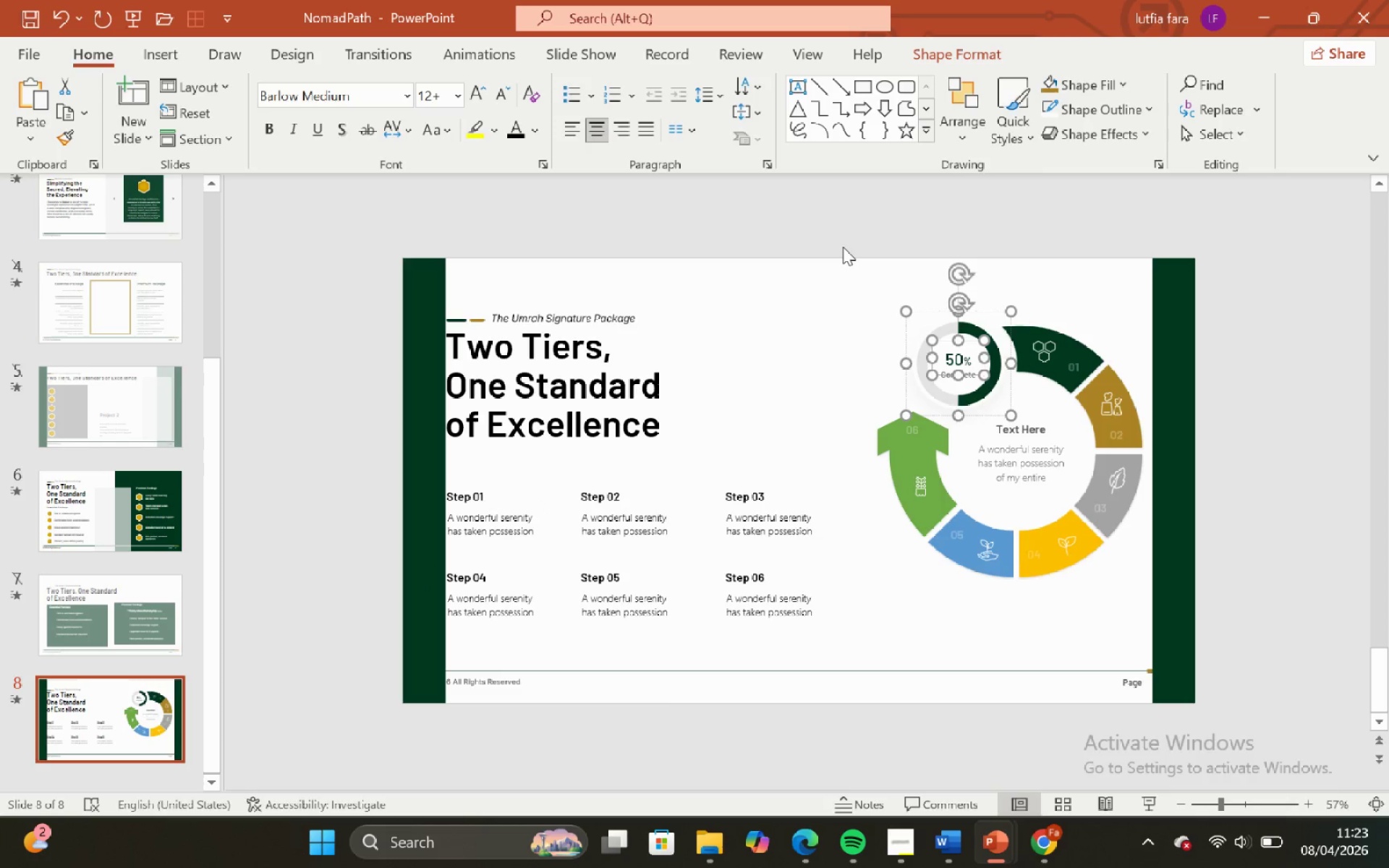 
left_click([841, 247])
 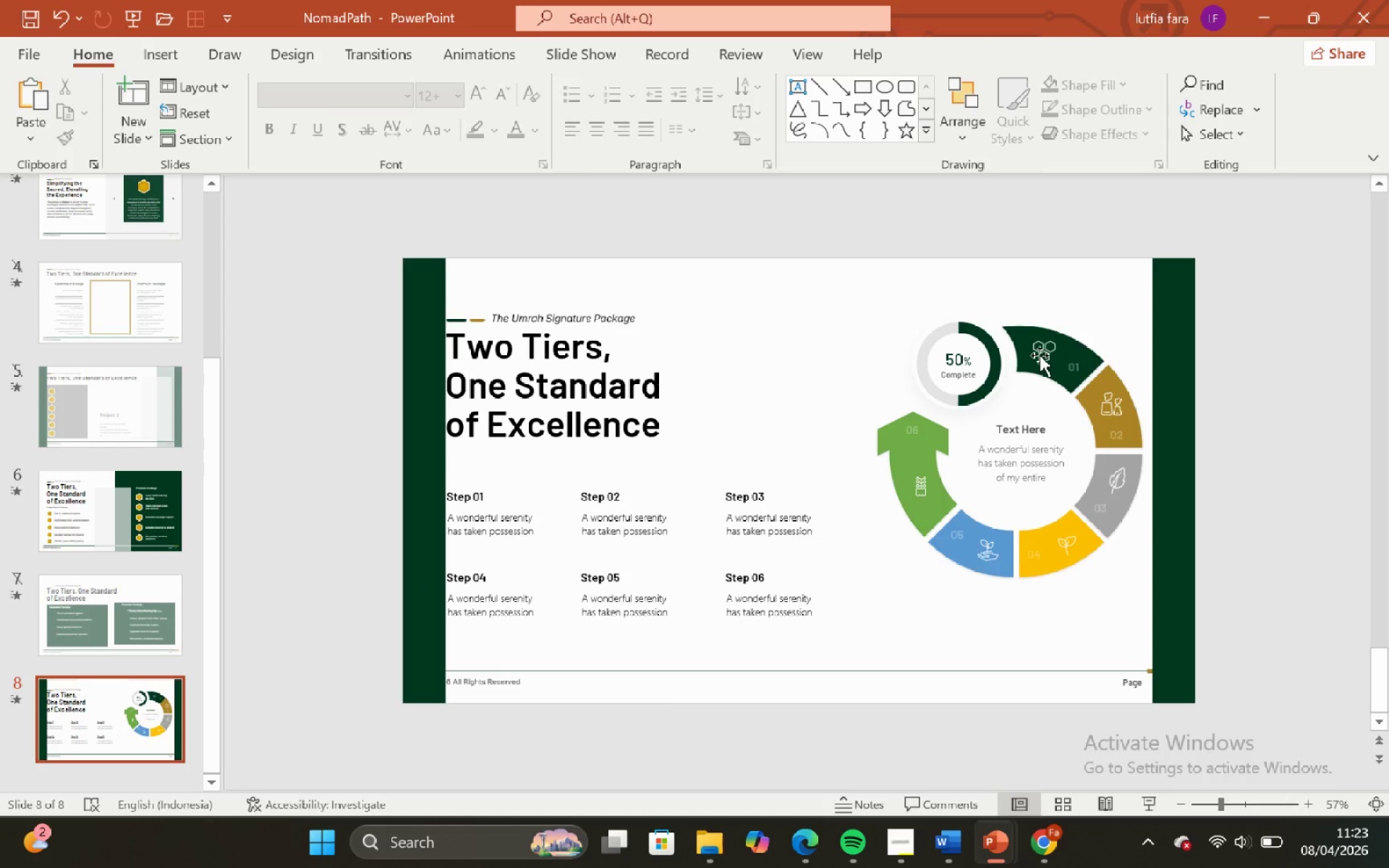 
left_click([1040, 355])
 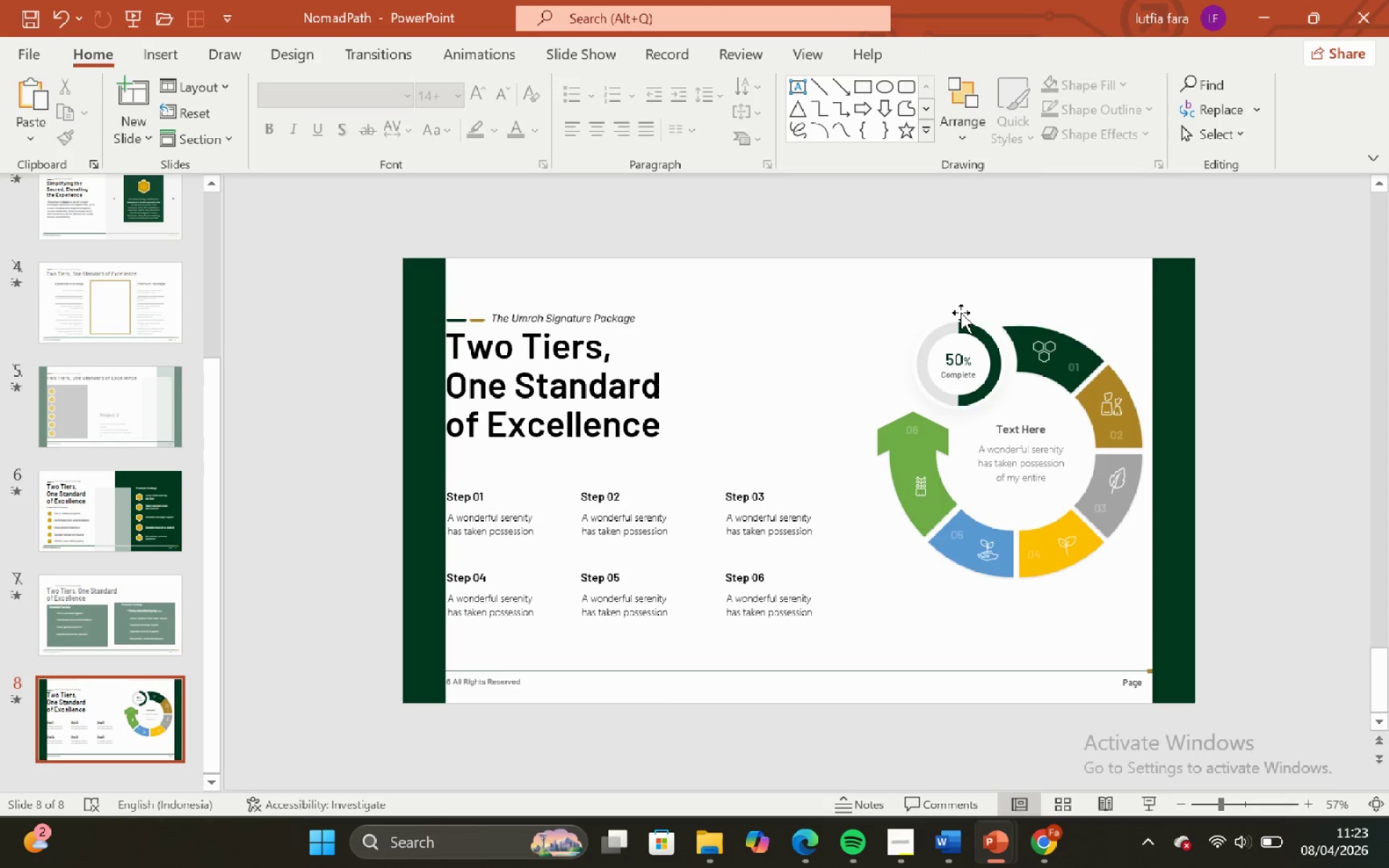 
double_click([969, 318])
 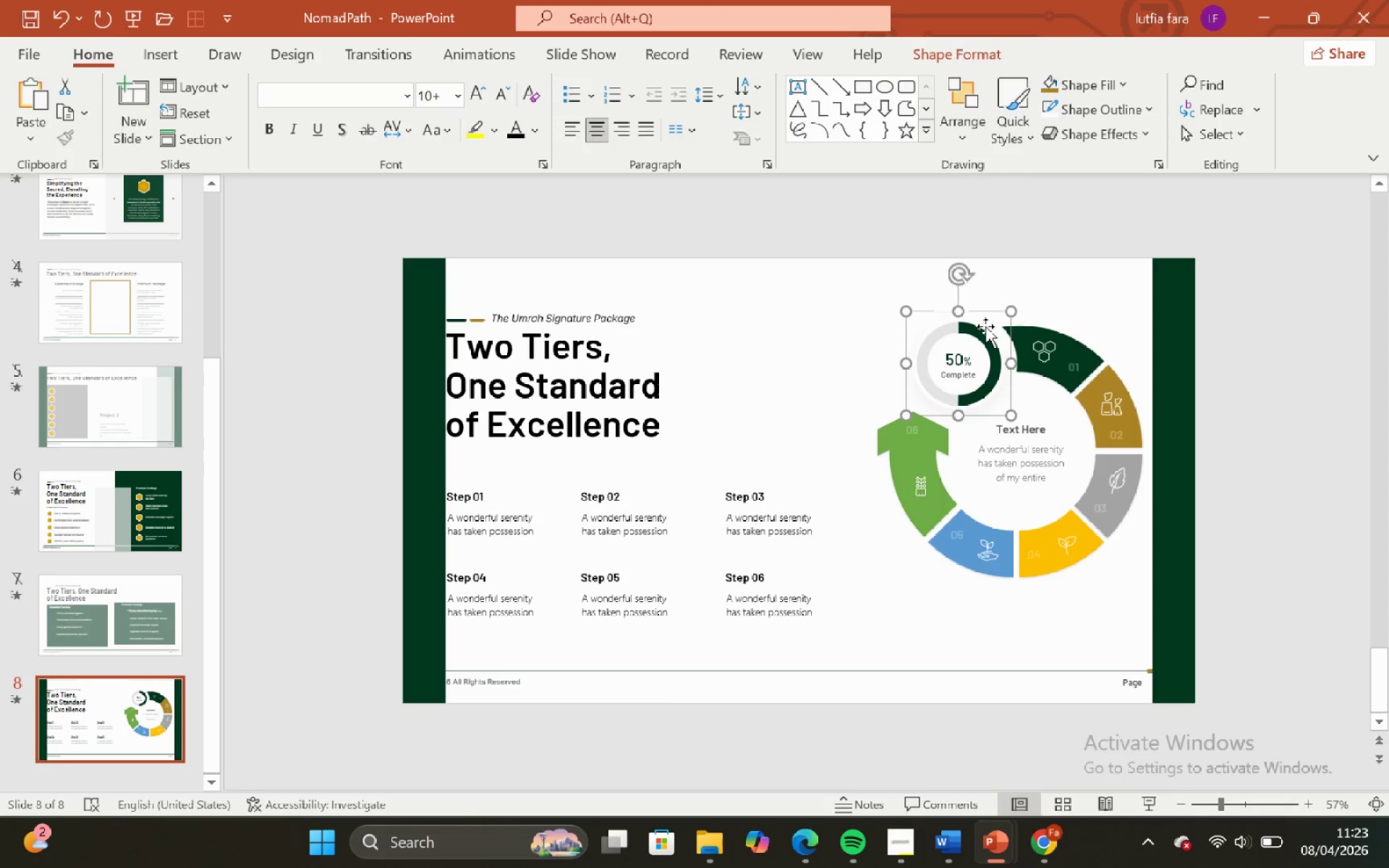 
left_click_drag(start_coordinate=[985, 326], to_coordinate=[885, 296])
 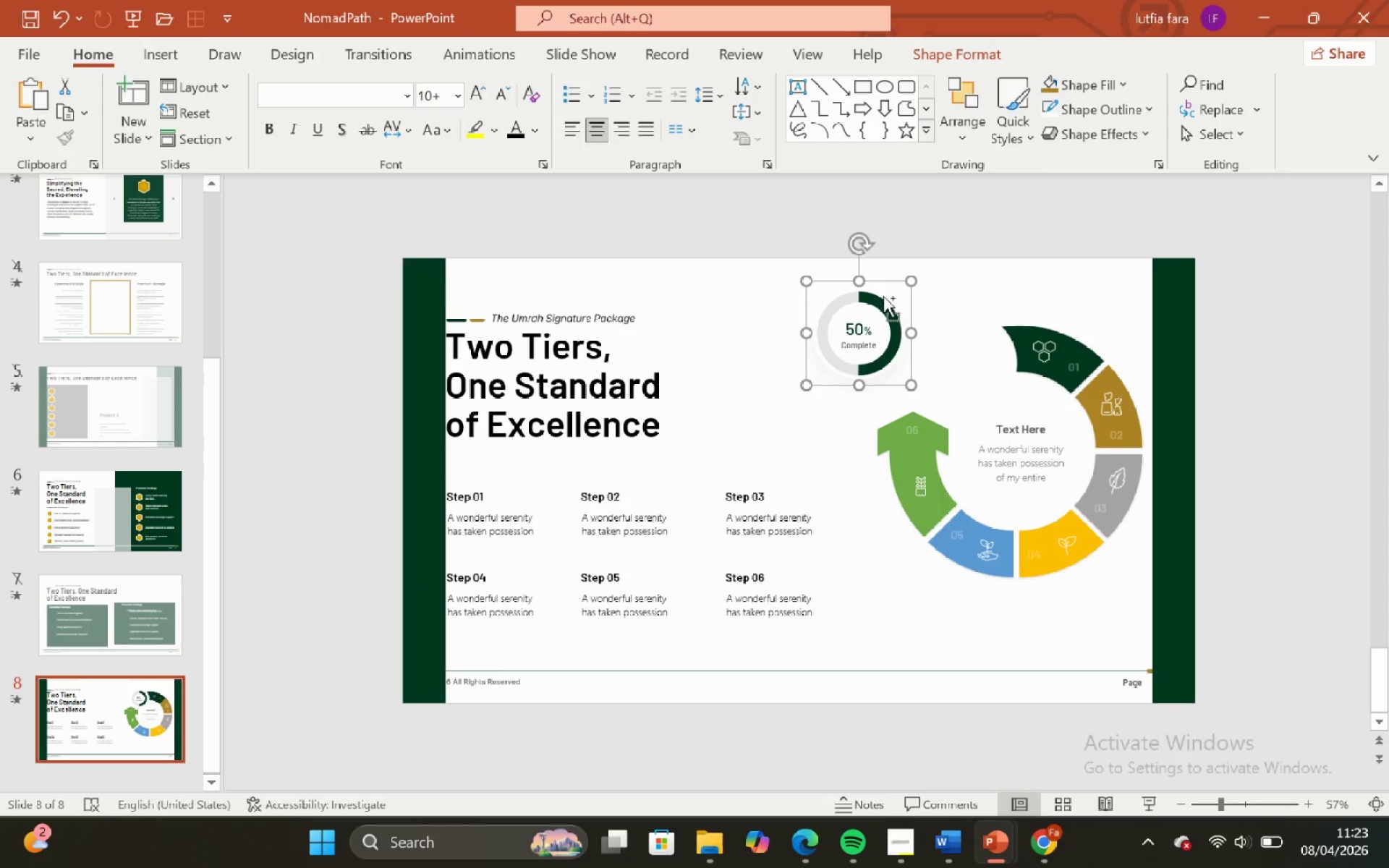 
key(Control+Z)
 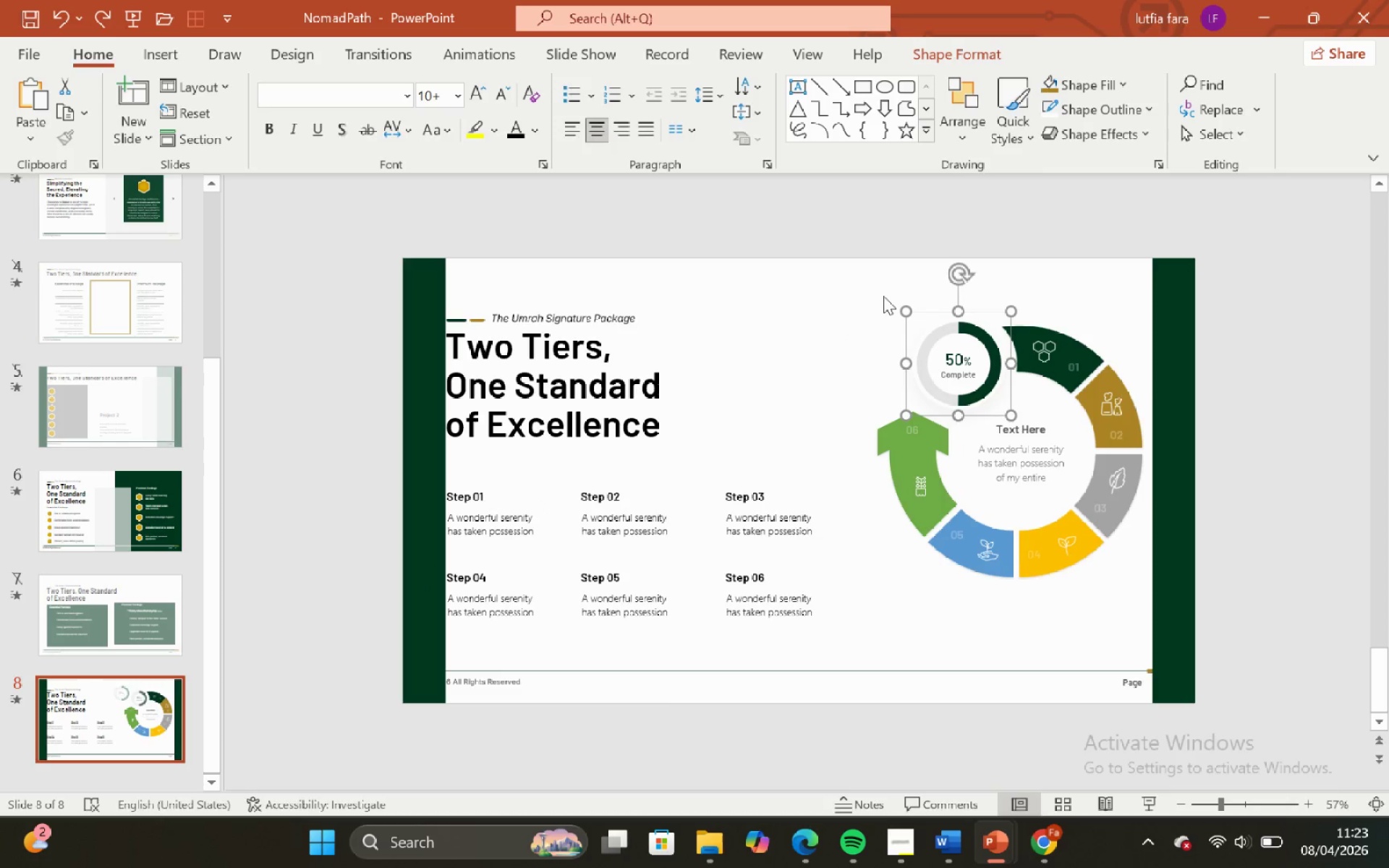 
left_click([883, 296])
 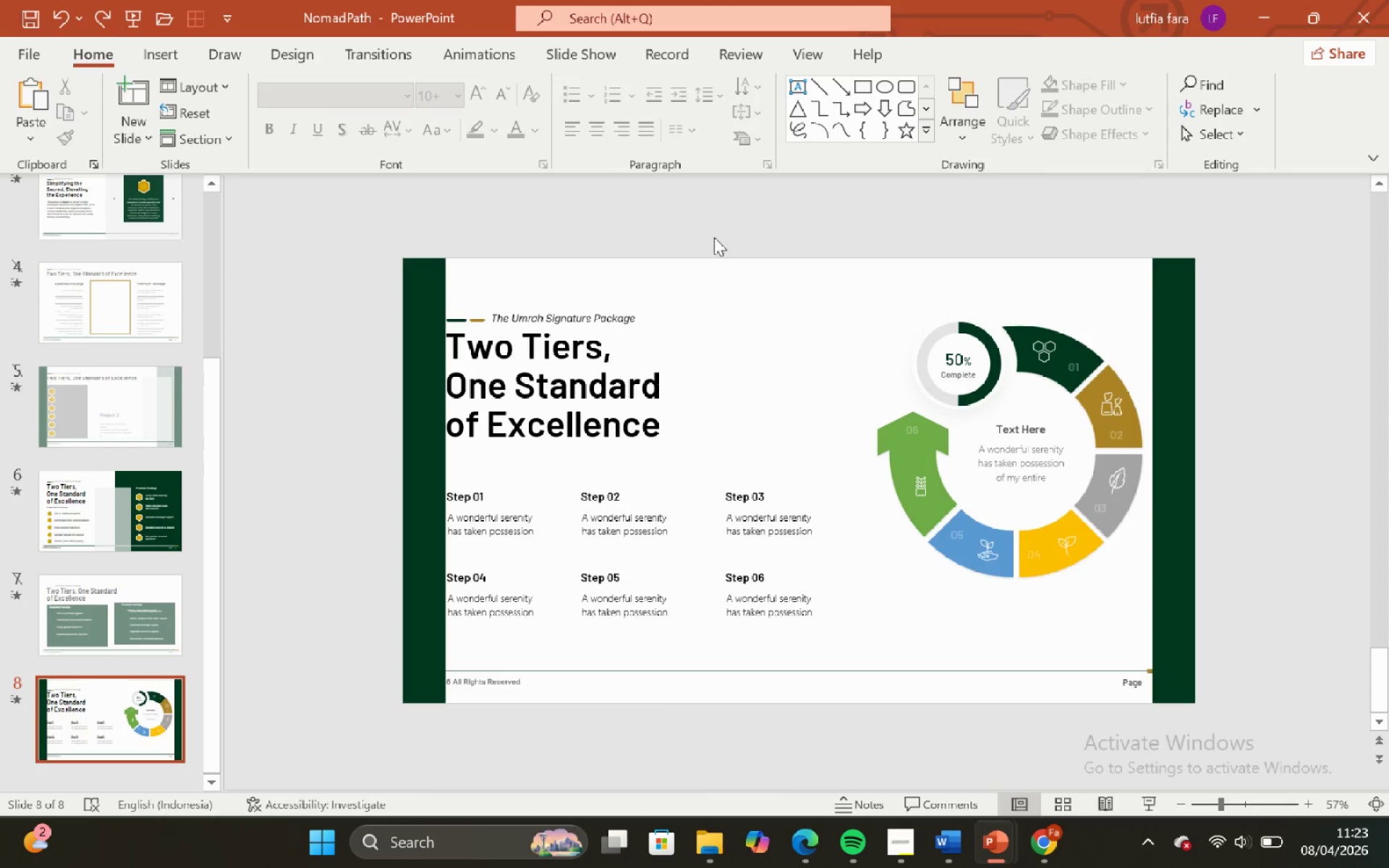 
left_click_drag(start_coordinate=[717, 239], to_coordinate=[1230, 651])
 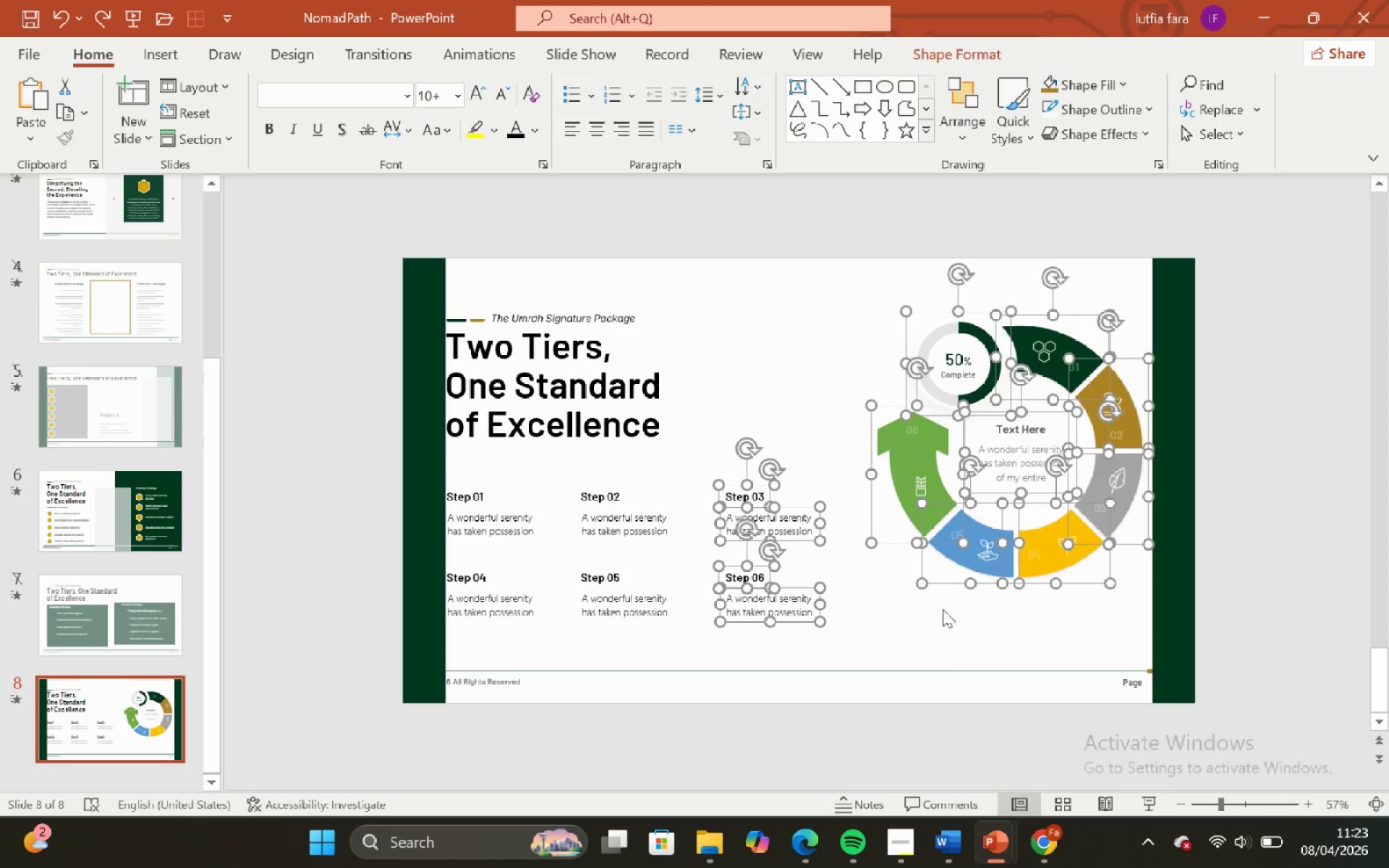 
left_click_drag(start_coordinate=[915, 646], to_coordinate=[968, 610])
 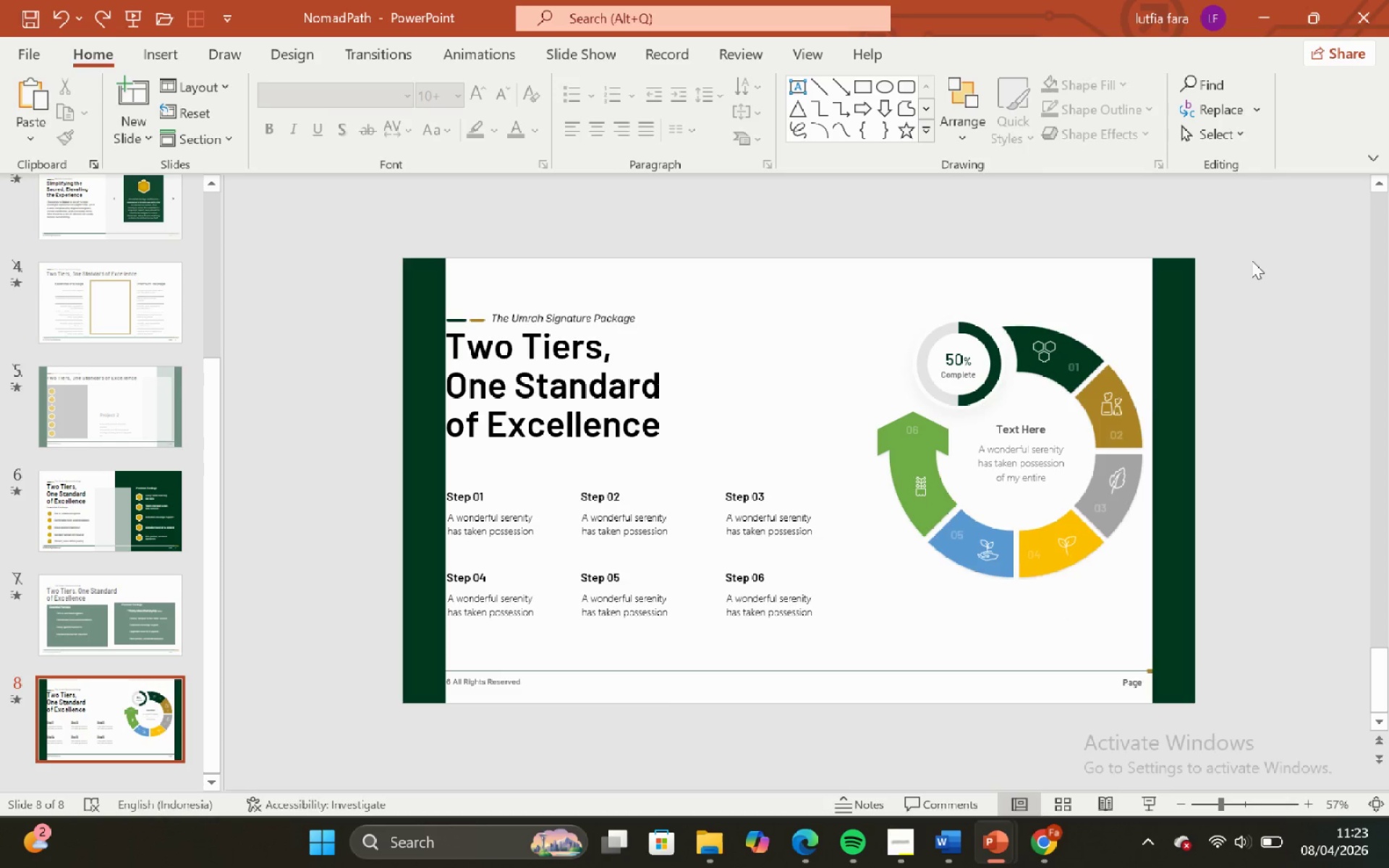 
left_click_drag(start_coordinate=[1250, 258], to_coordinate=[846, 658])
 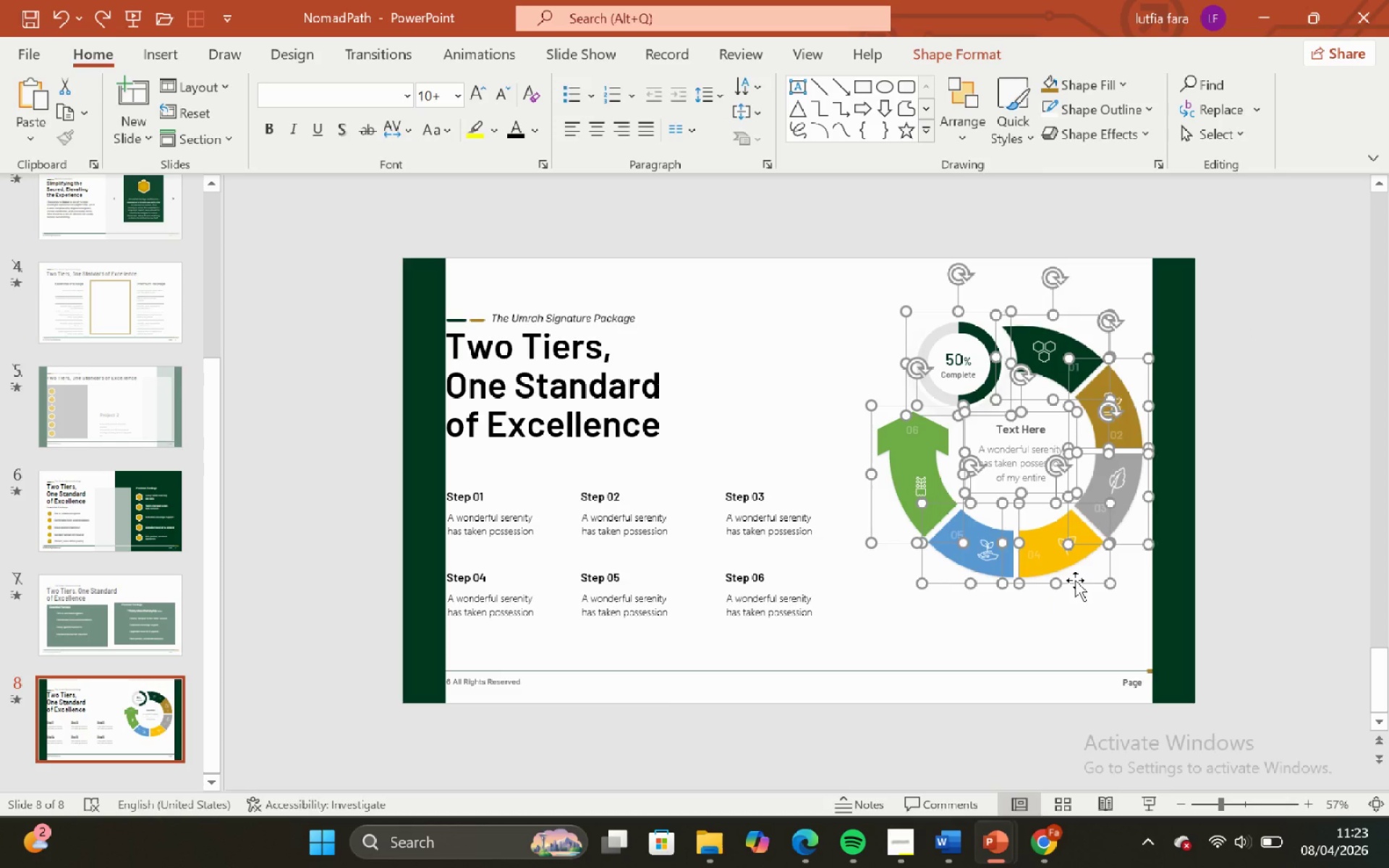 
hold_key(key=ShiftLeft, duration=1.58)
left_click_drag(start_coordinate=[1075, 580], to_coordinate=[1073, 597])
 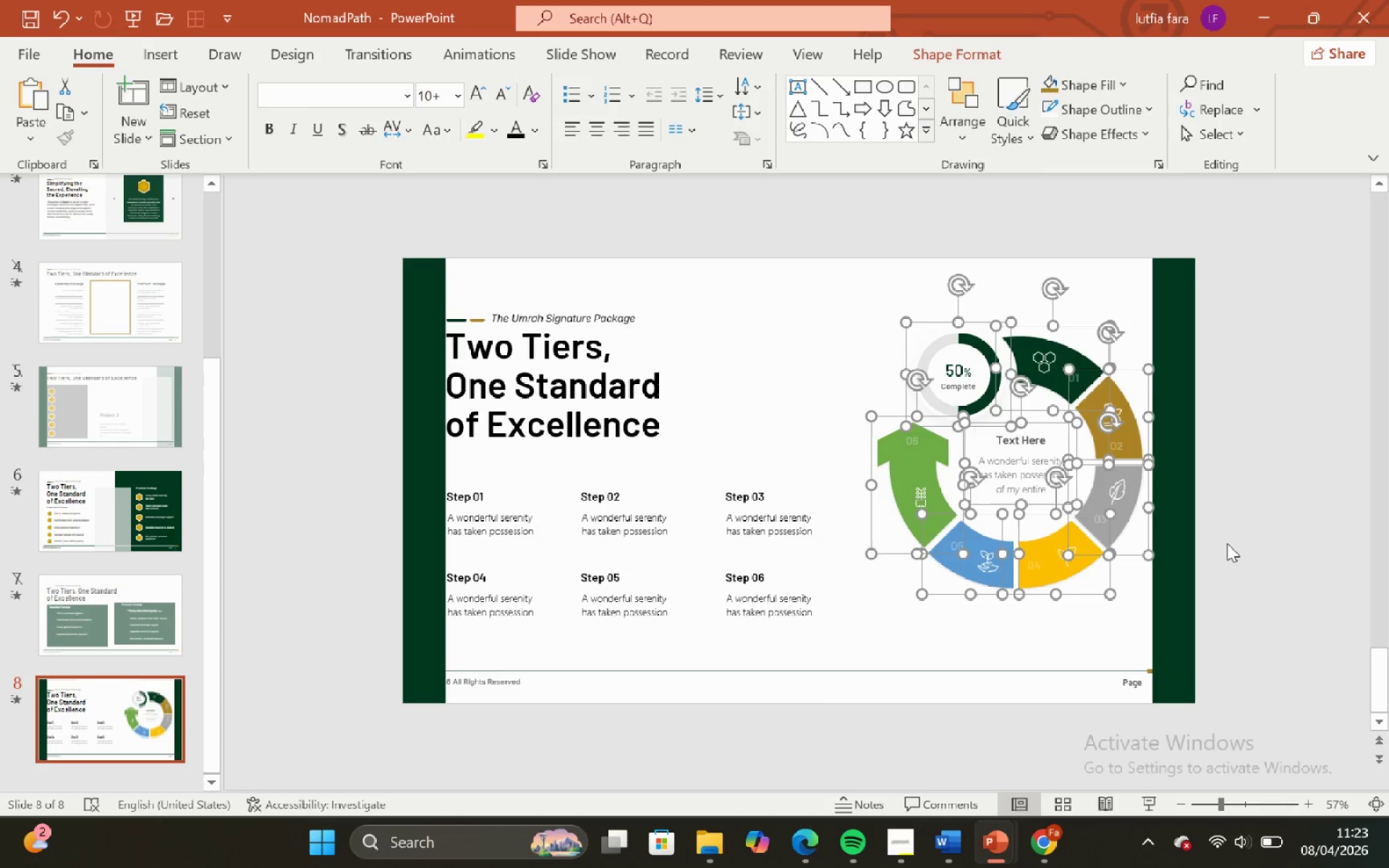 
left_click([1229, 541])
 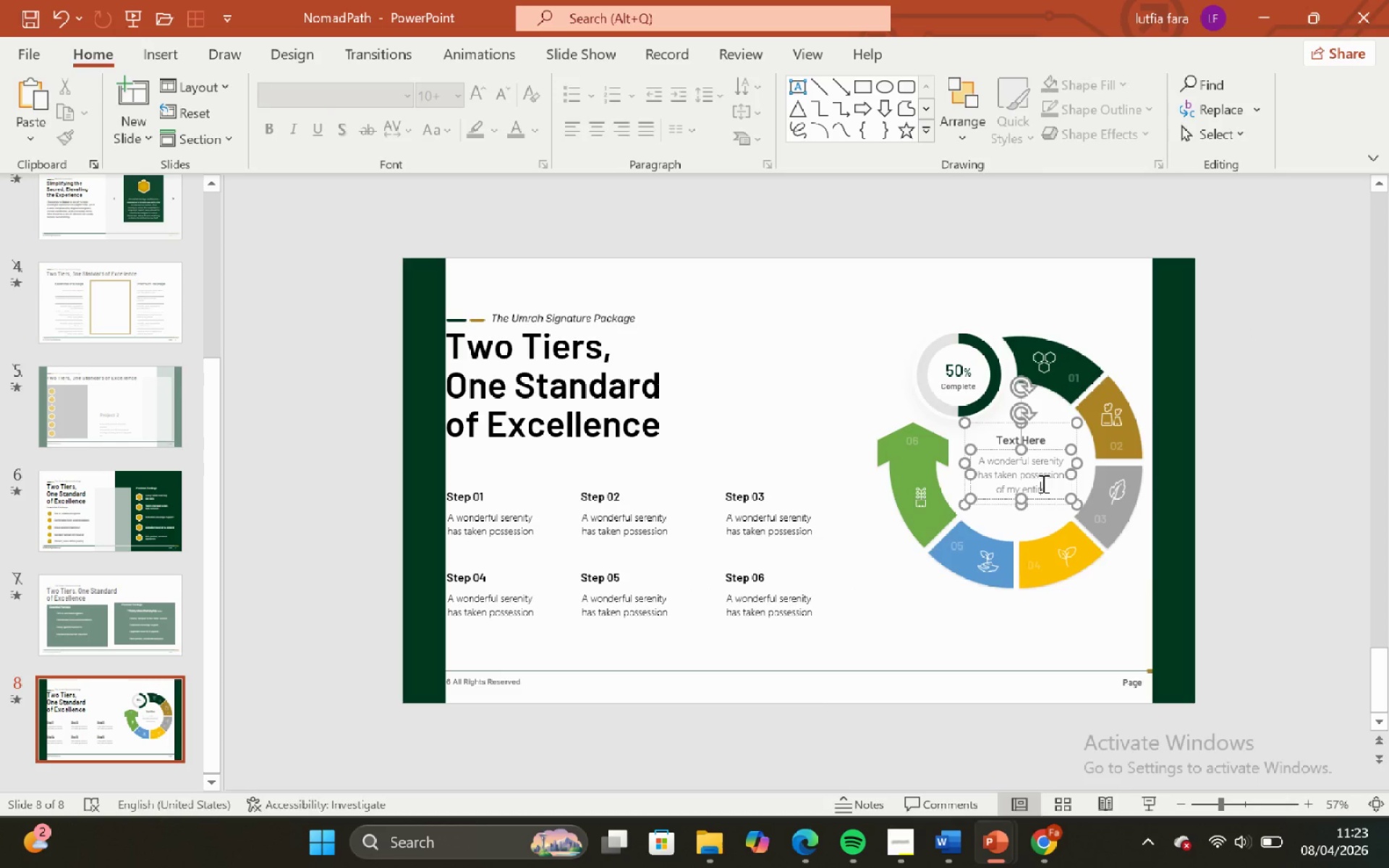 
double_click([1105, 654])
 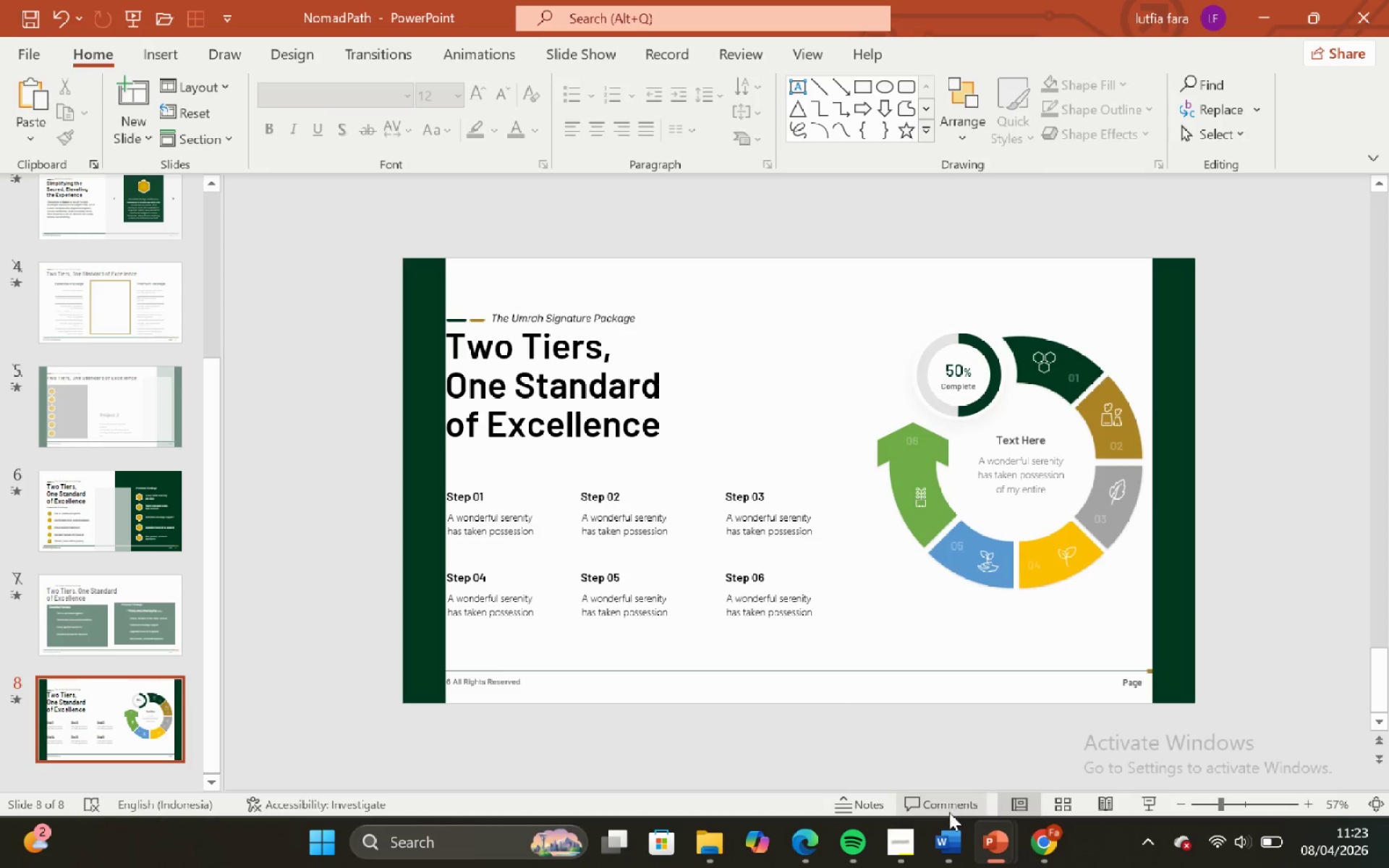 
left_click([948, 822])
 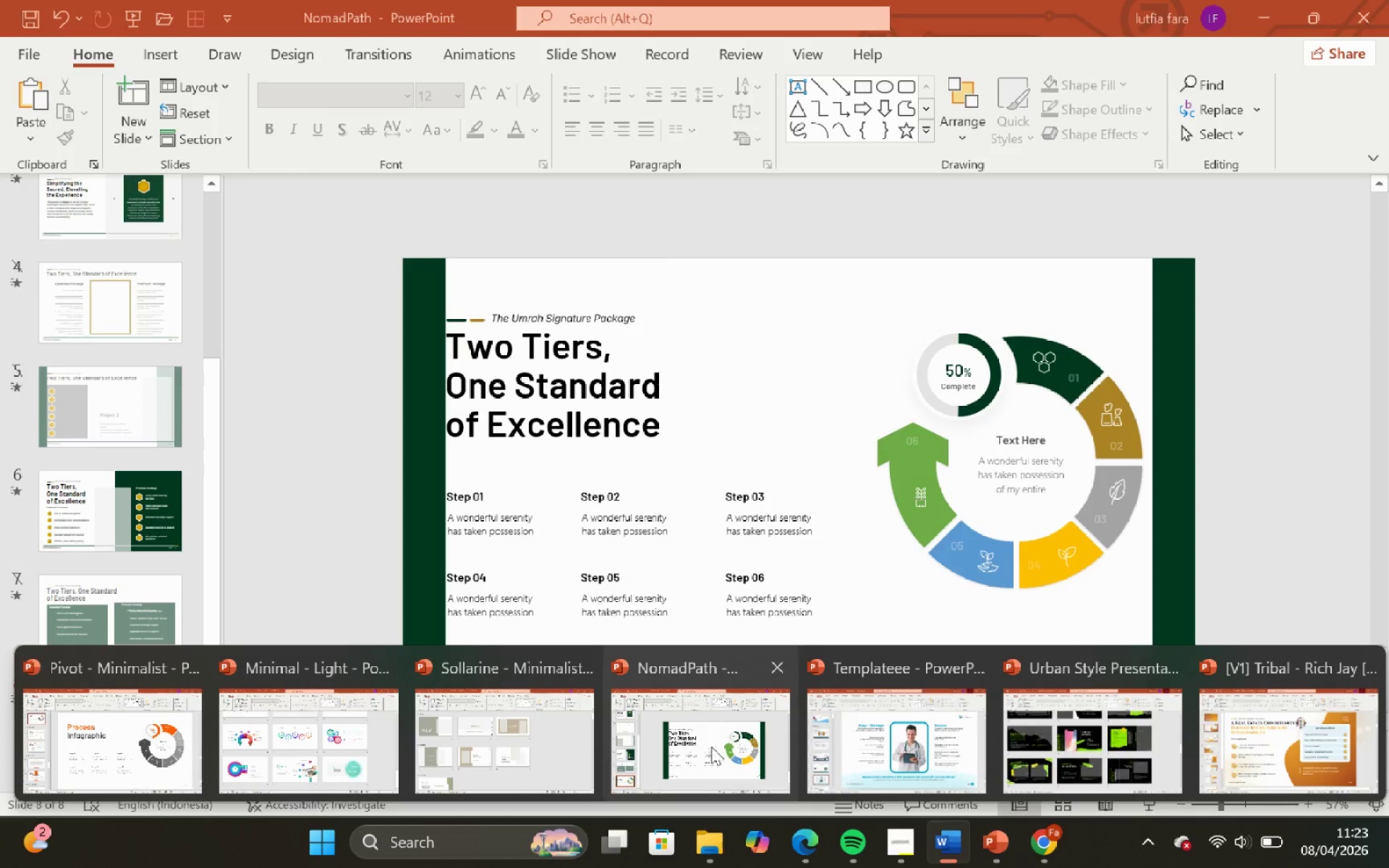 
wait(6.28)
 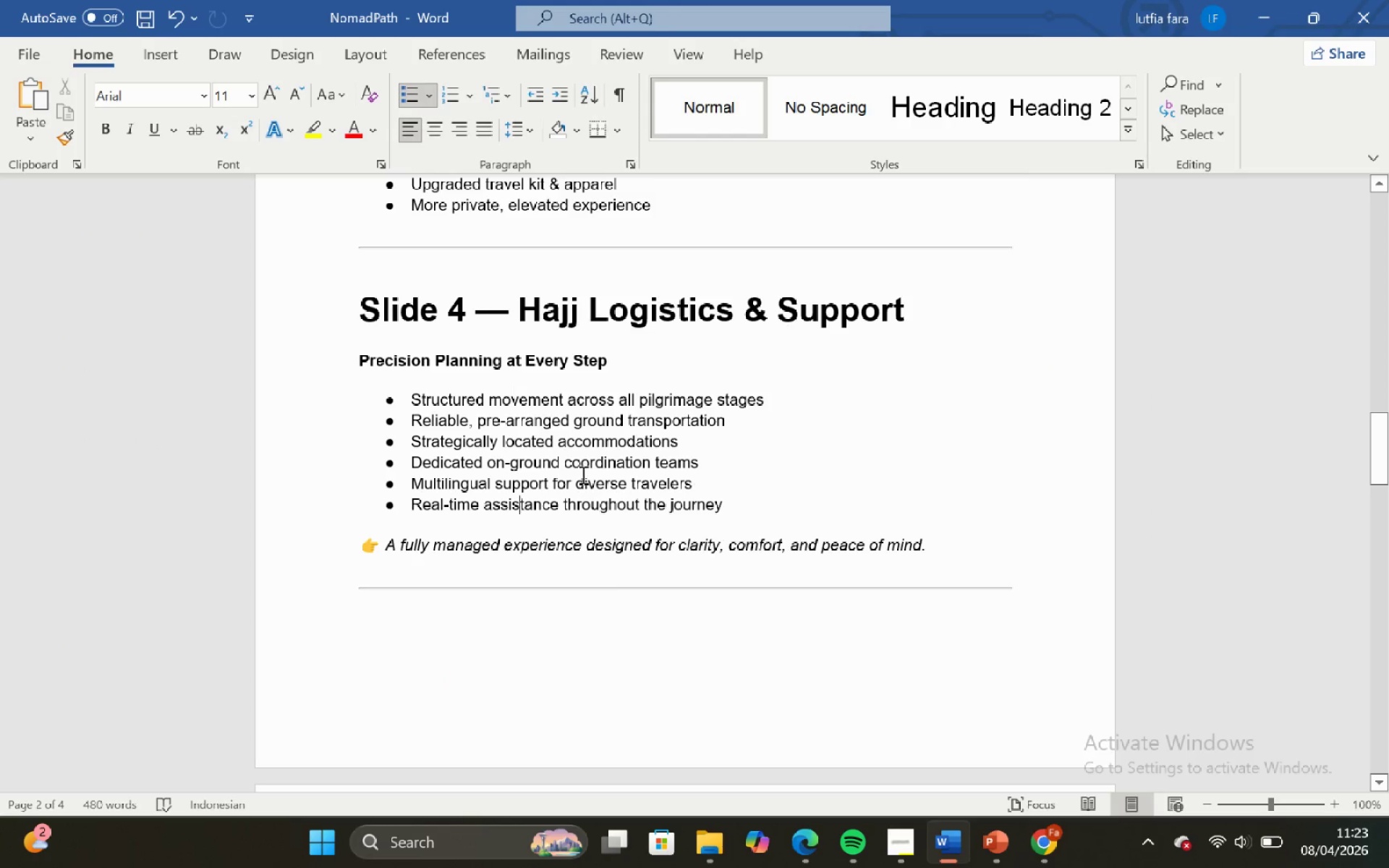 
left_click_drag(start_coordinate=[636, 374], to_coordinate=[340, 364])
 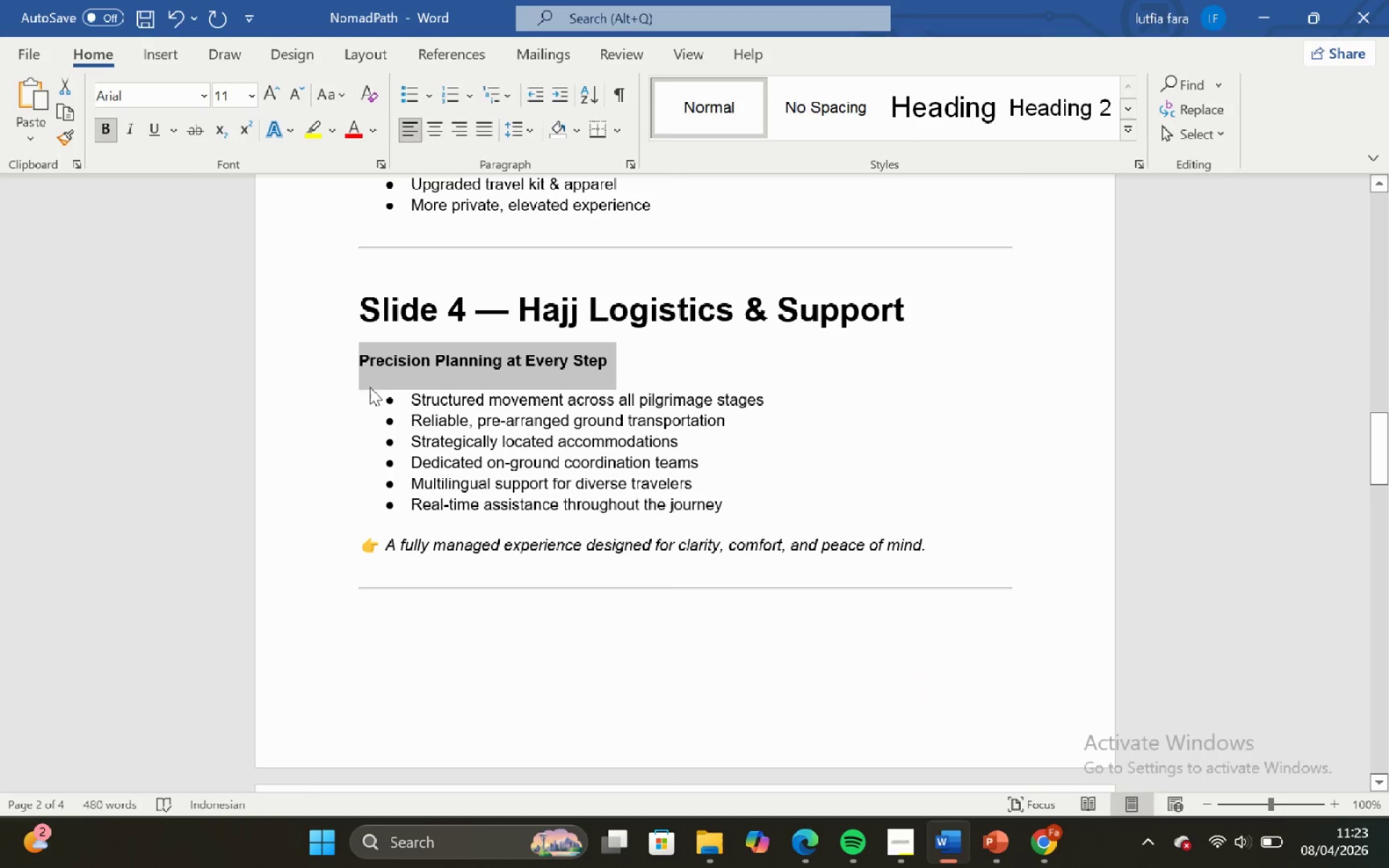 
hold_key(key=ControlLeft, duration=0.62)
 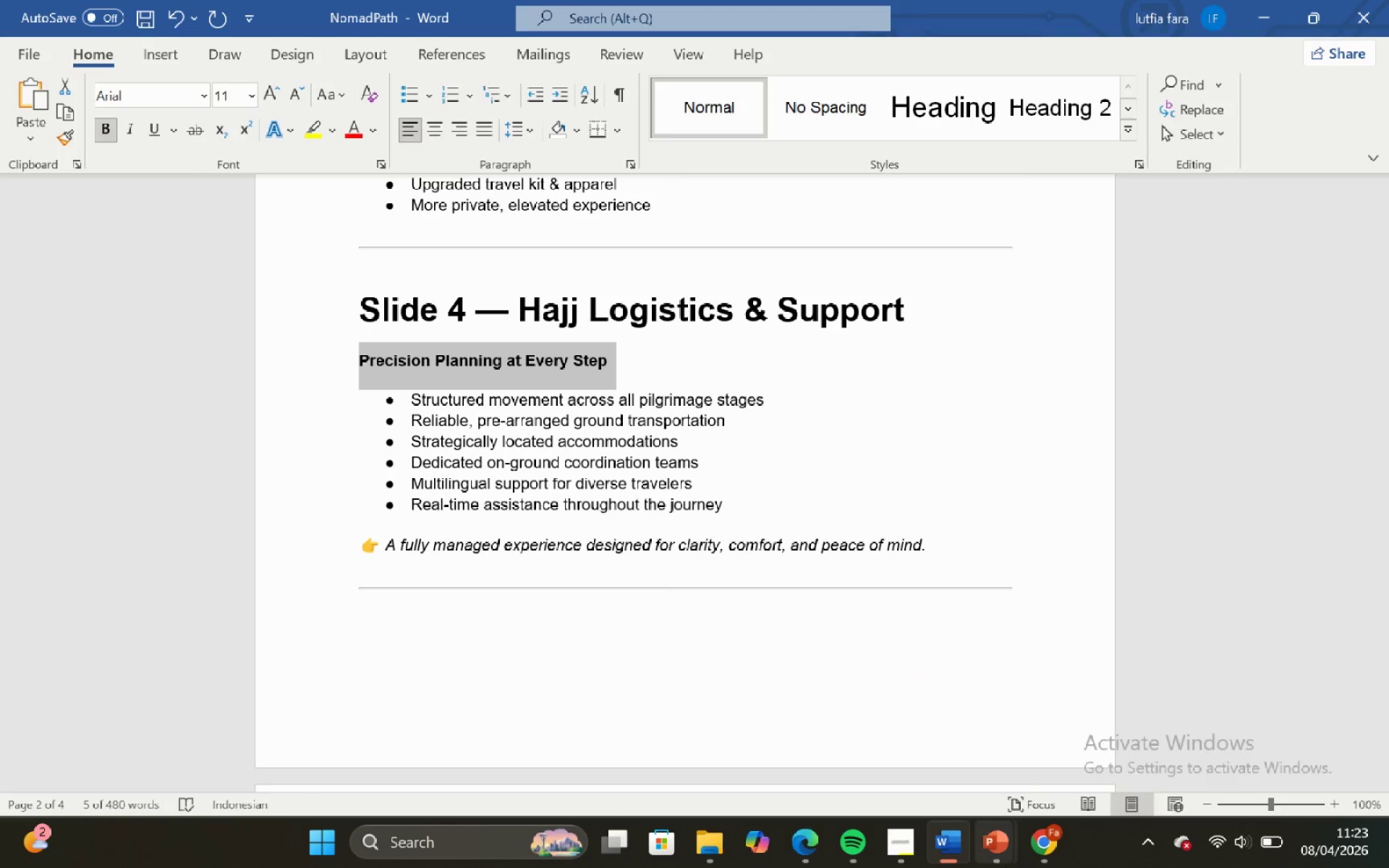 
hold_key(key=C, duration=0.31)
 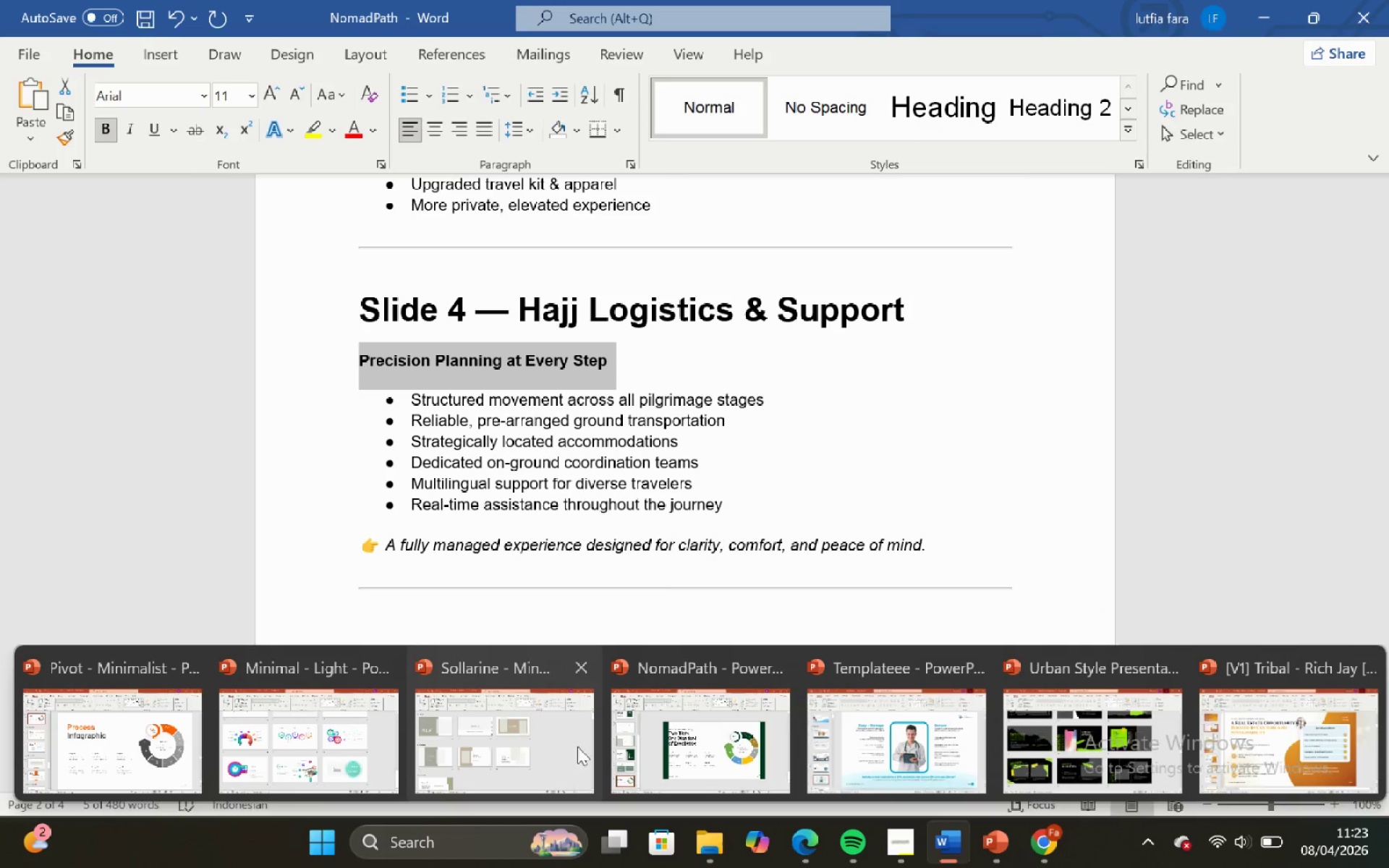 
left_click_drag(start_coordinate=[687, 739], to_coordinate=[695, 731])
 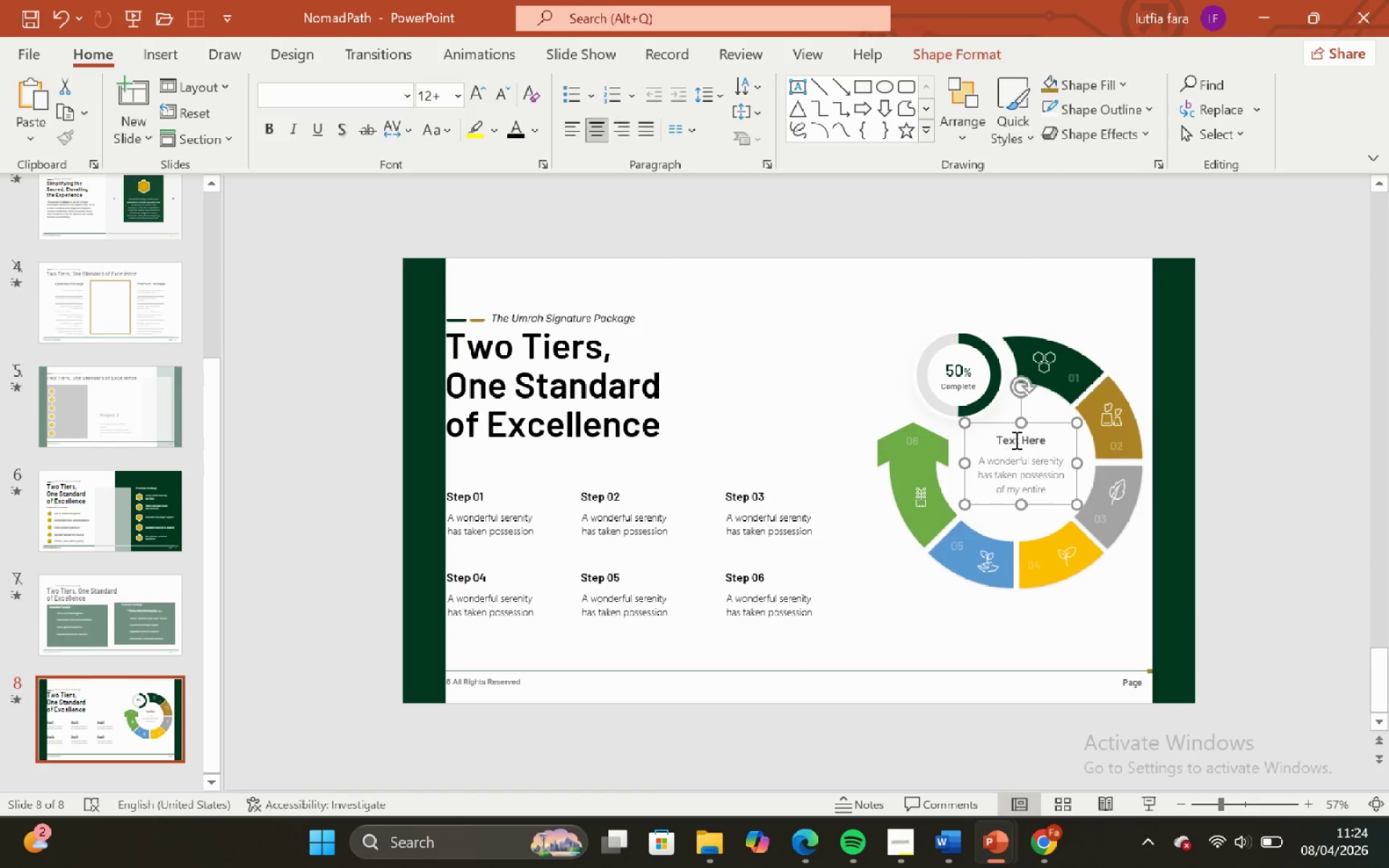 
double_click([1015, 440])
 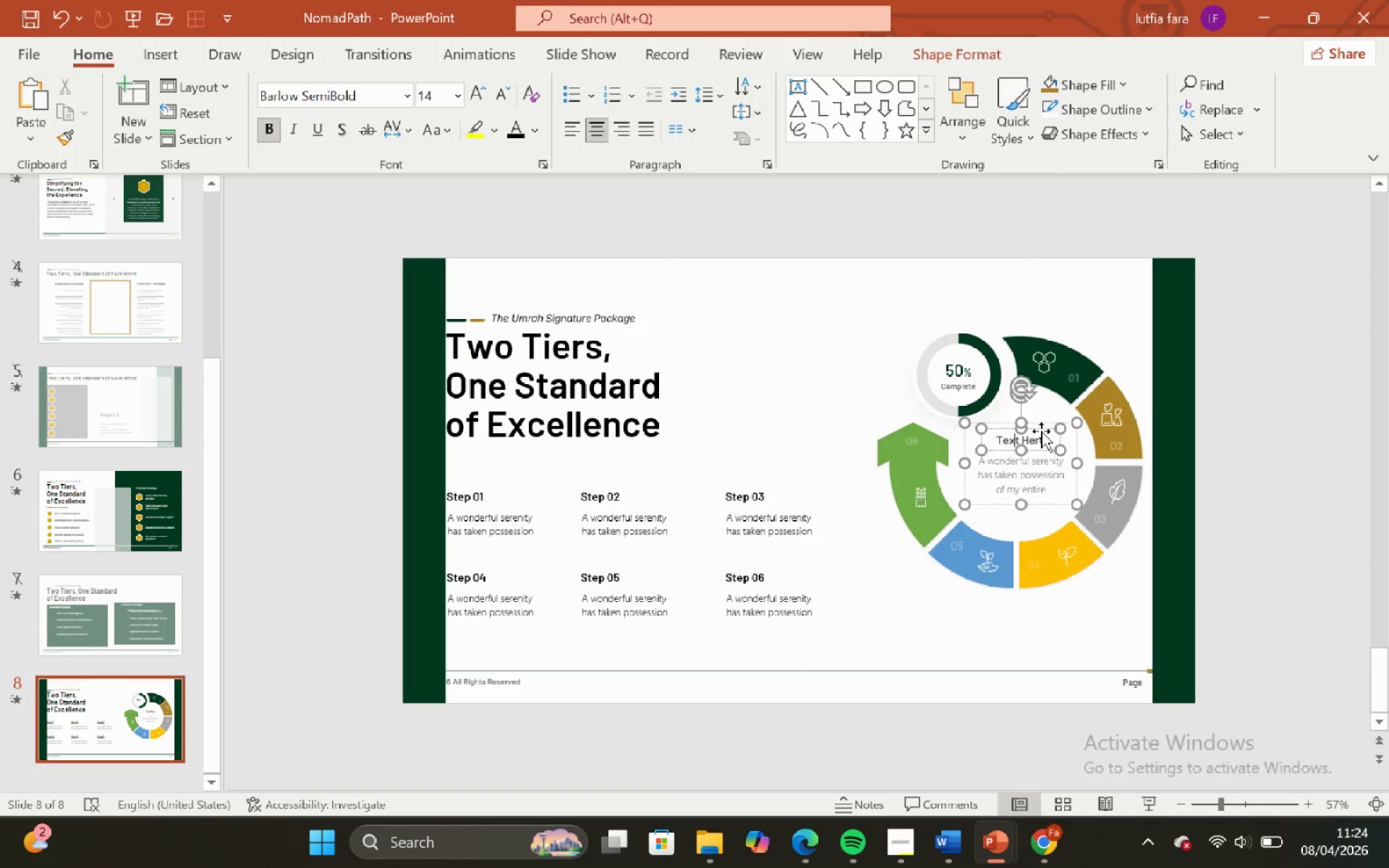 
left_click([1041, 431])
 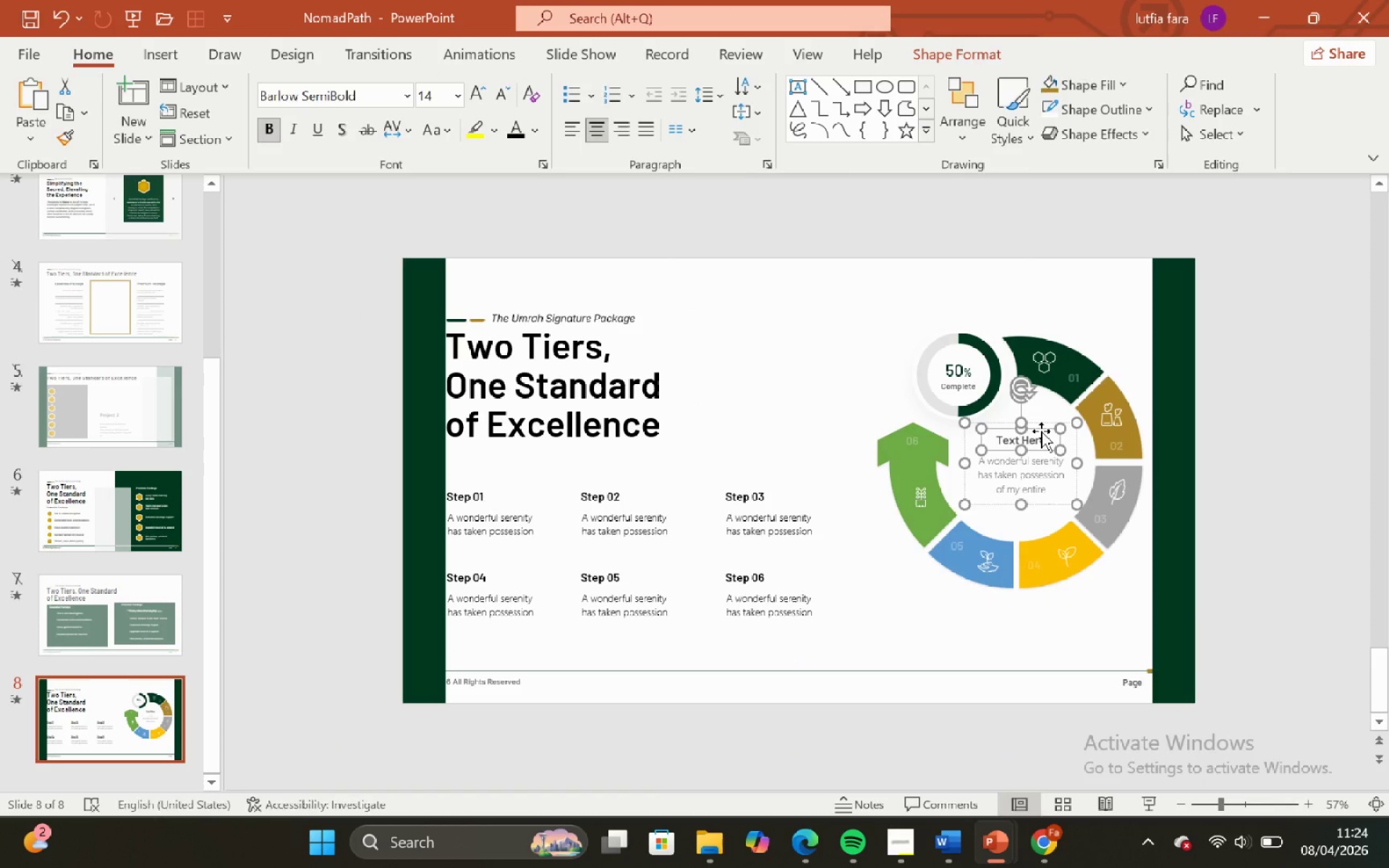 
key(Backspace)
 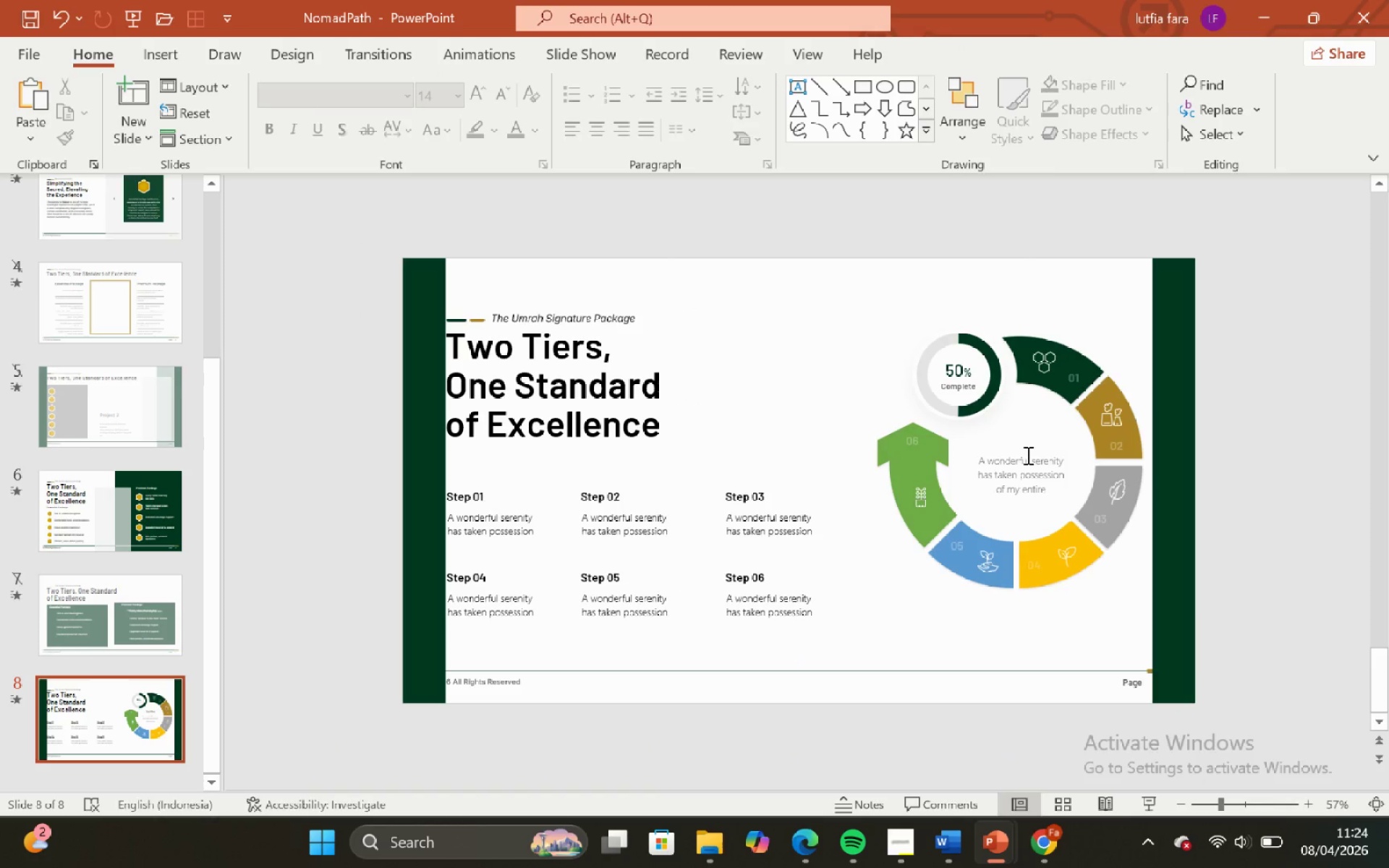 
left_click([1027, 455])
 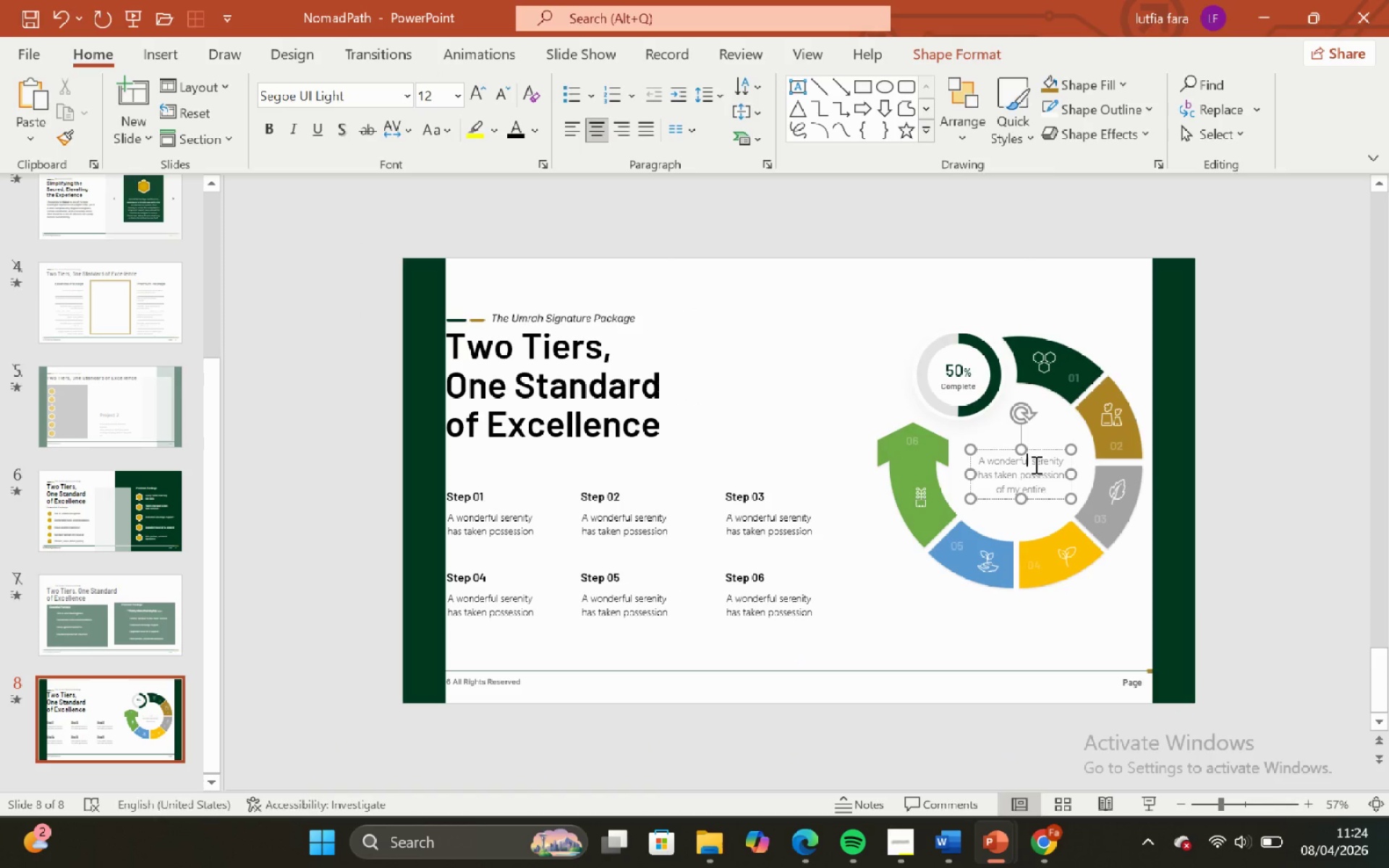 
key(Control+A)
 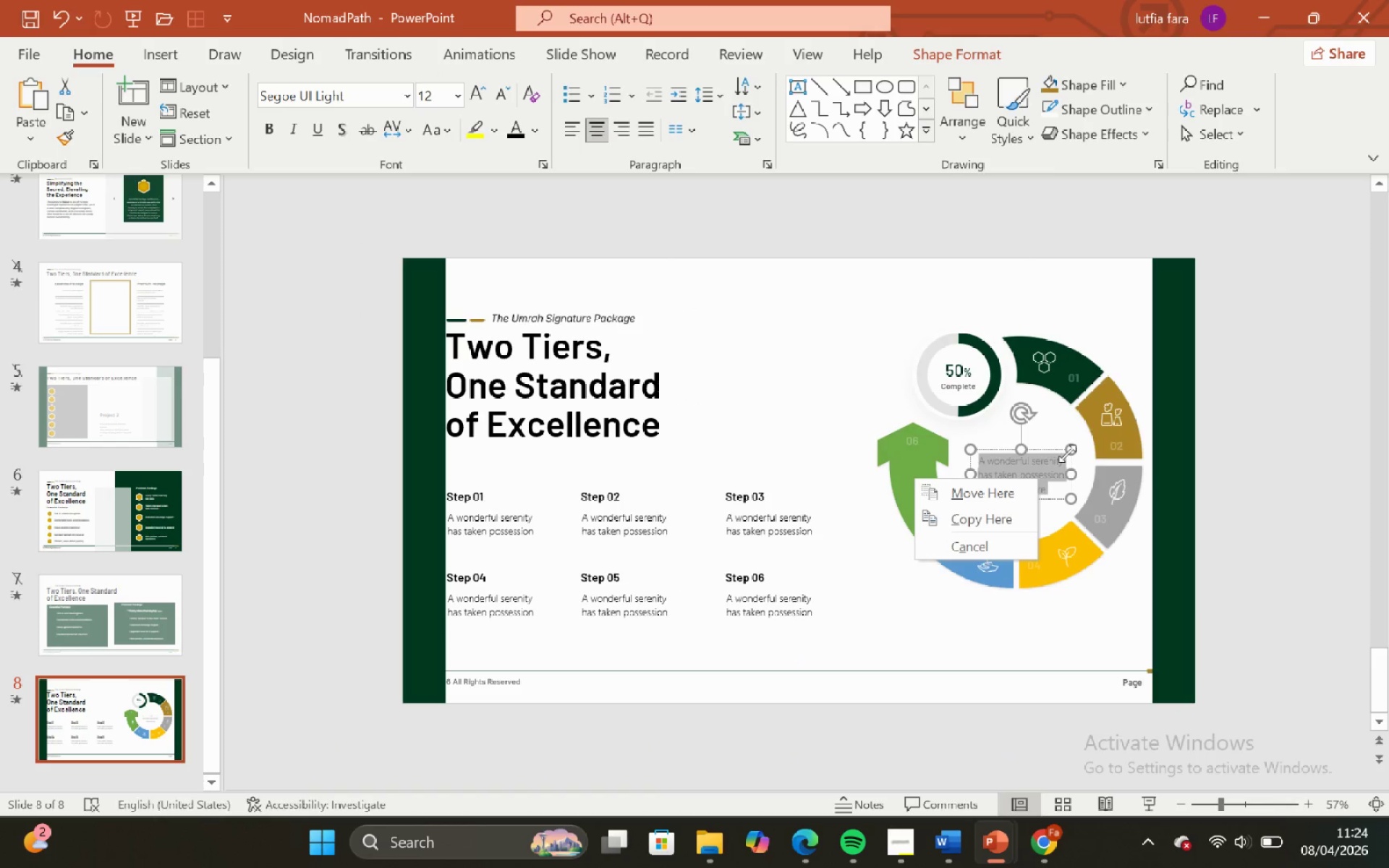 
right_click([1048, 456])
 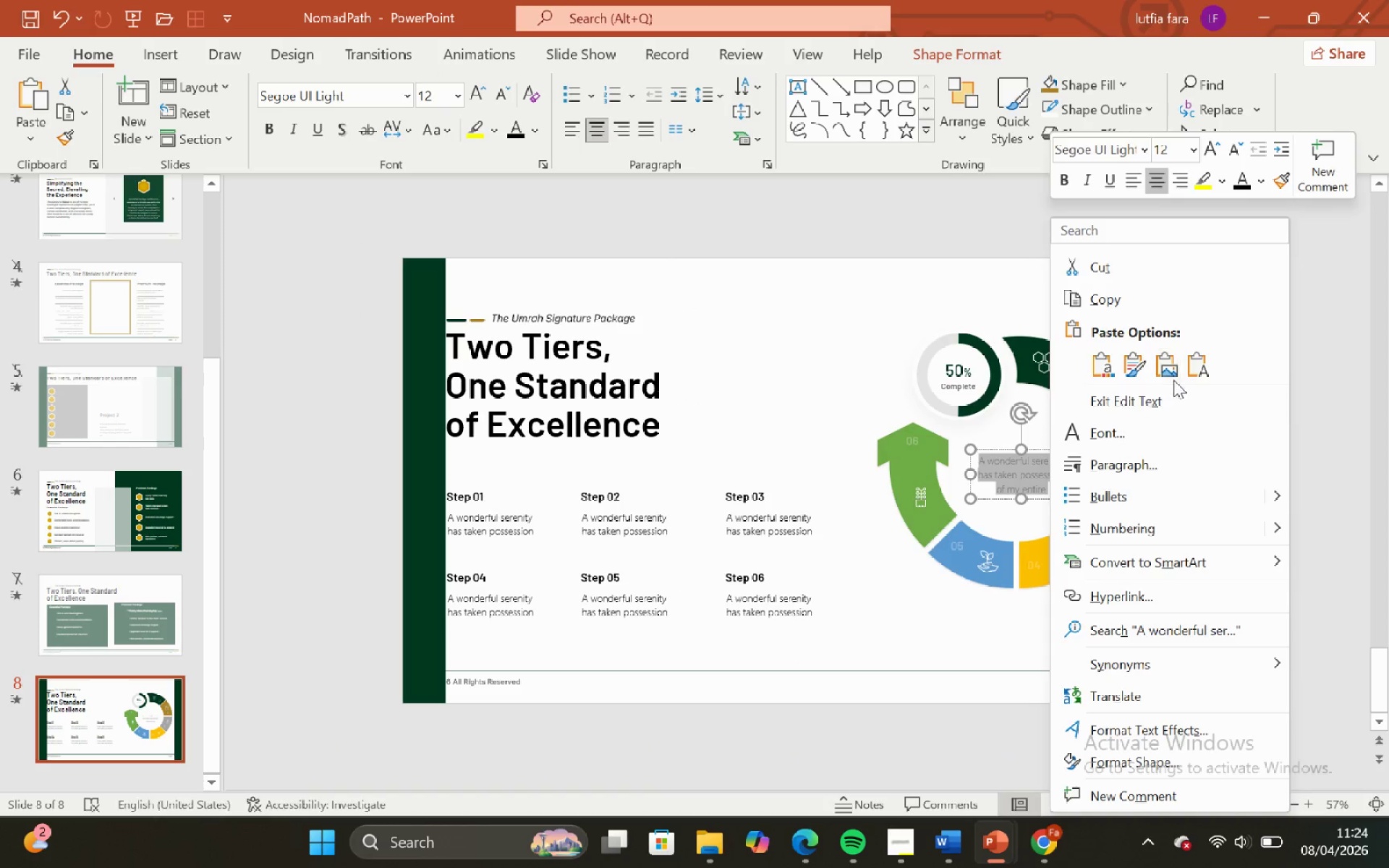 
left_click([1193, 372])
 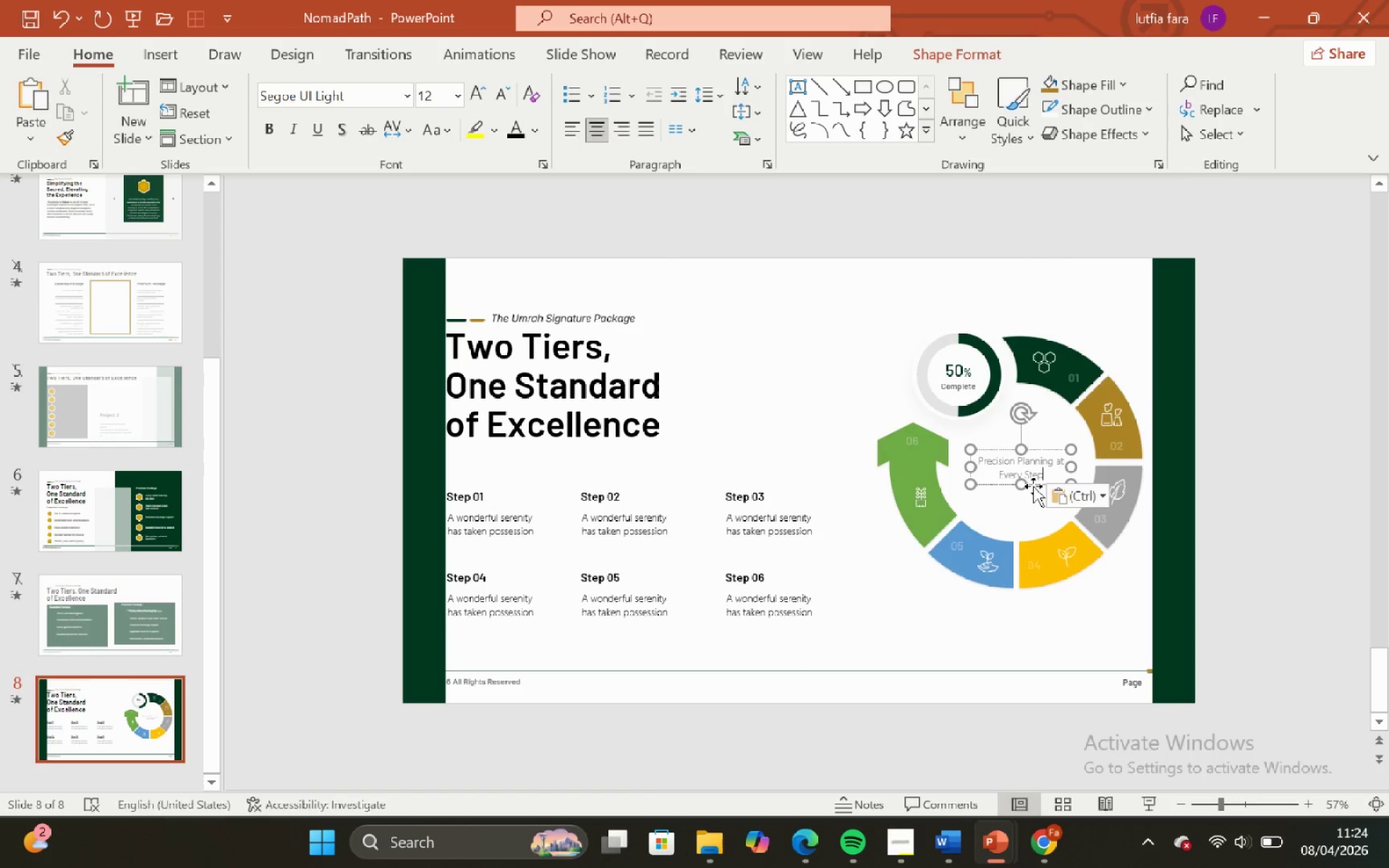 
hold_key(key=ShiftLeft, duration=0.94)
left_click([1033, 483])
 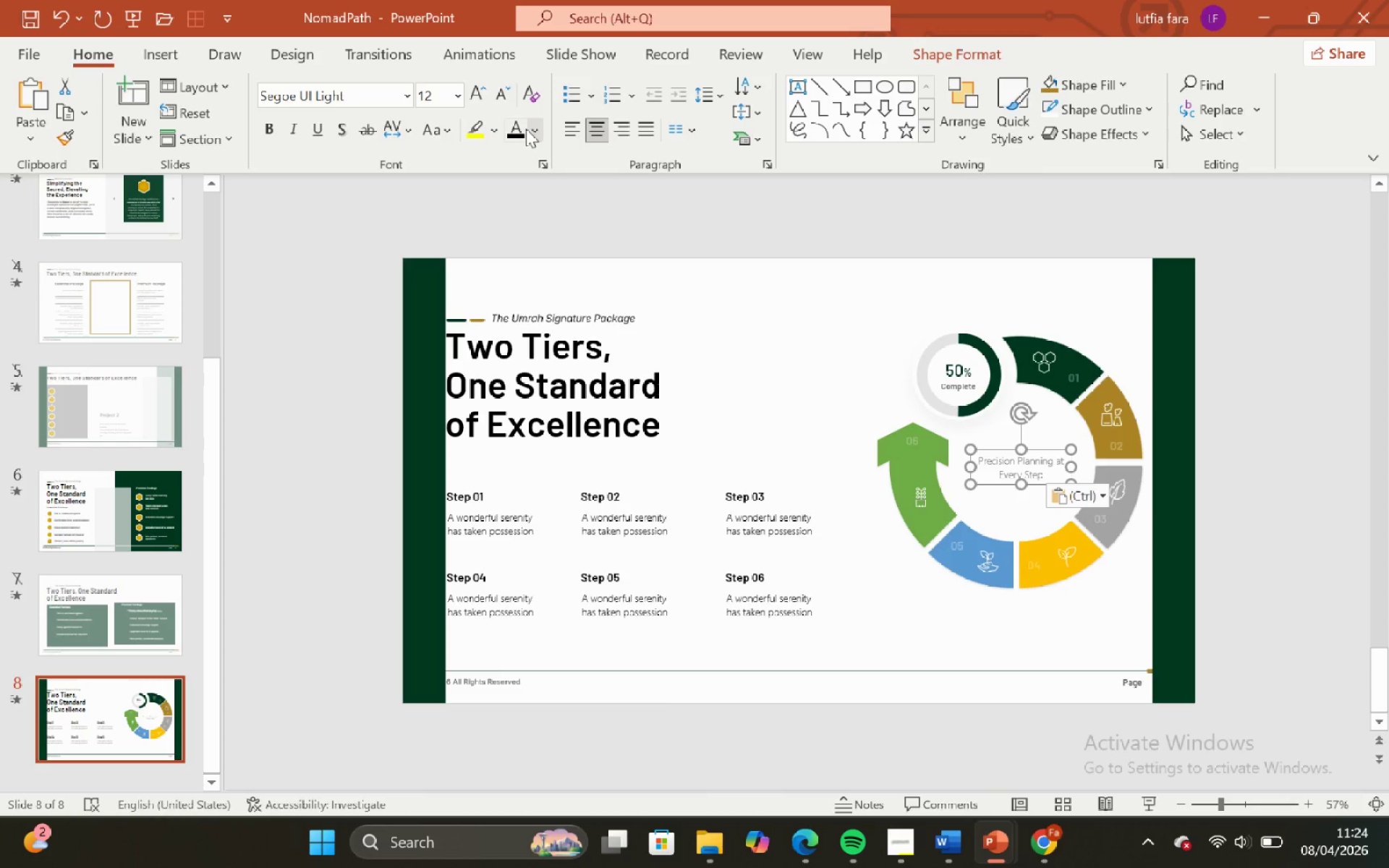 
left_click([510, 129])
 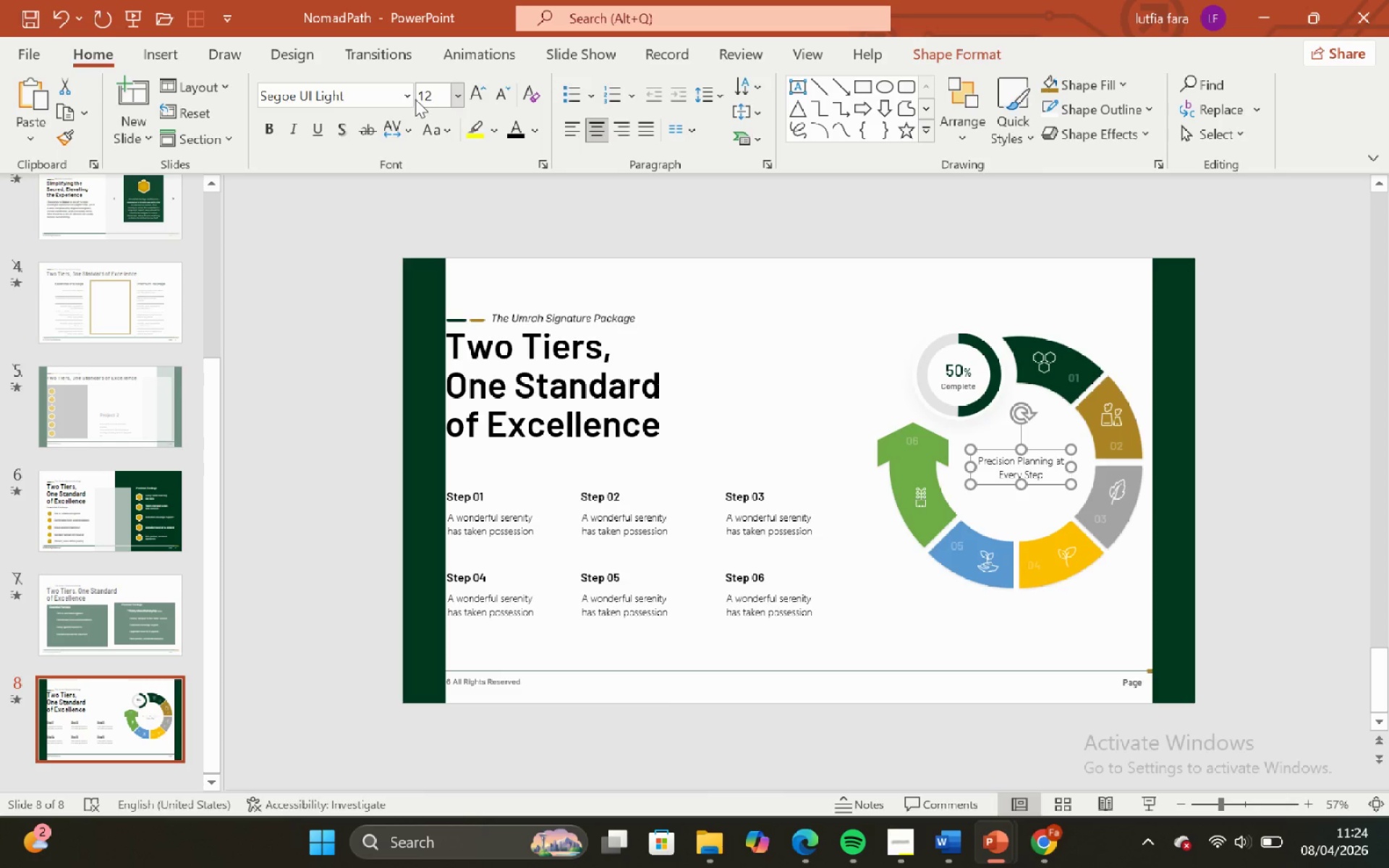 
left_click([409, 97])
 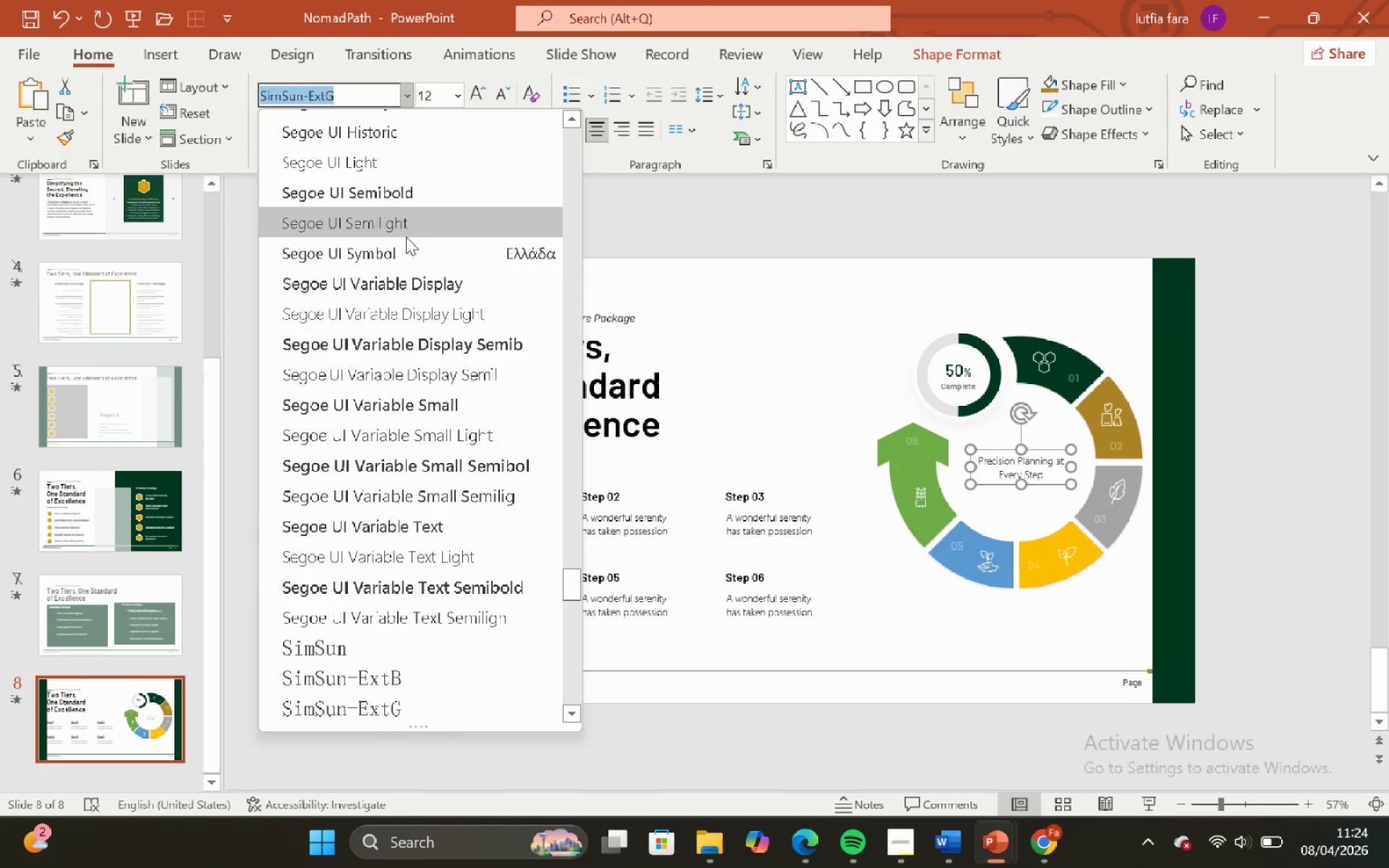 
scroll: coordinate [406, 239], scroll_direction: up, amount: 6.0
 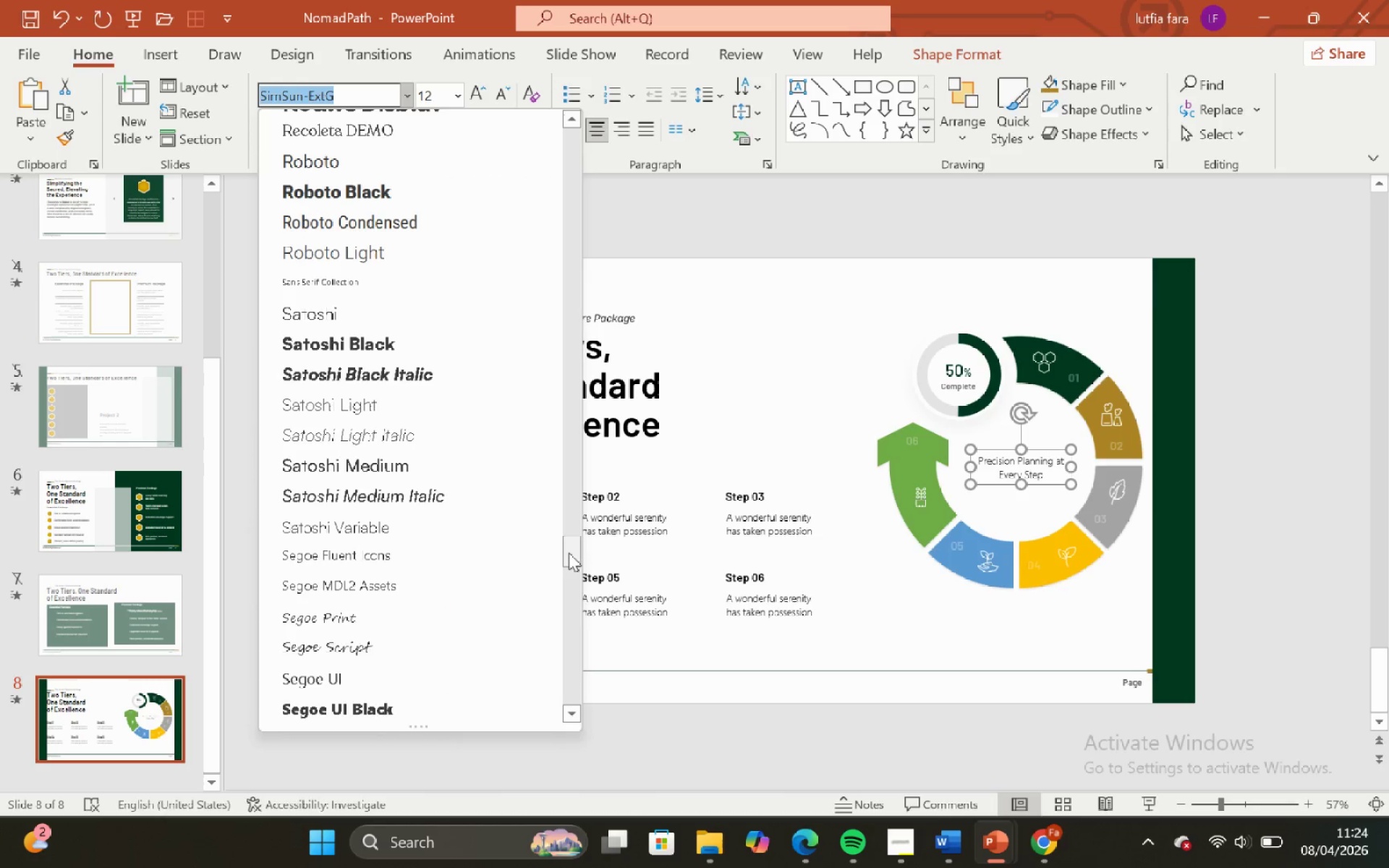 
left_click_drag(start_coordinate=[569, 553], to_coordinate=[575, 137])
 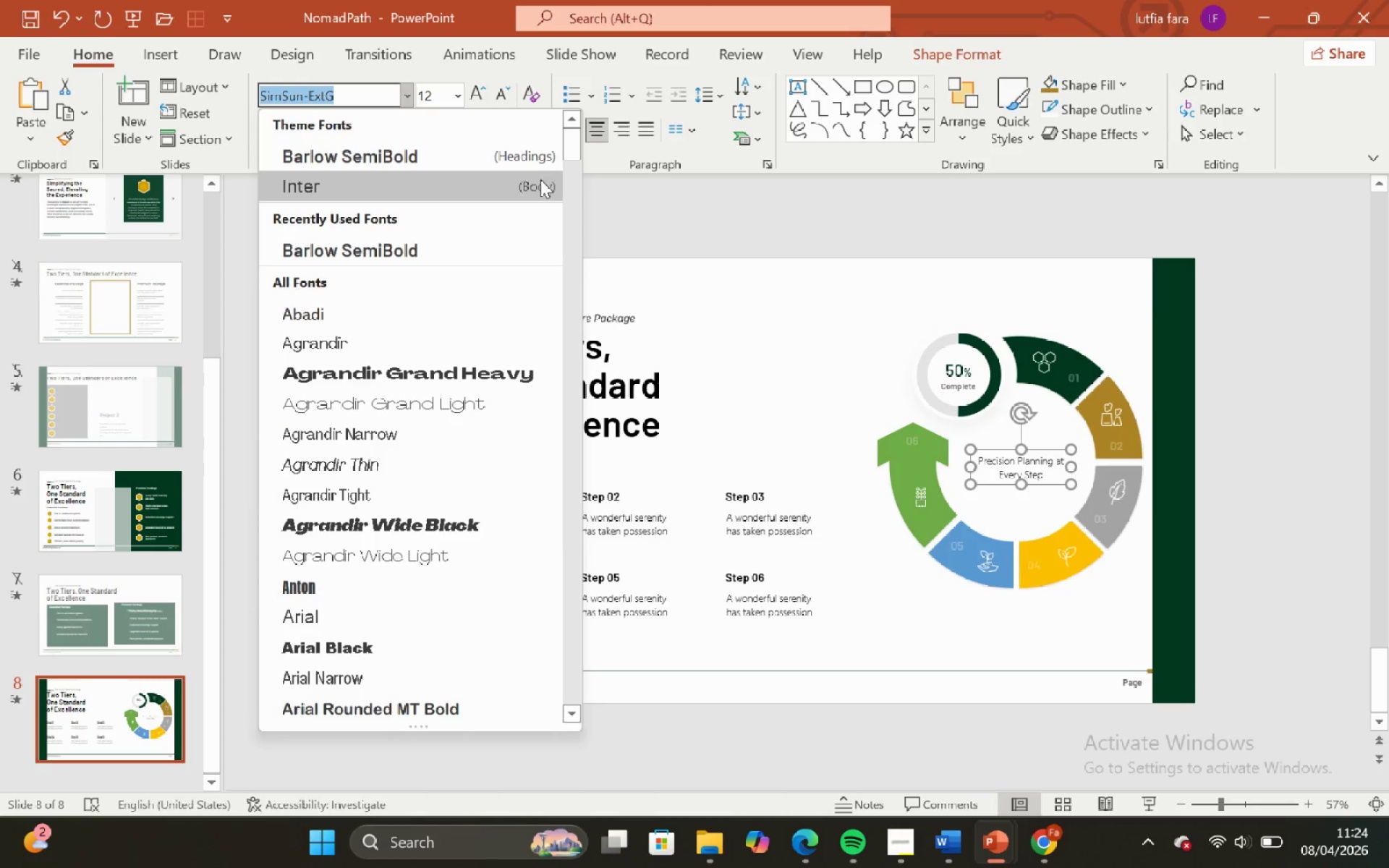 
left_click([540, 179])
 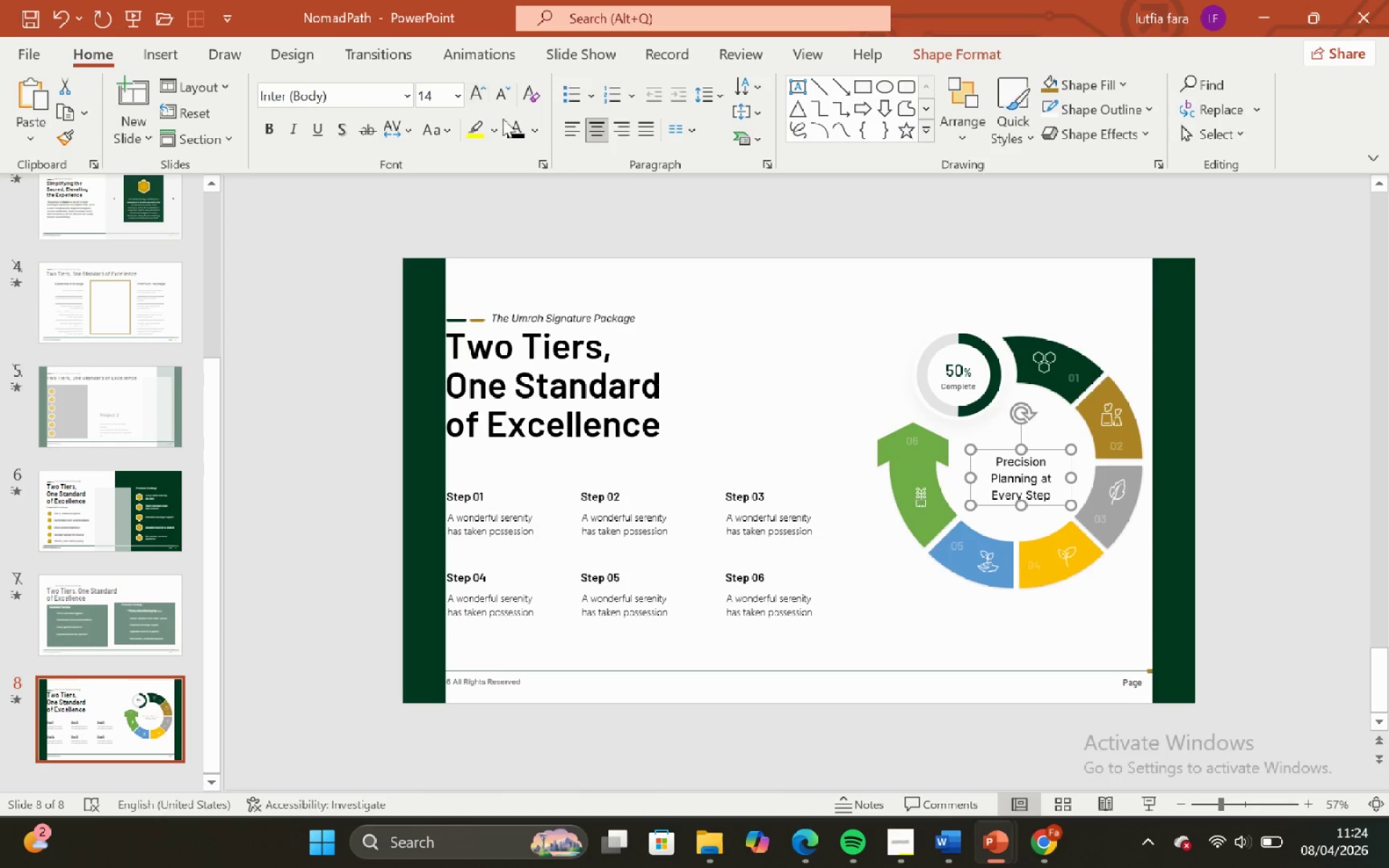 
left_click([758, 242])
 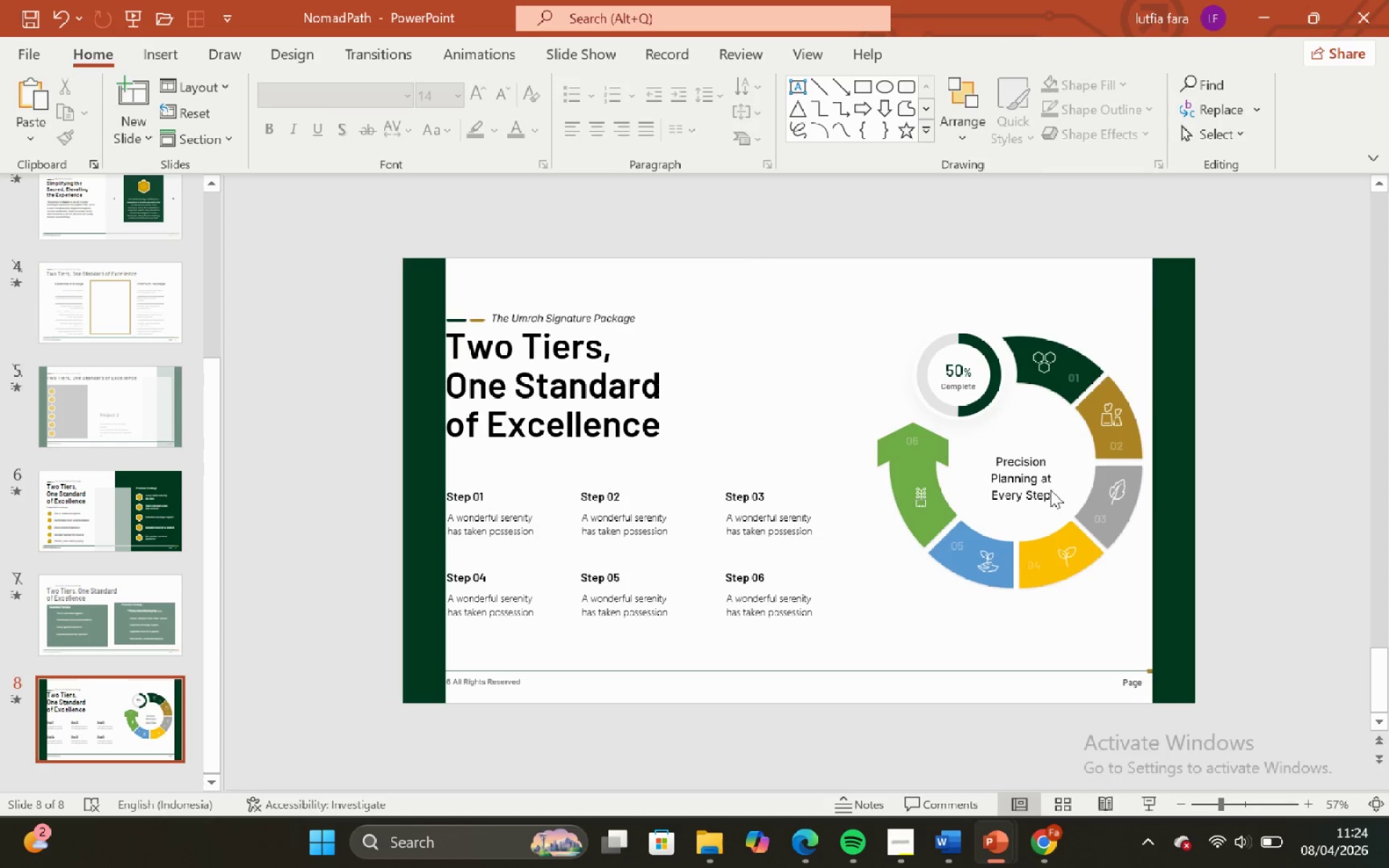 
left_click([1042, 482])
 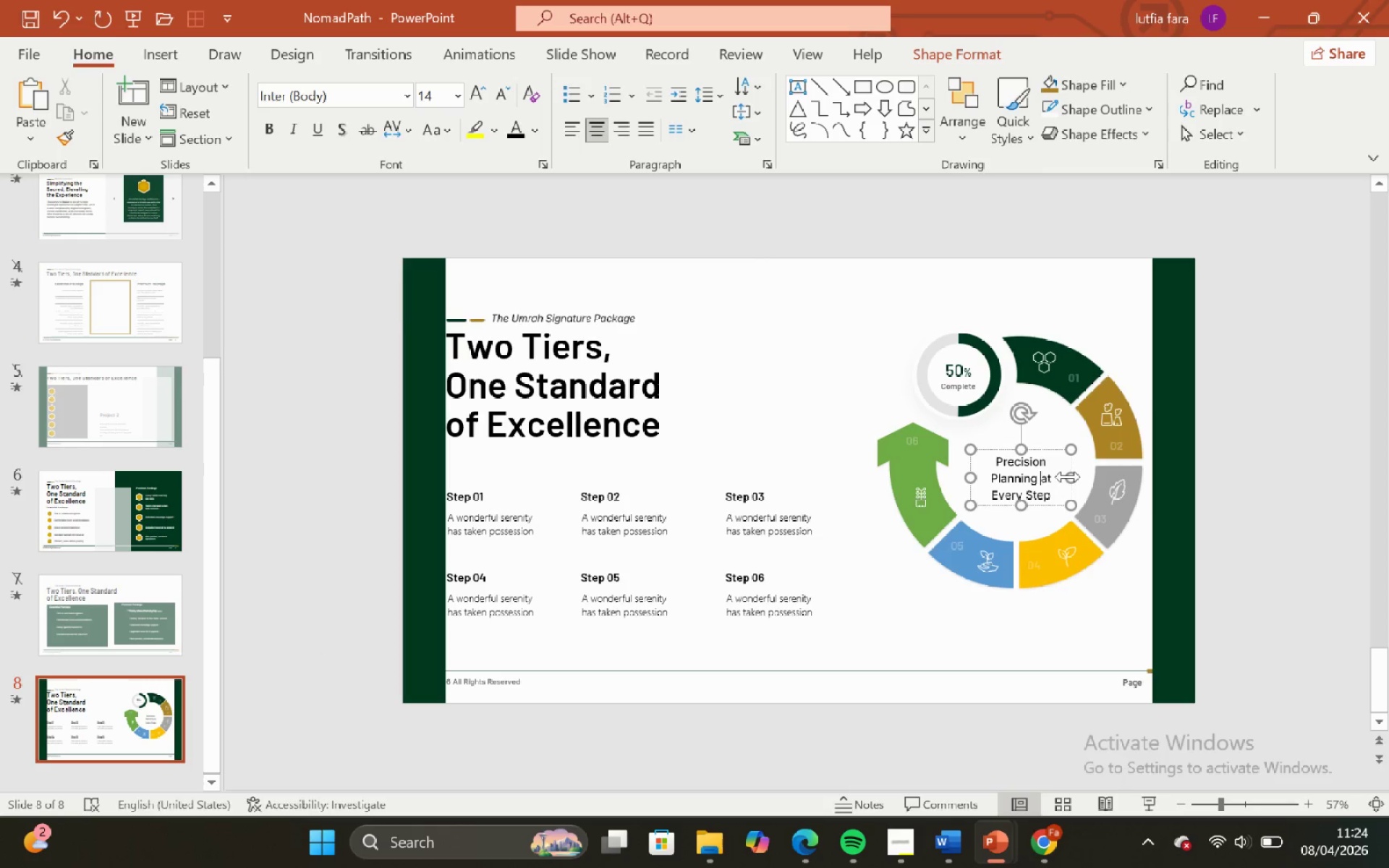 
hold_key(key=ShiftLeft, duration=1.06)
hold_key(key=ControlLeft, duration=1.02)
left_click_drag(start_coordinate=[1068, 477], to_coordinate=[1088, 472])
 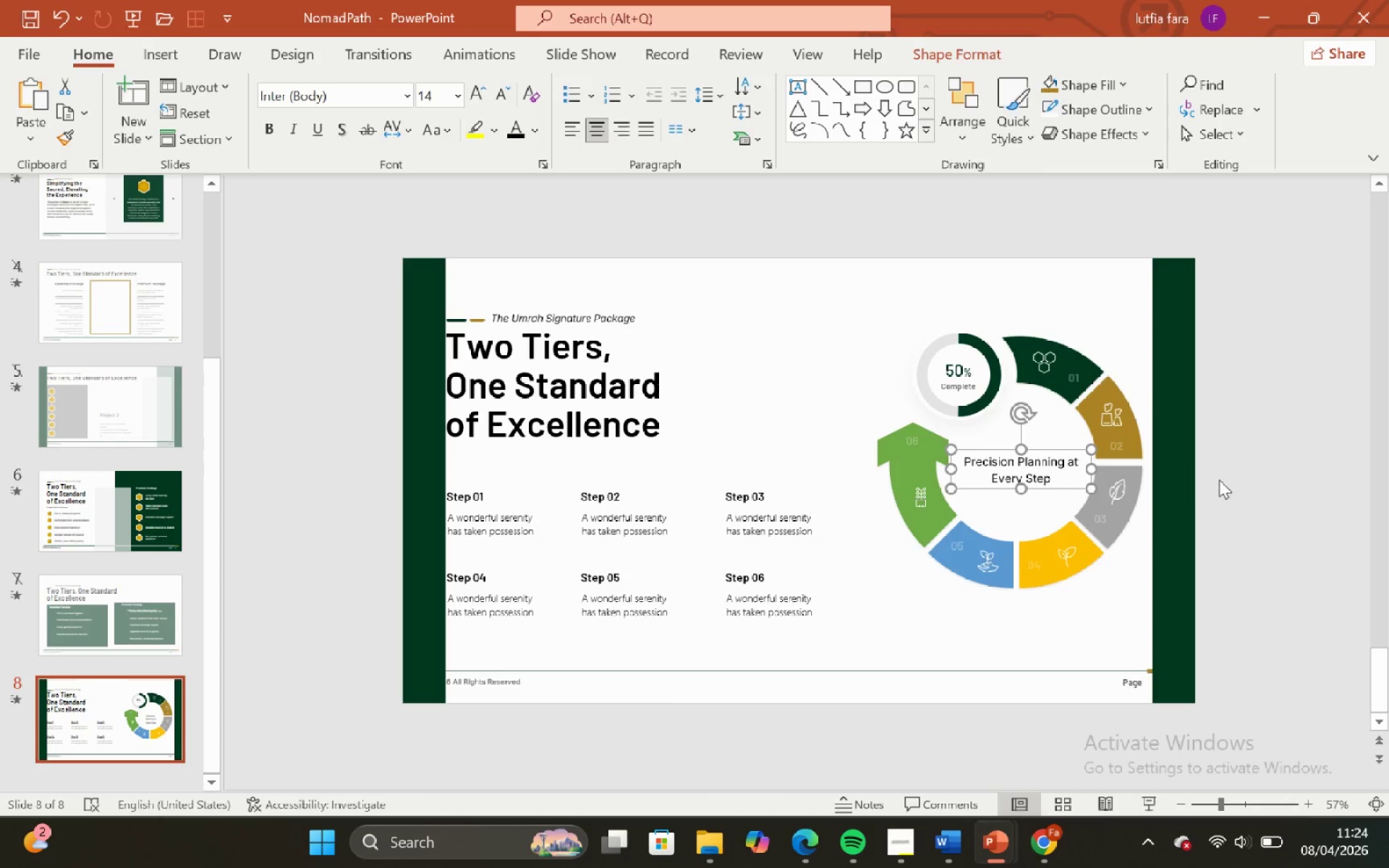 
left_click([1223, 477])
 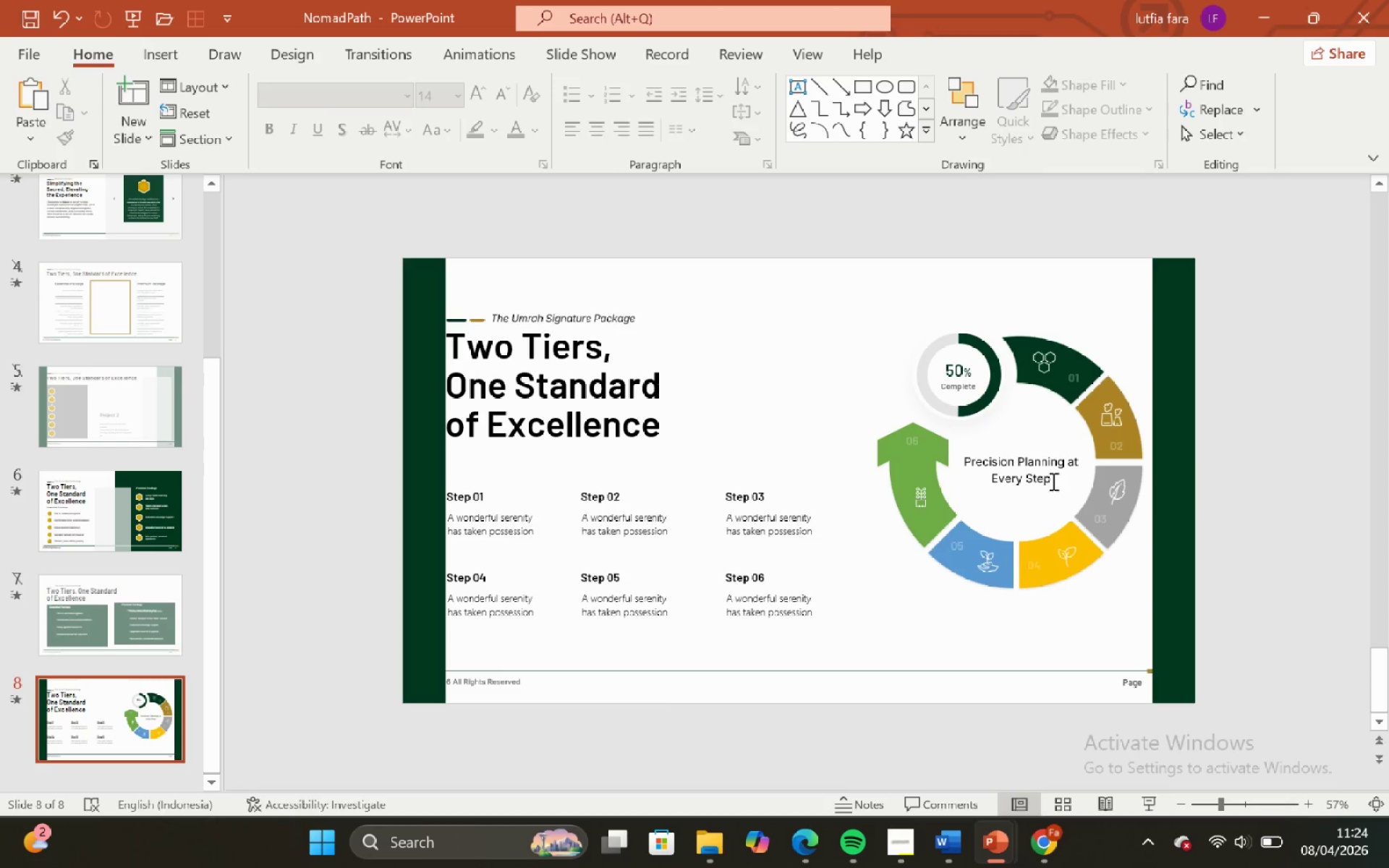 
left_click([1039, 476])
 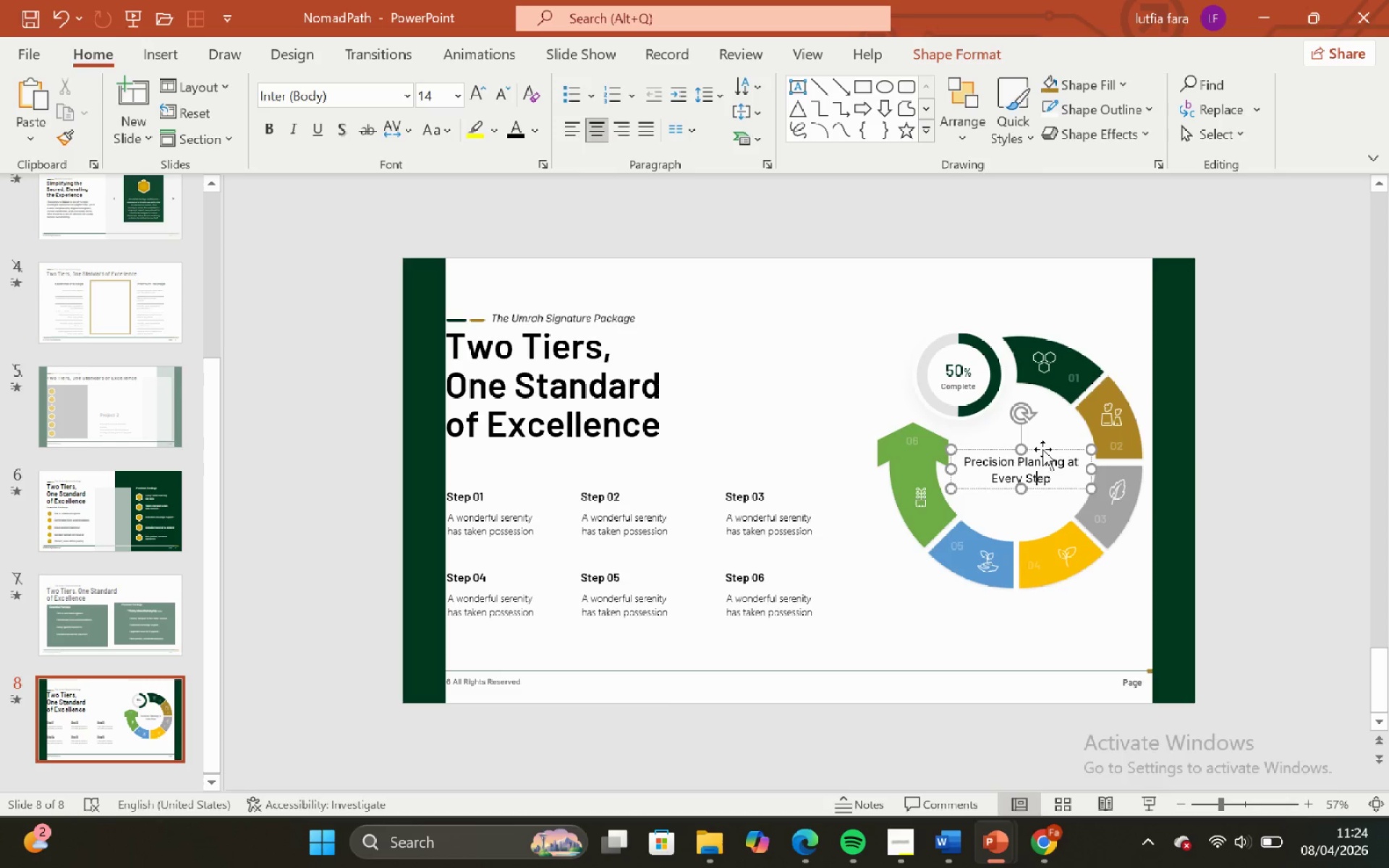 
left_click_drag(start_coordinate=[1042, 449], to_coordinate=[1041, 443])
 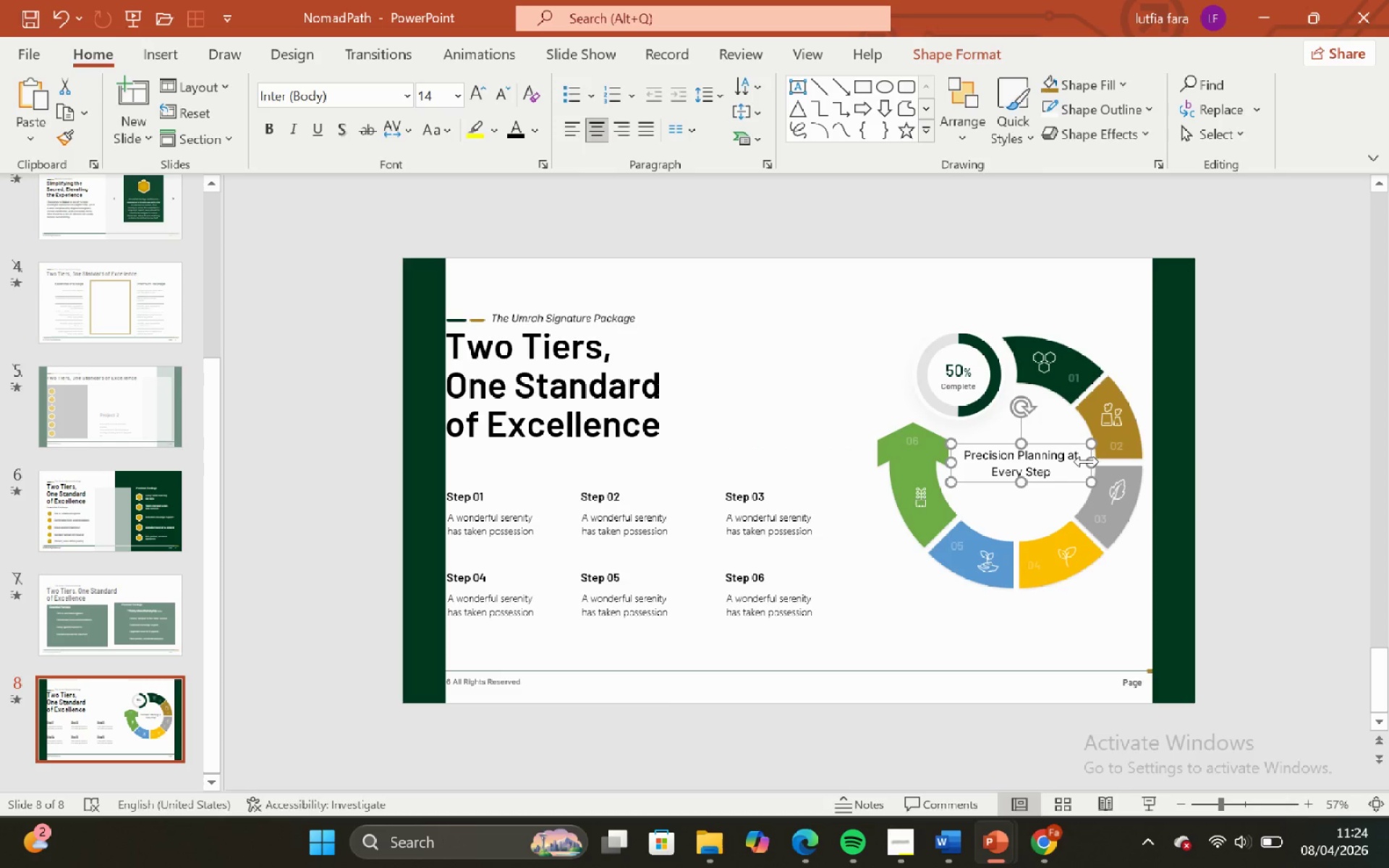 
hold_key(key=ShiftLeft, duration=1.39)
 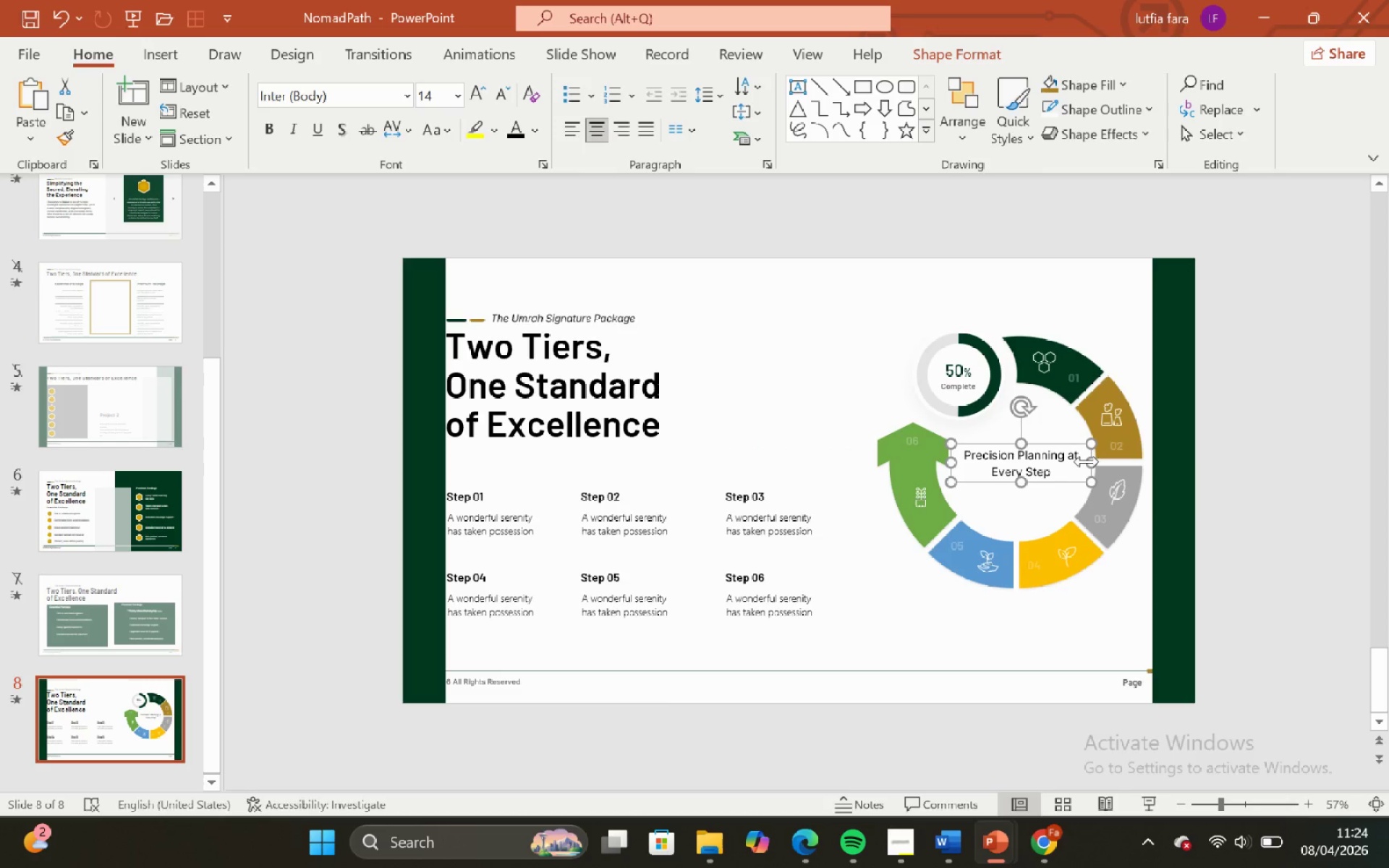 
hold_key(key=ControlLeft, duration=0.89)
hold_key(key=ShiftLeft, duration=0.89)
left_click_drag(start_coordinate=[1087, 461], to_coordinate=[1079, 464])
 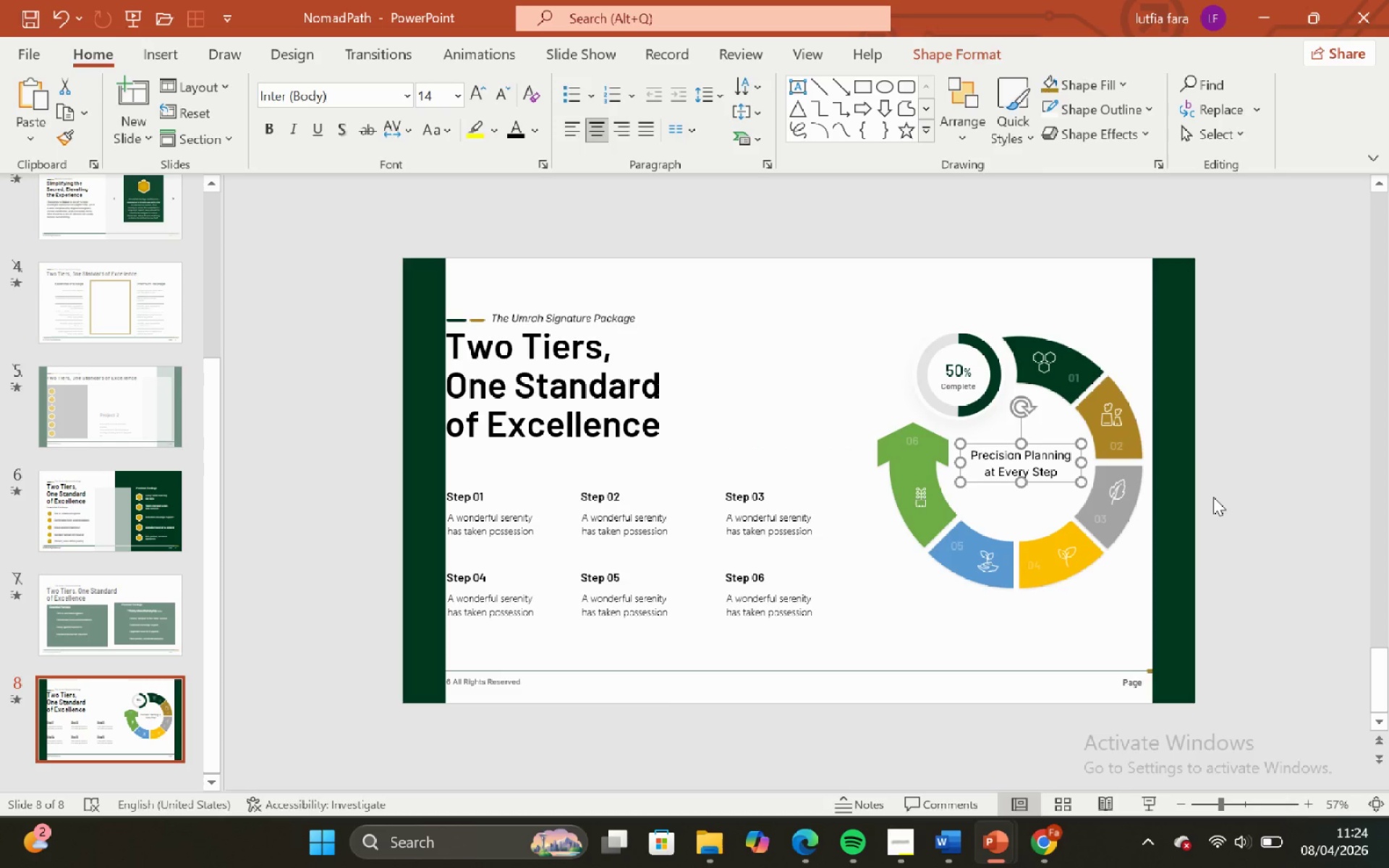 
left_click([1213, 497])
 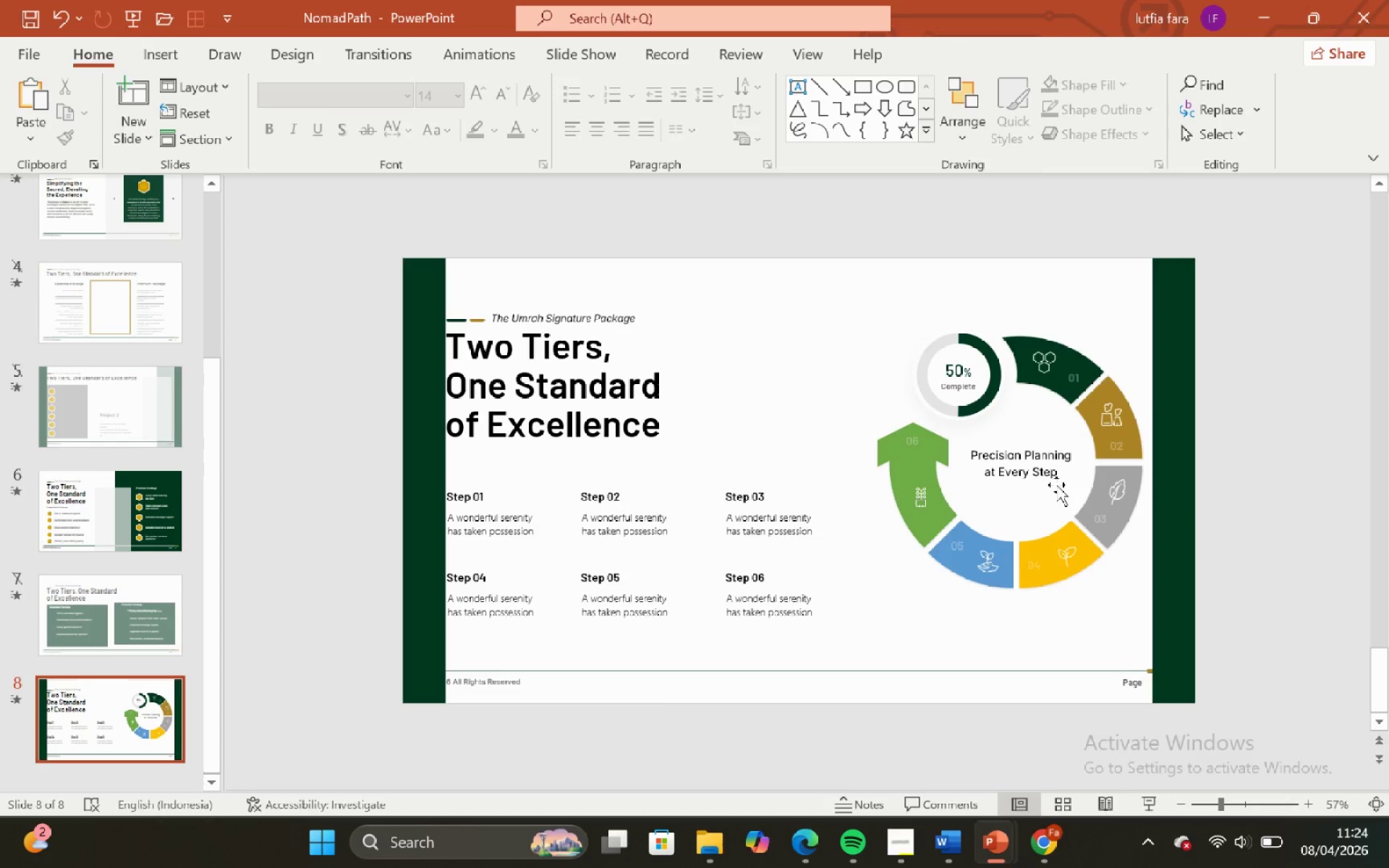 
left_click([1056, 485])
 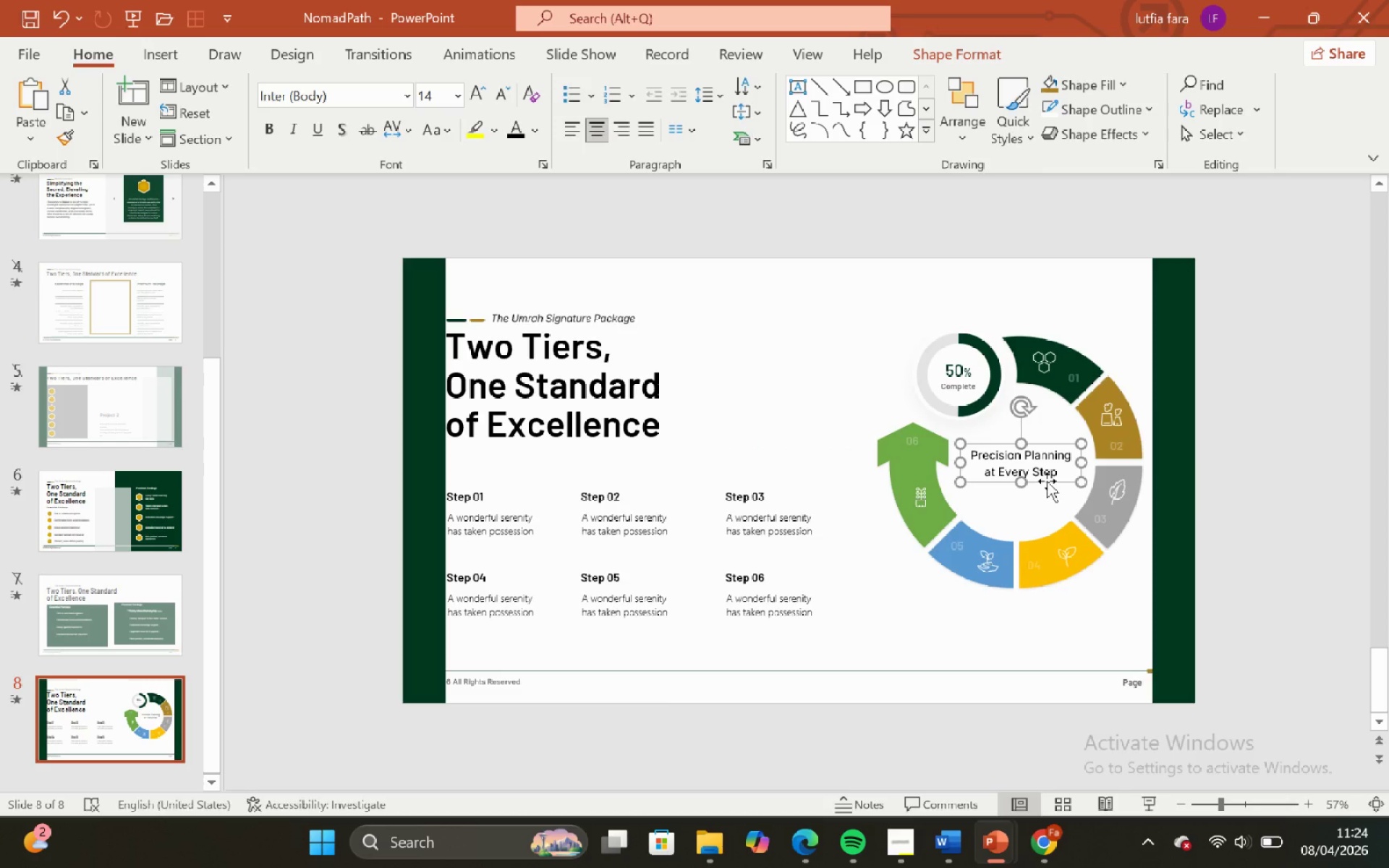 
hold_key(key=ShiftLeft, duration=1.33)
left_click_drag(start_coordinate=[1047, 481], to_coordinate=[1045, 477])
 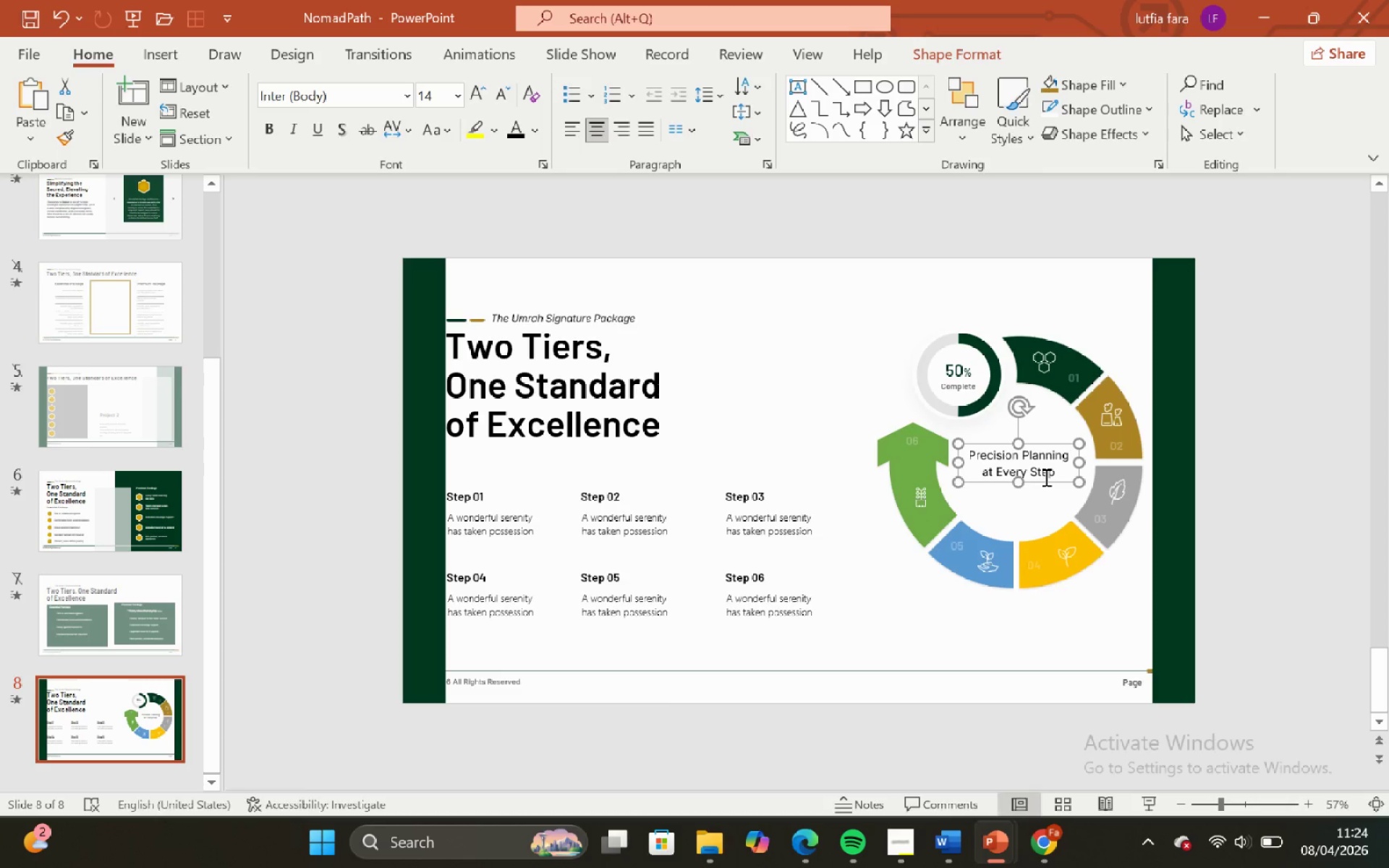 
key(Control+Z)
 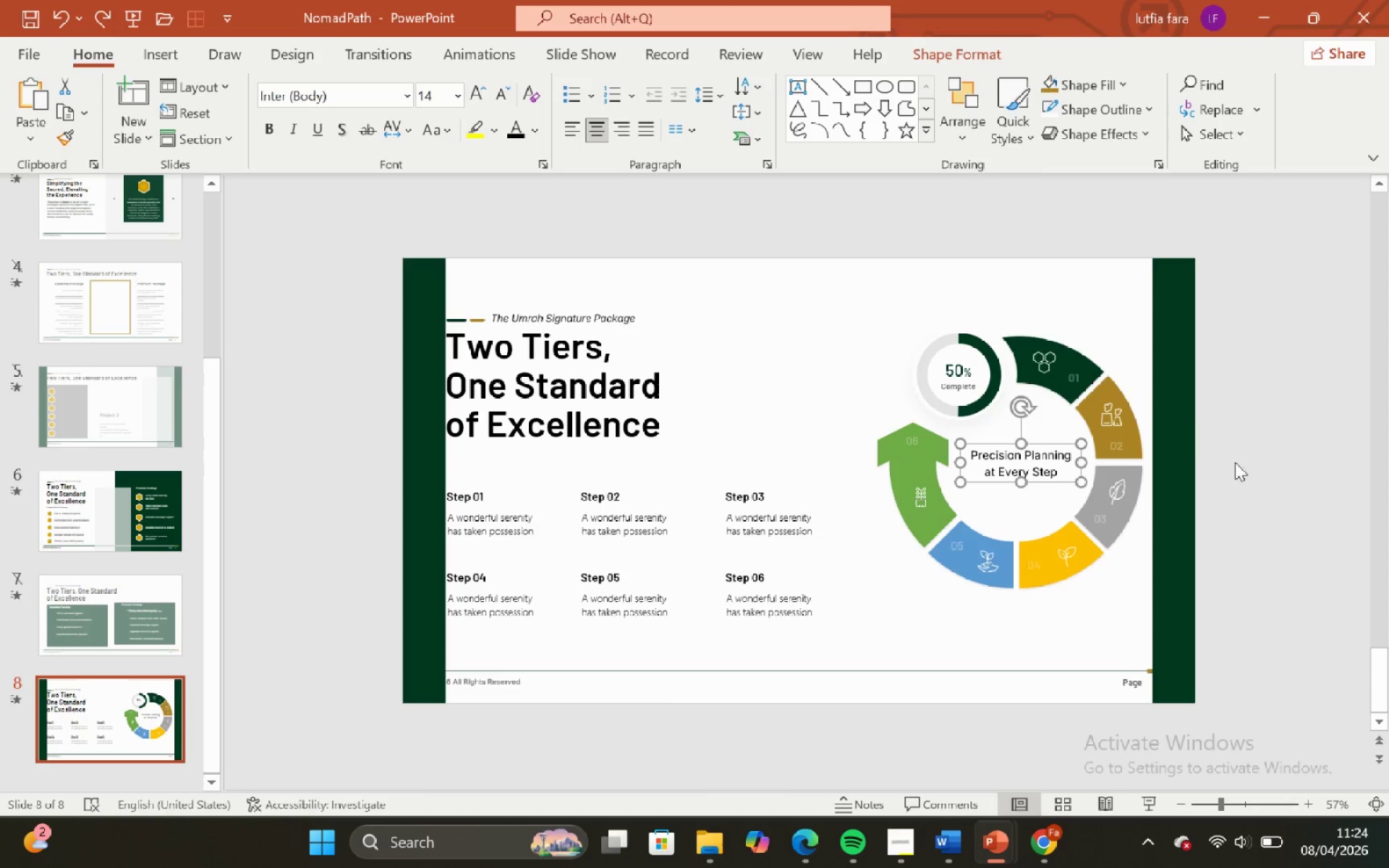 
key(ArrowLeft)
 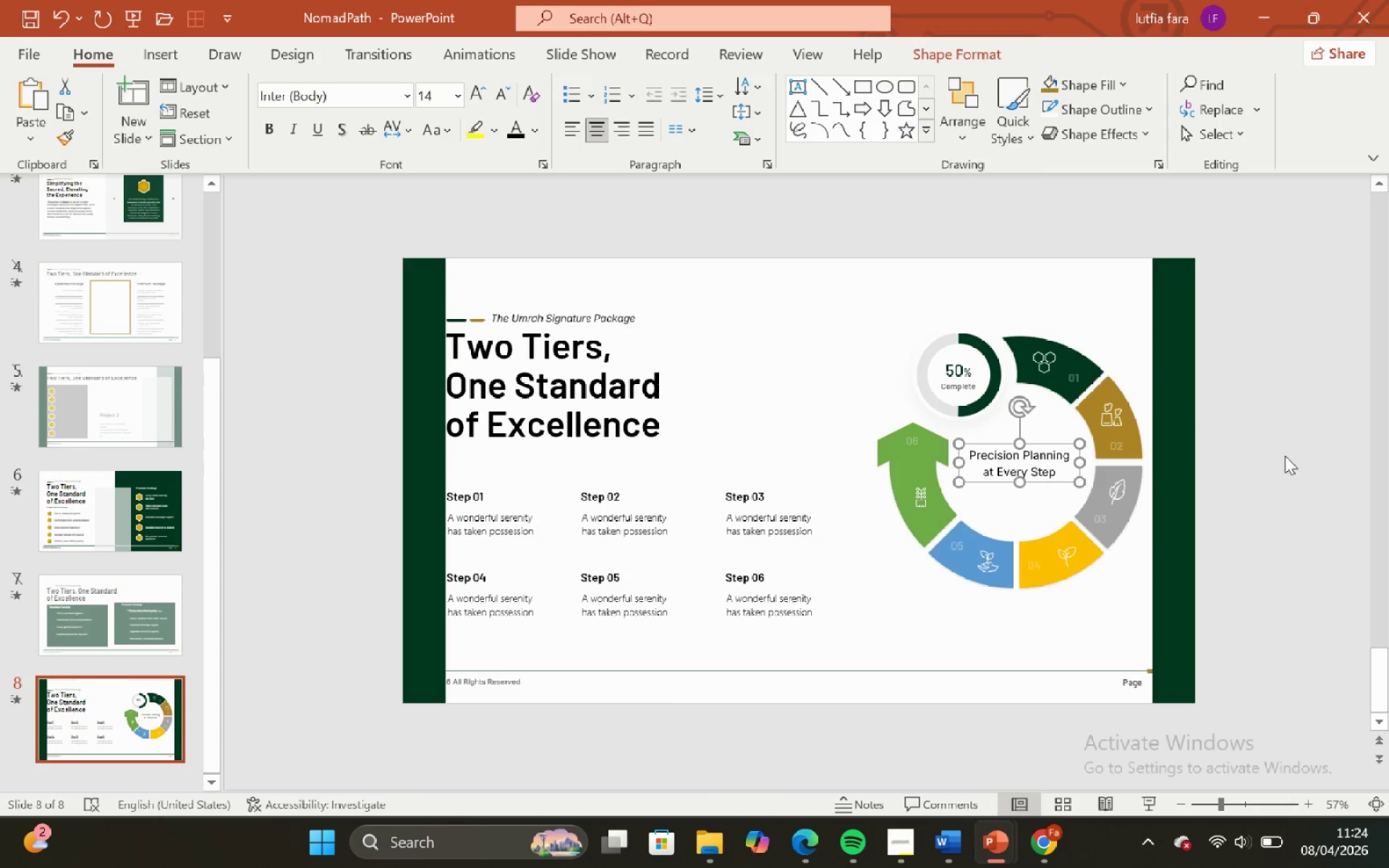 
key(ArrowLeft)
 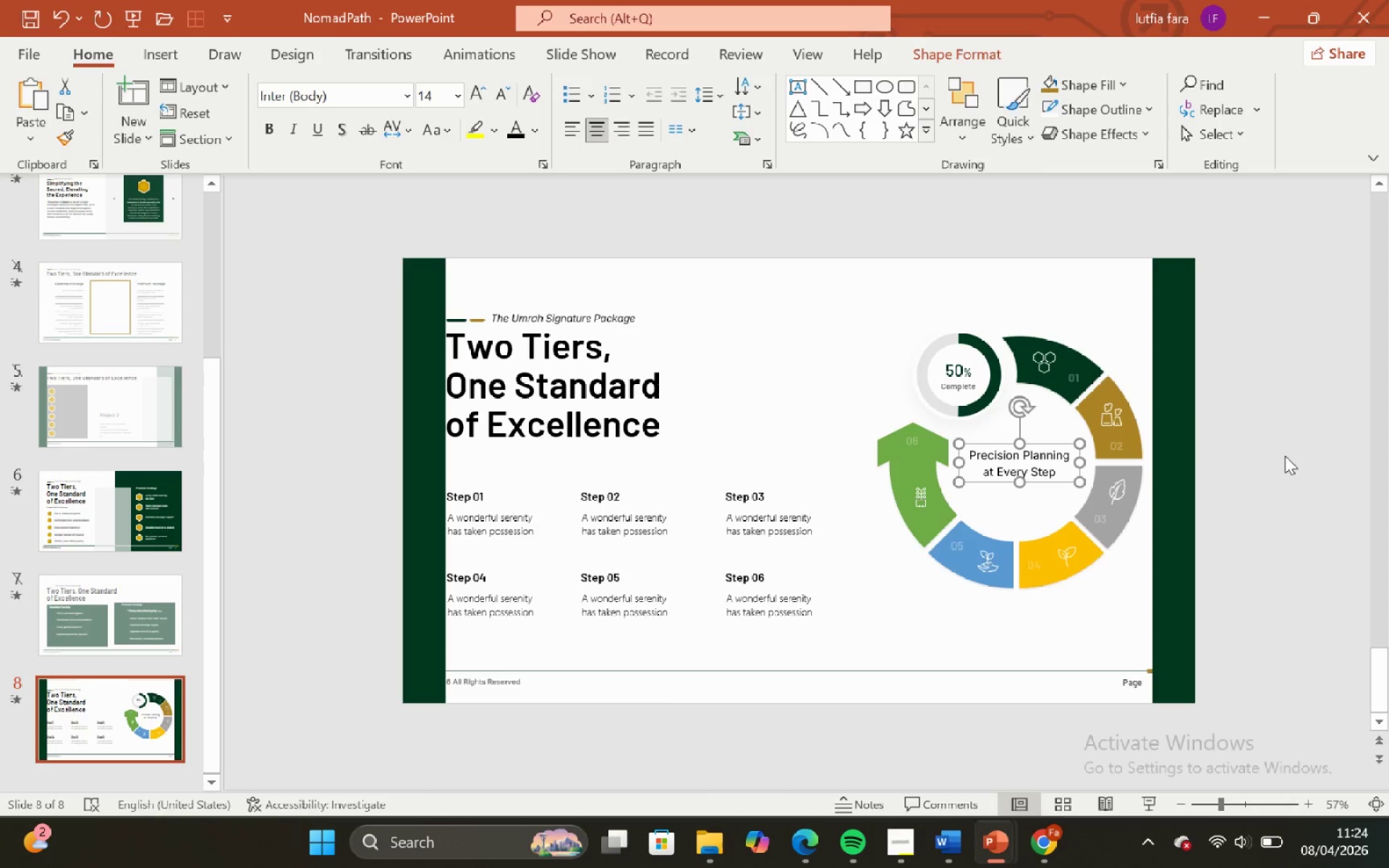 
key(ArrowLeft)
 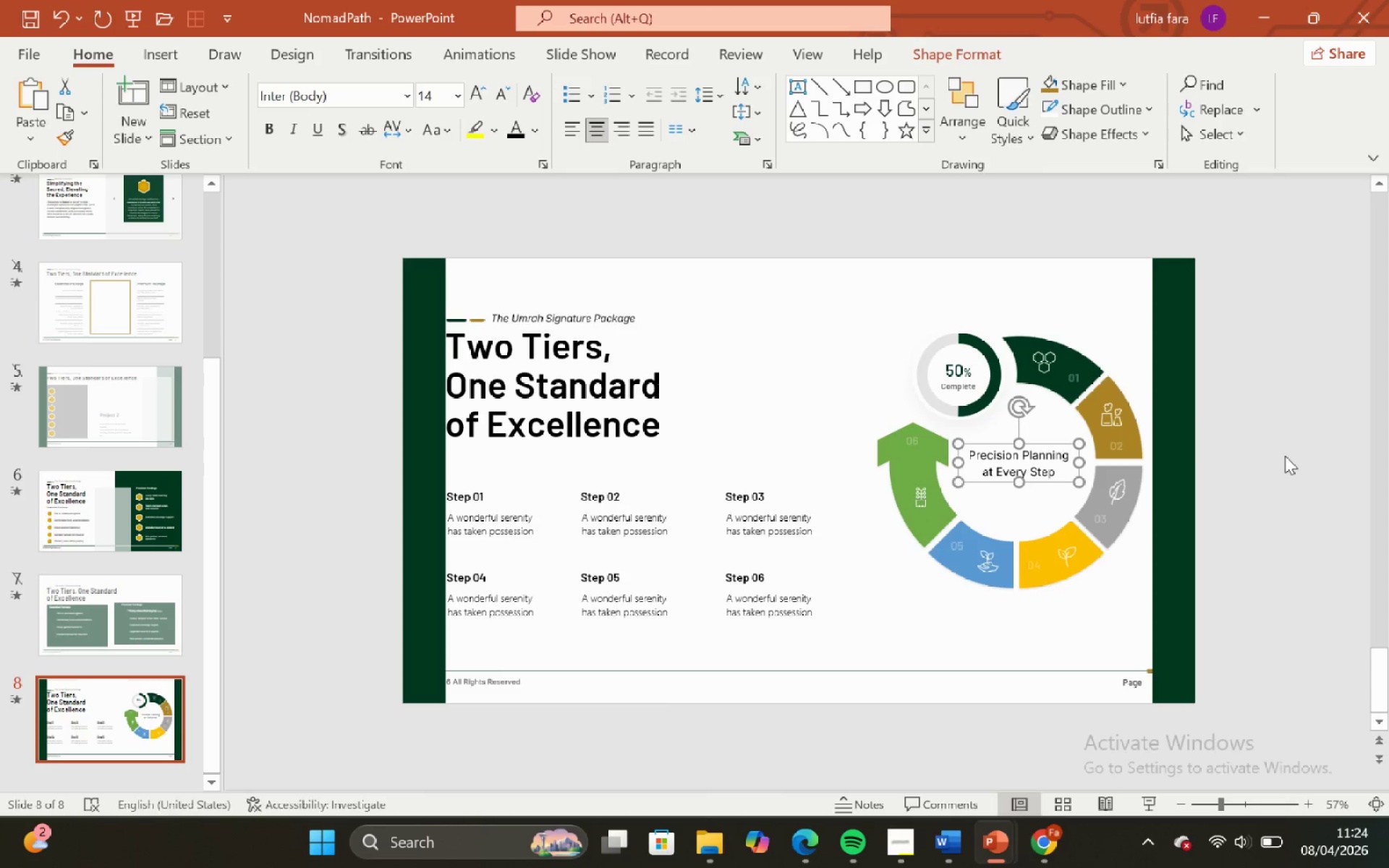 
key(ArrowUp)
 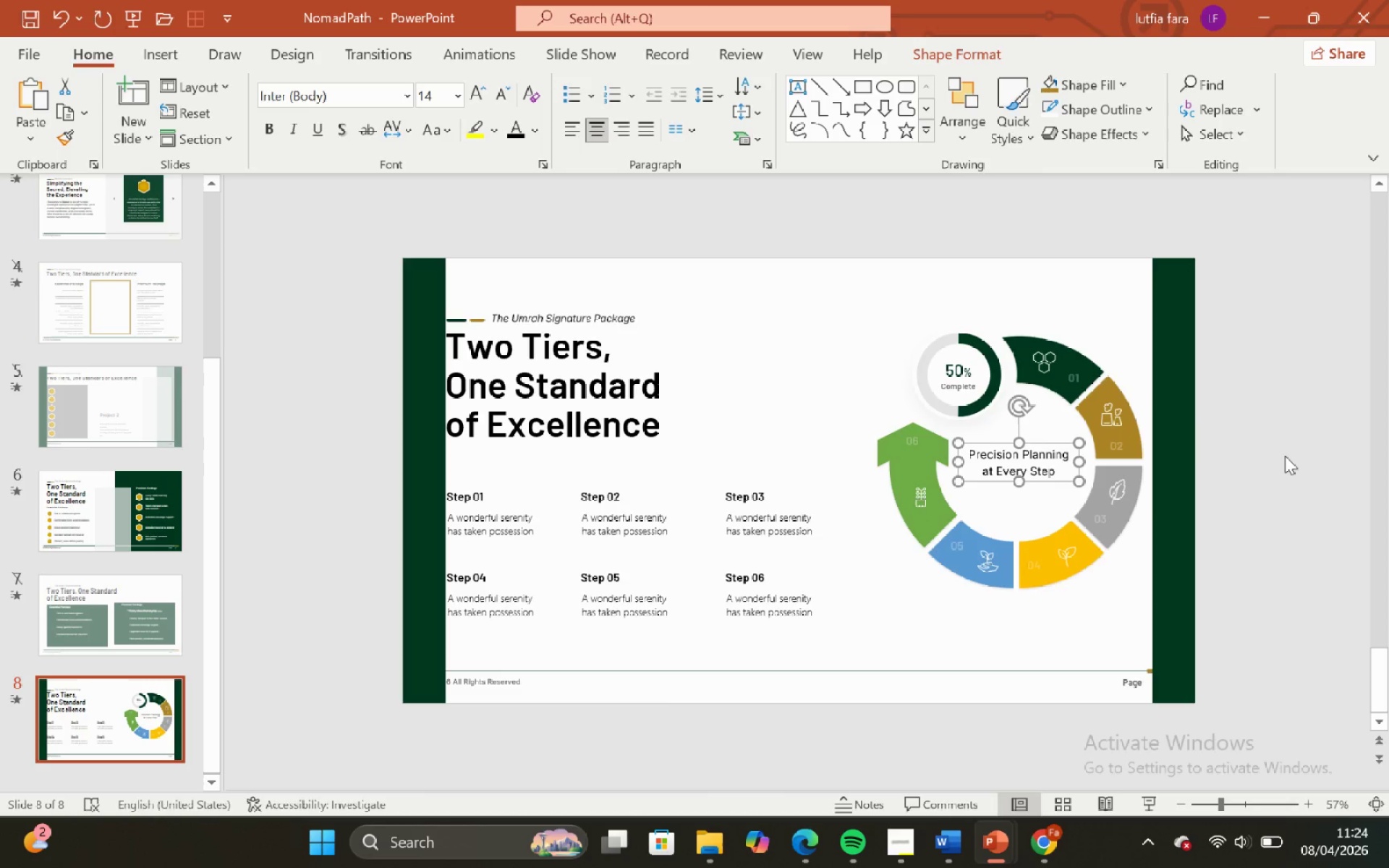 
key(ArrowUp)
 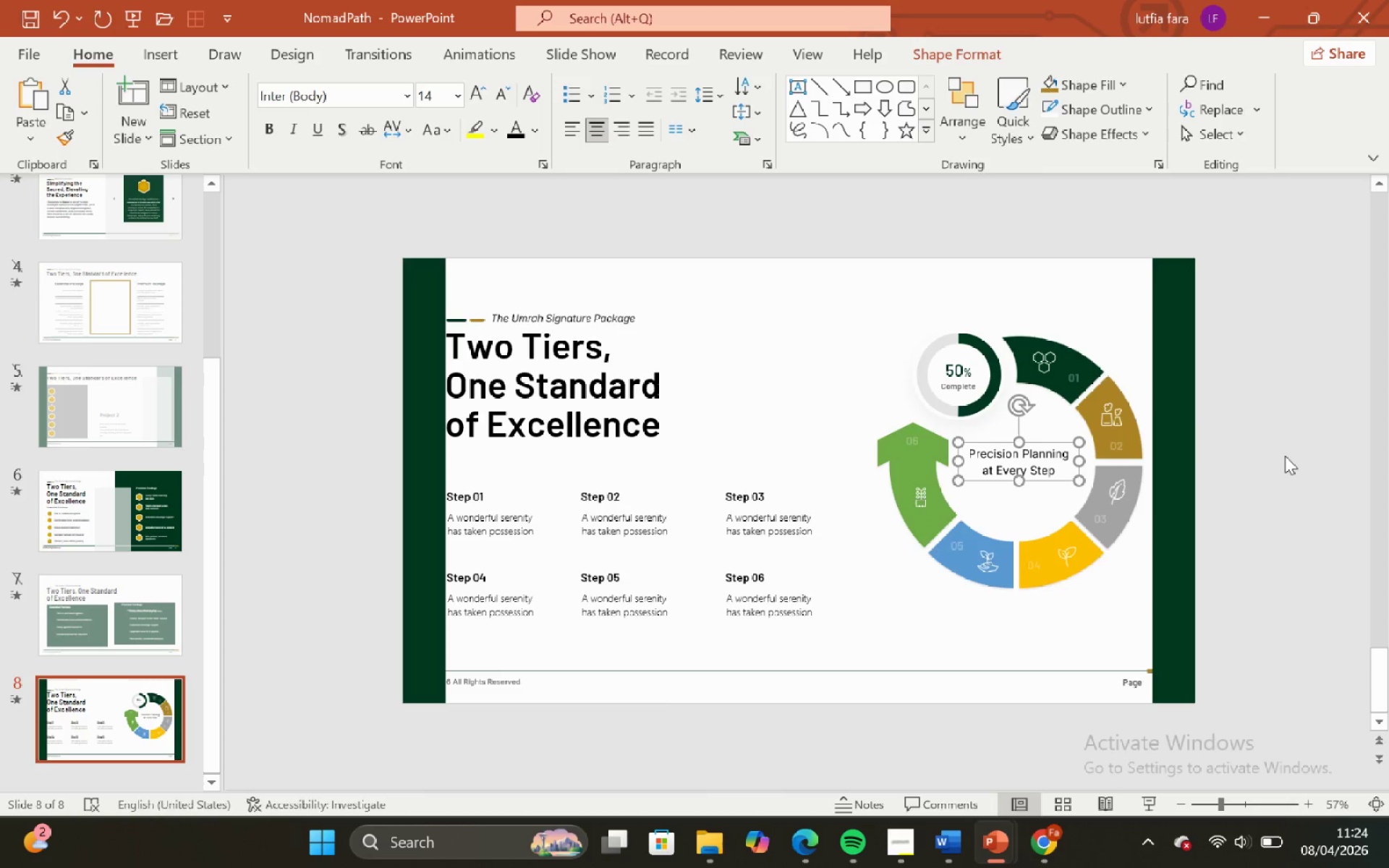 
key(ArrowDown)
 